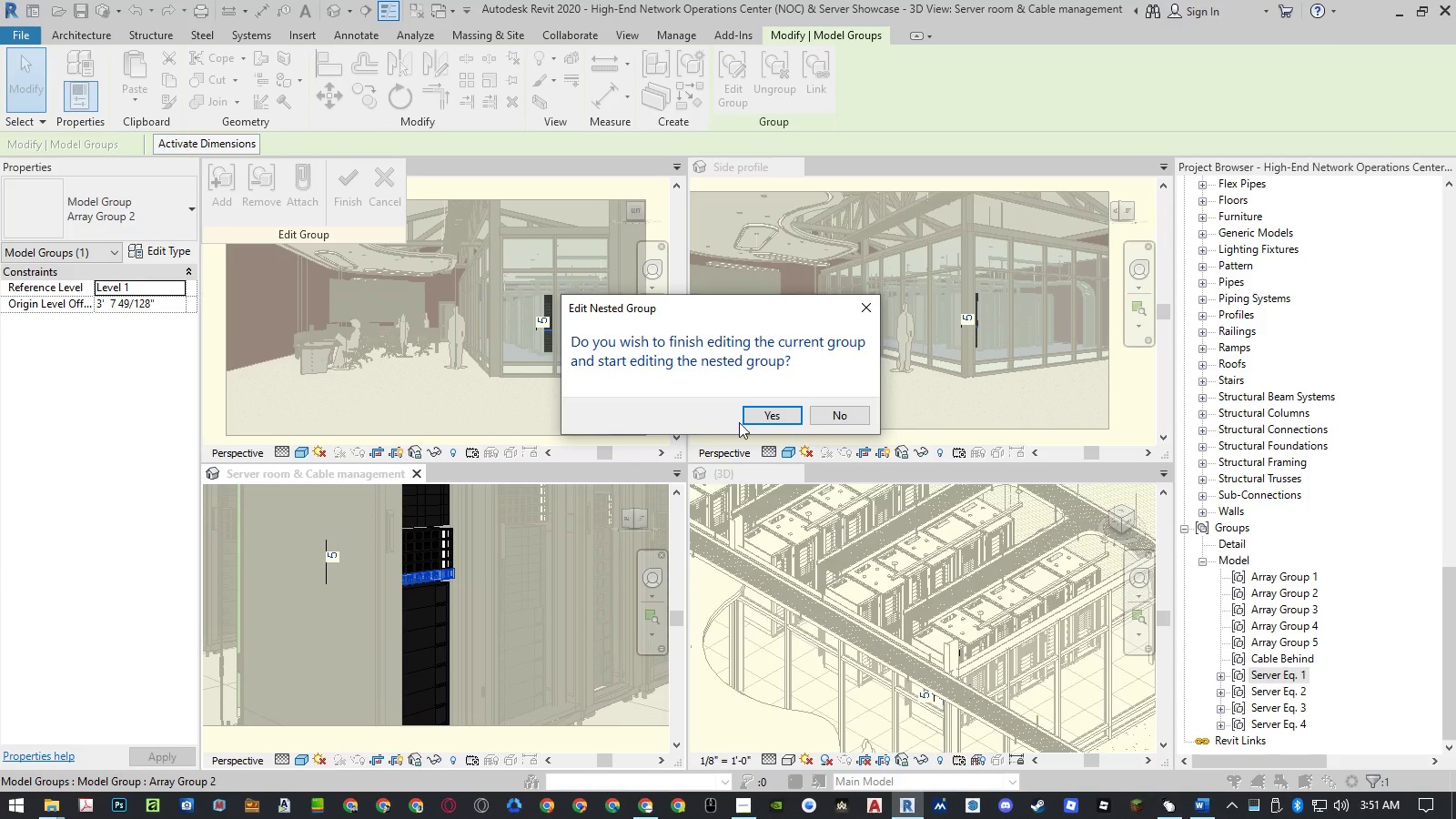 
left_click([762, 410])
 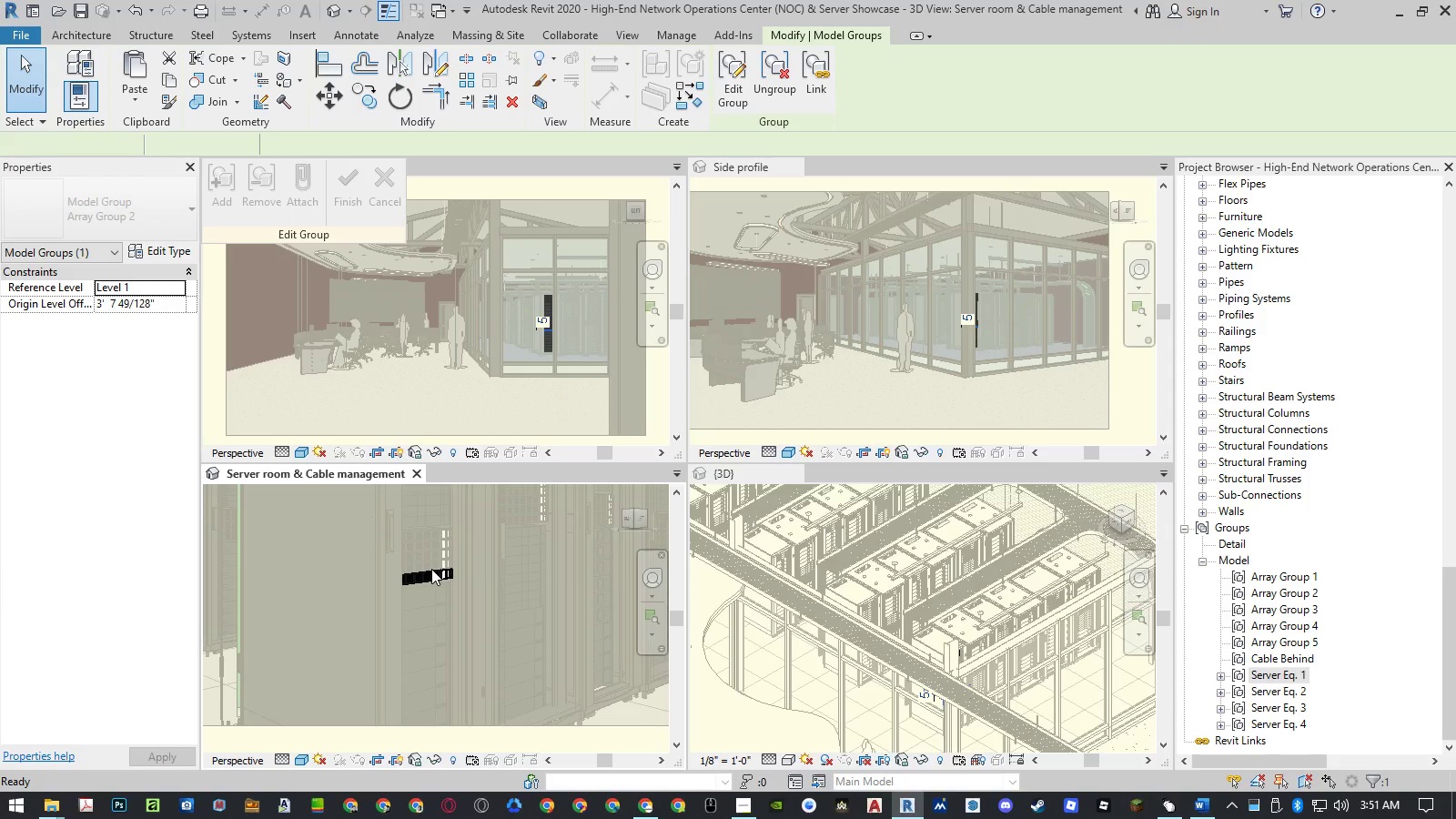 
left_click([431, 576])
 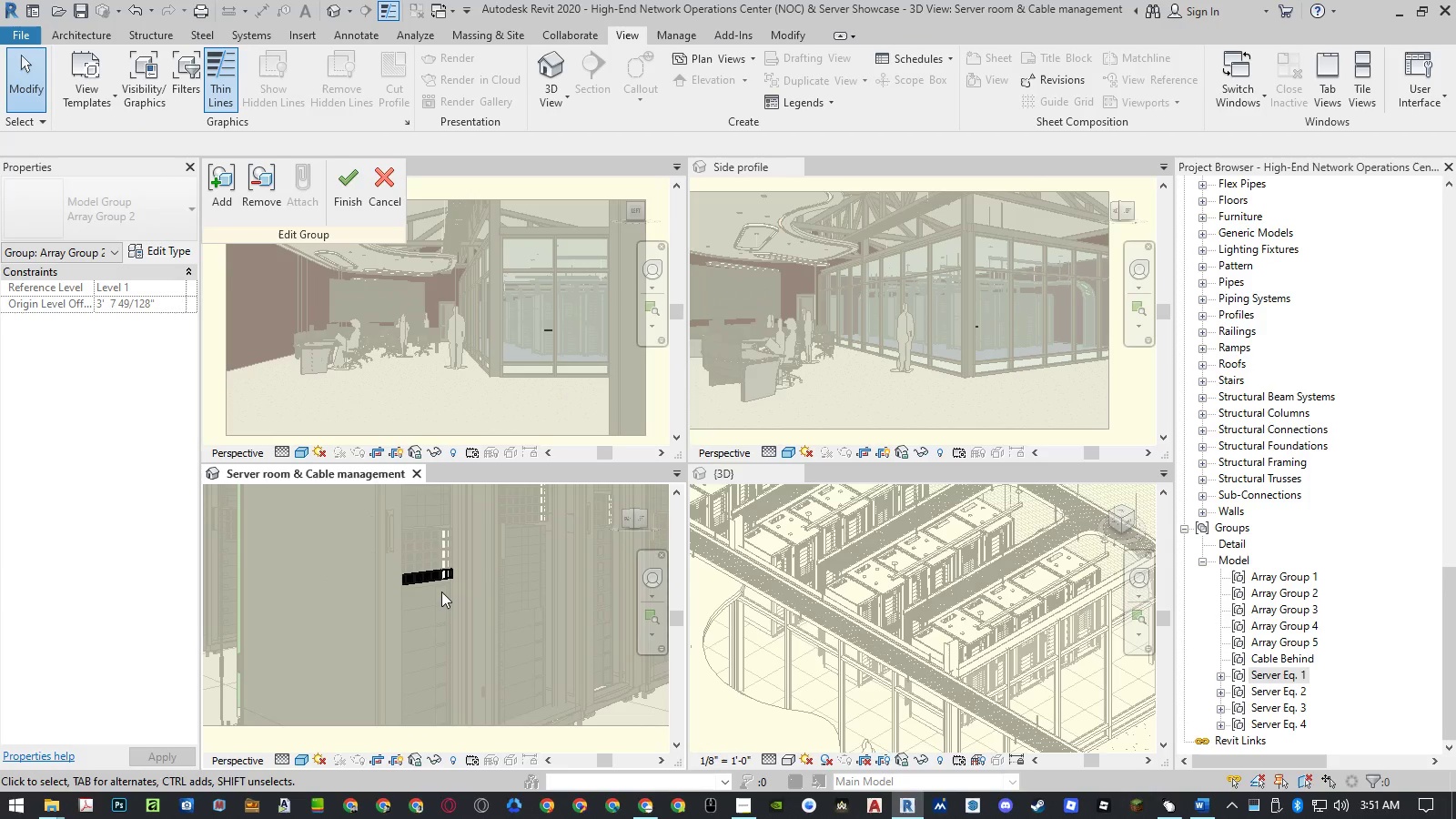 
left_click([442, 577])
 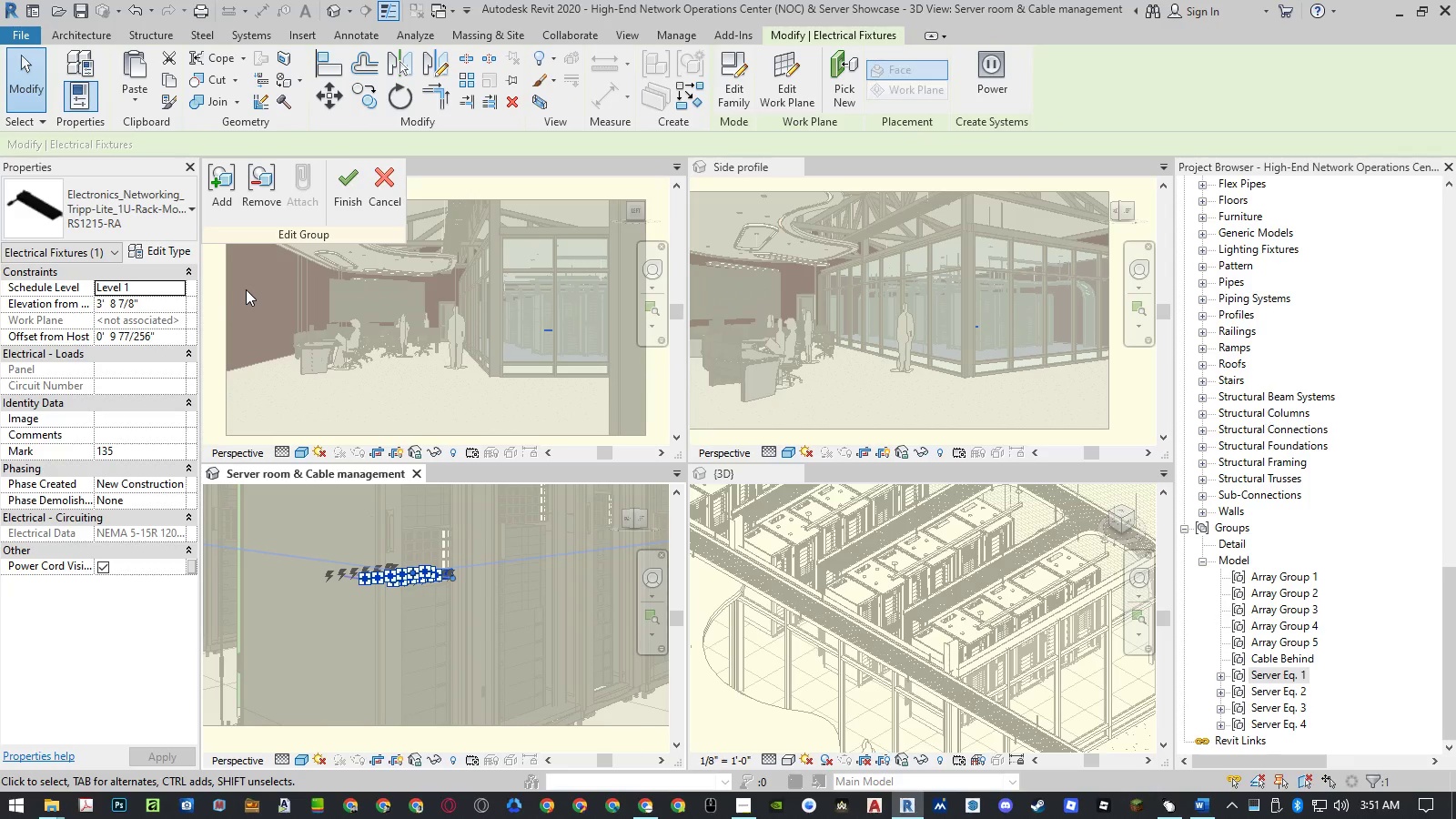 
left_click([172, 253])
 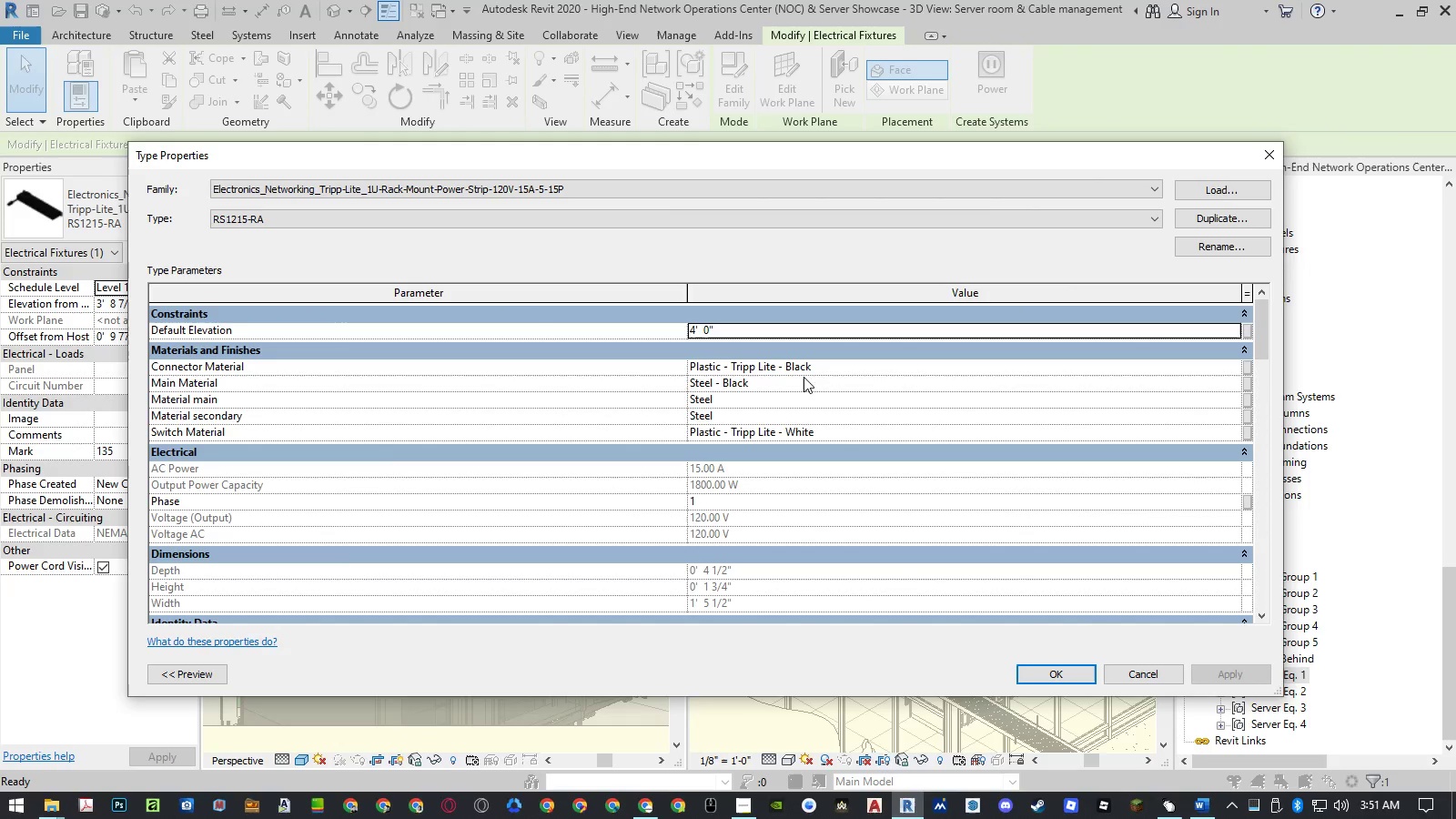 
wait(5.09)
 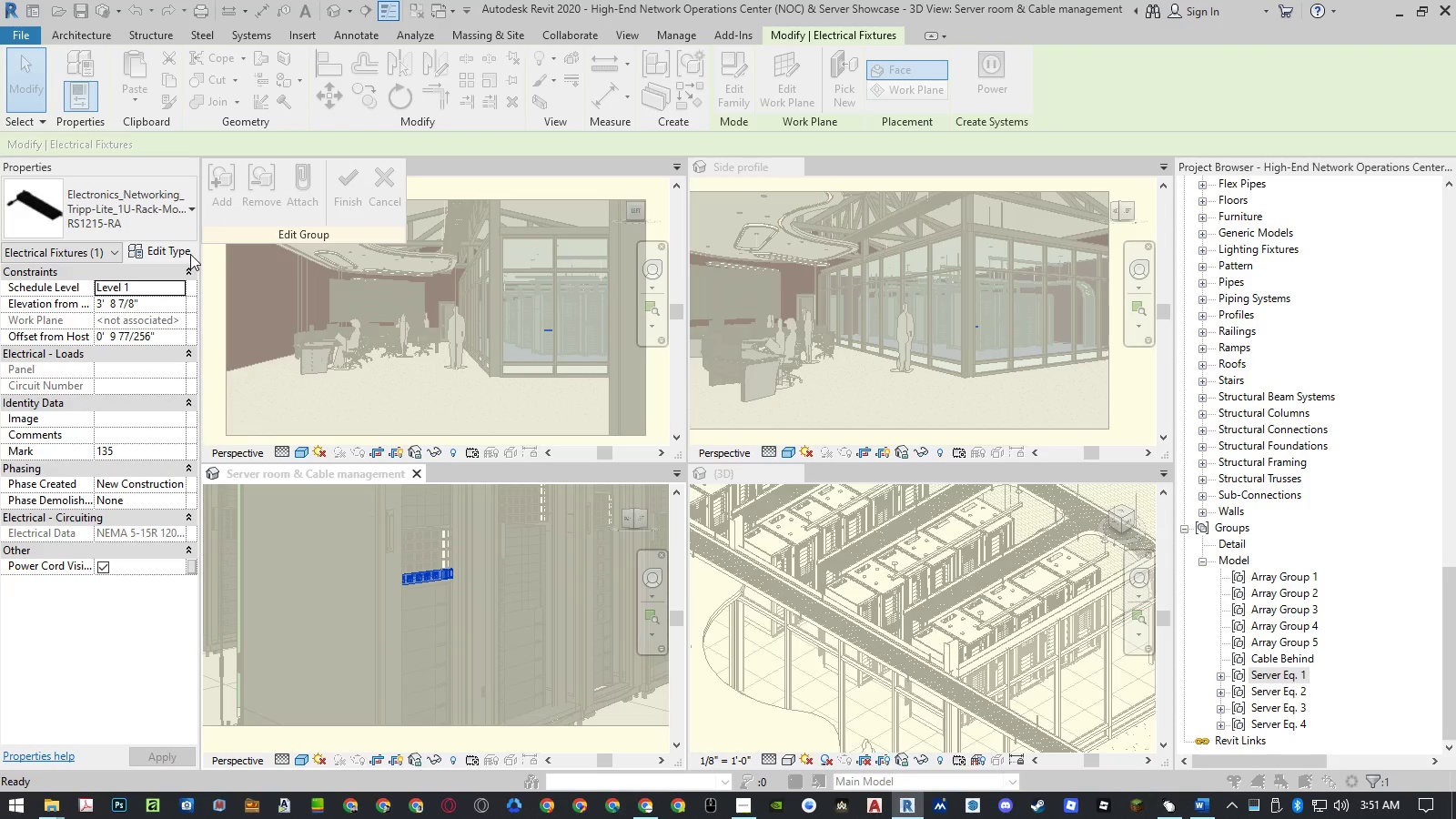 
left_click([827, 368])
 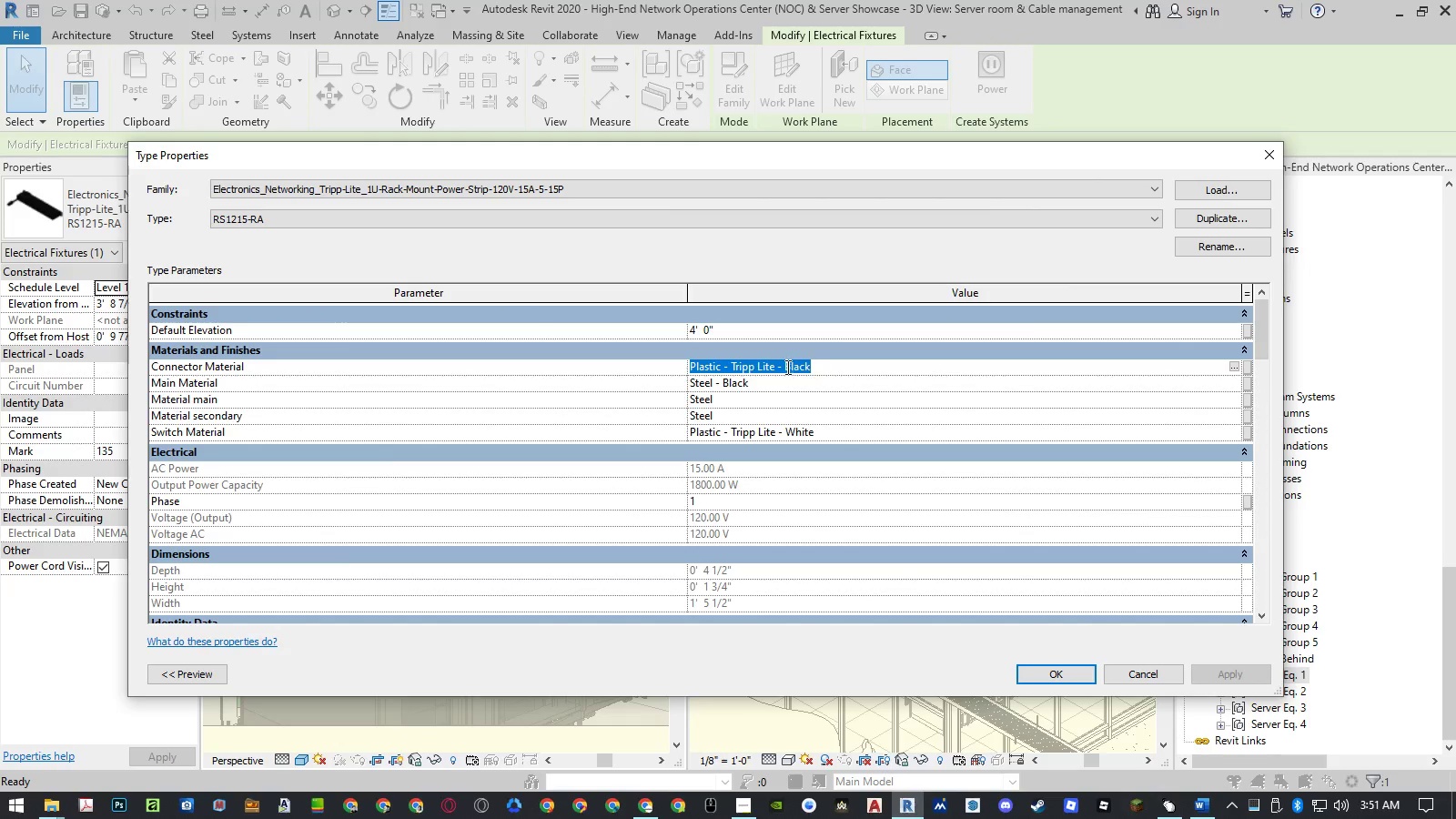 
left_click_drag(start_coordinate=[786, 367], to_coordinate=[731, 367])
 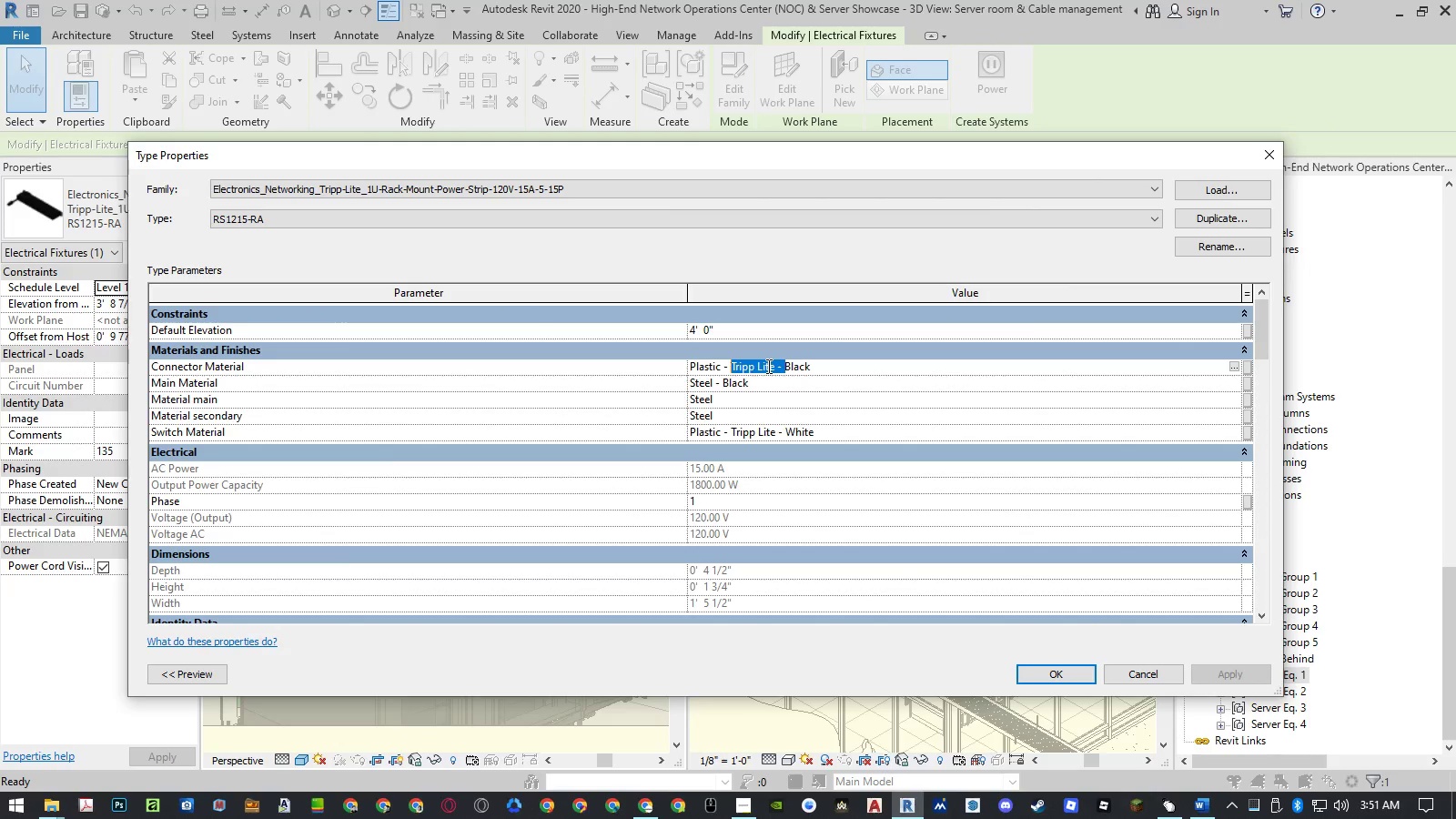 
key(Backspace)
 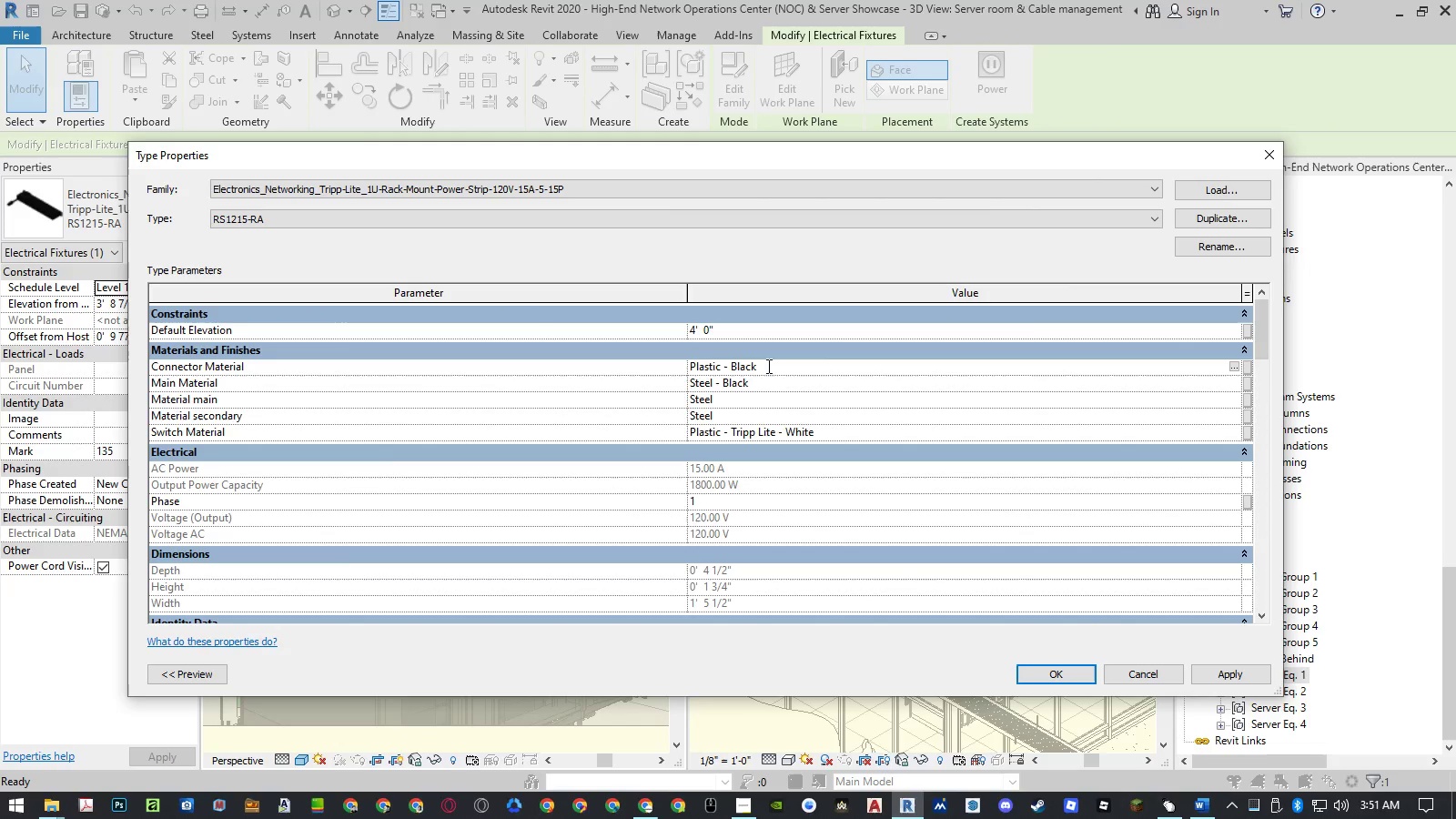 
key(Enter)
 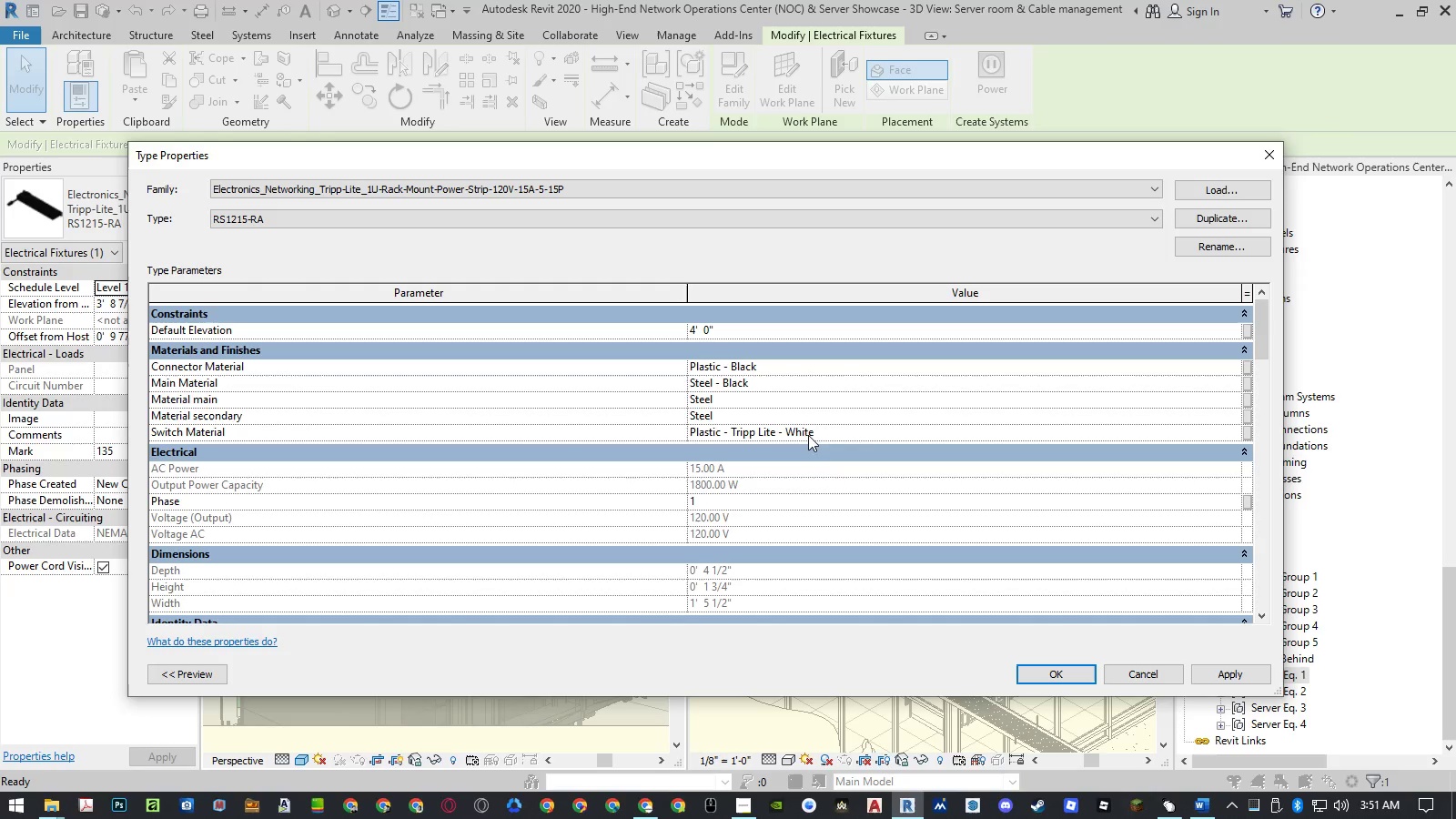 
left_click([801, 436])
 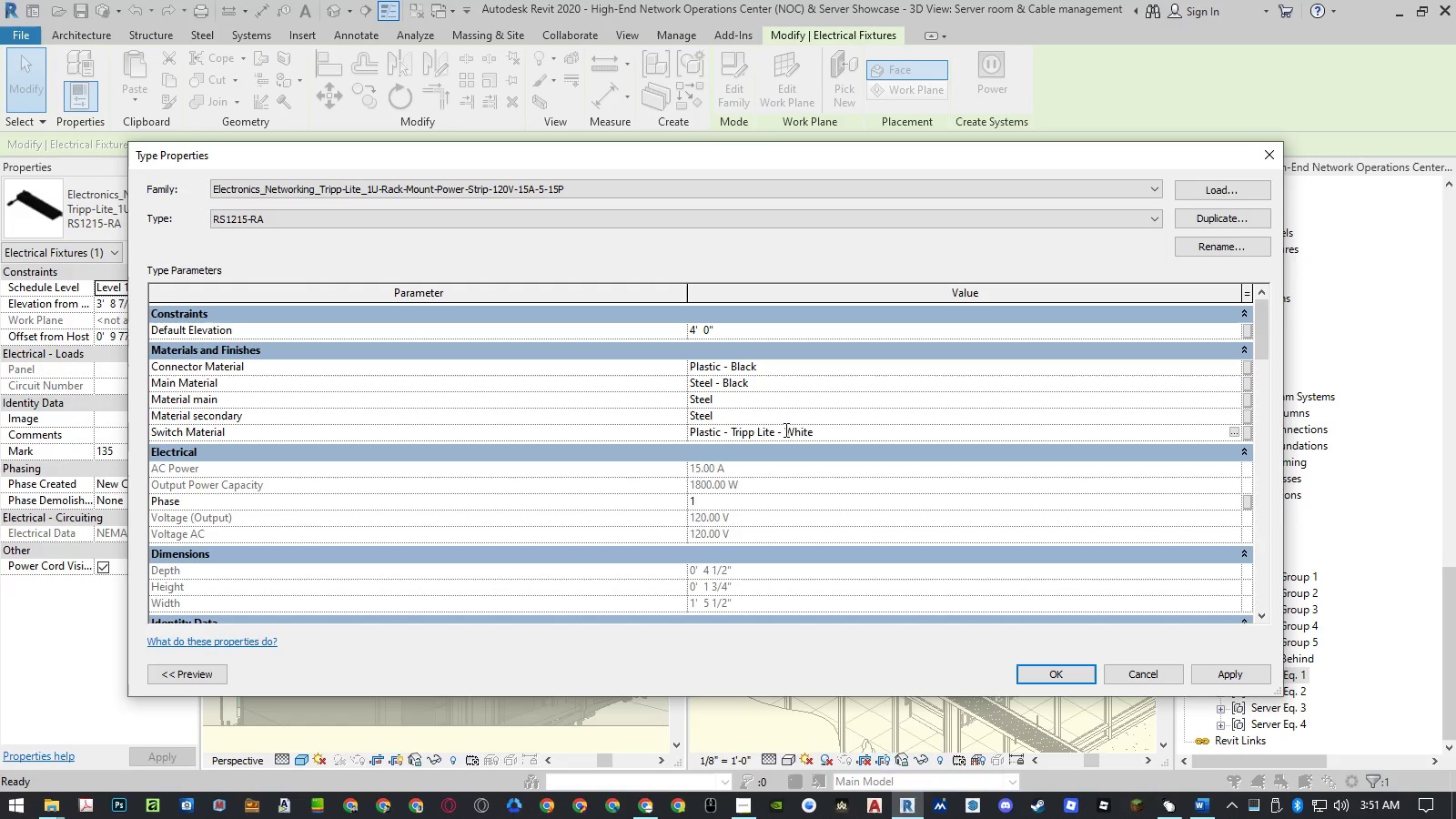 
left_click_drag(start_coordinate=[784, 430], to_coordinate=[730, 436])
 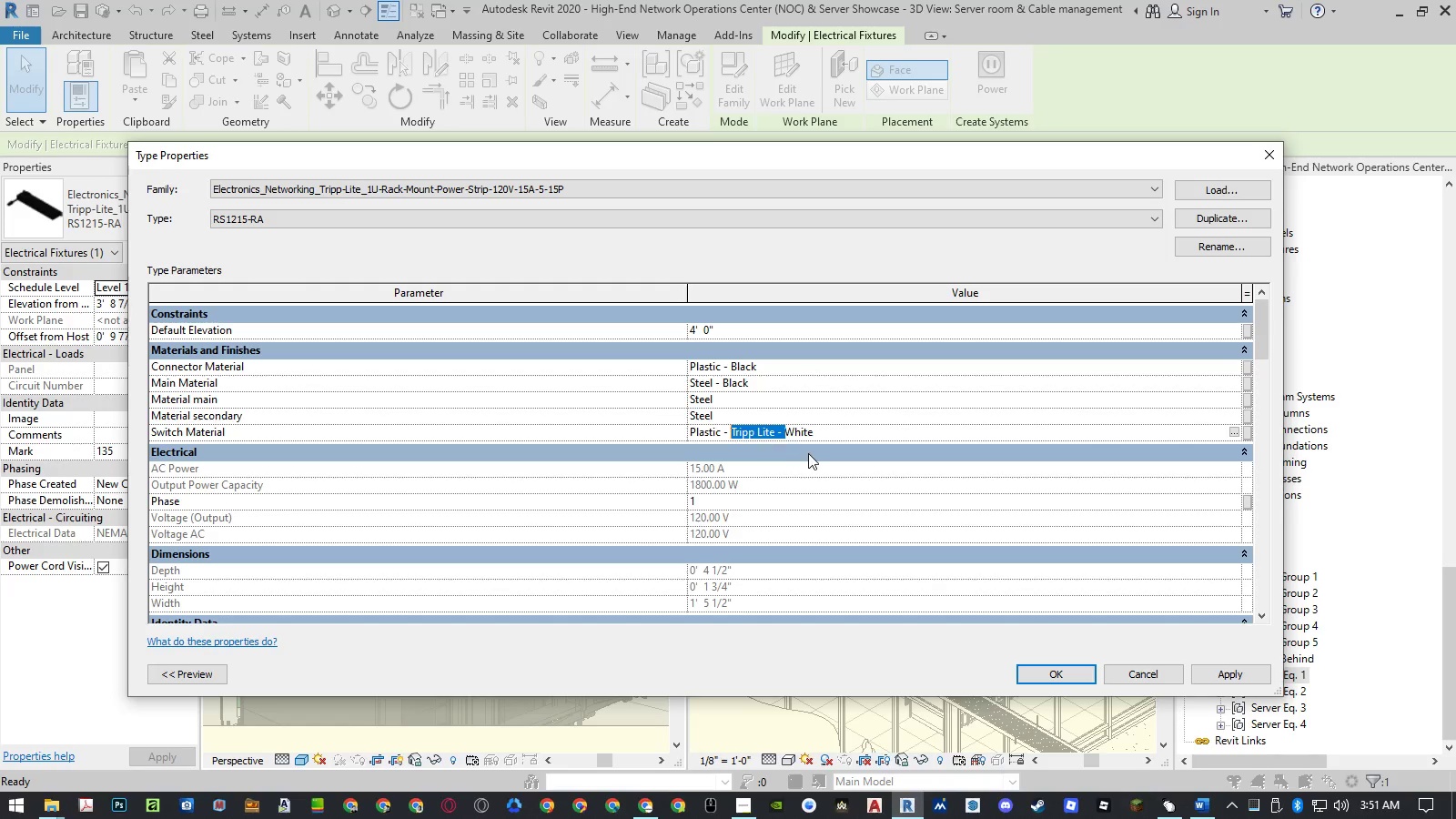 
key(Backspace)
 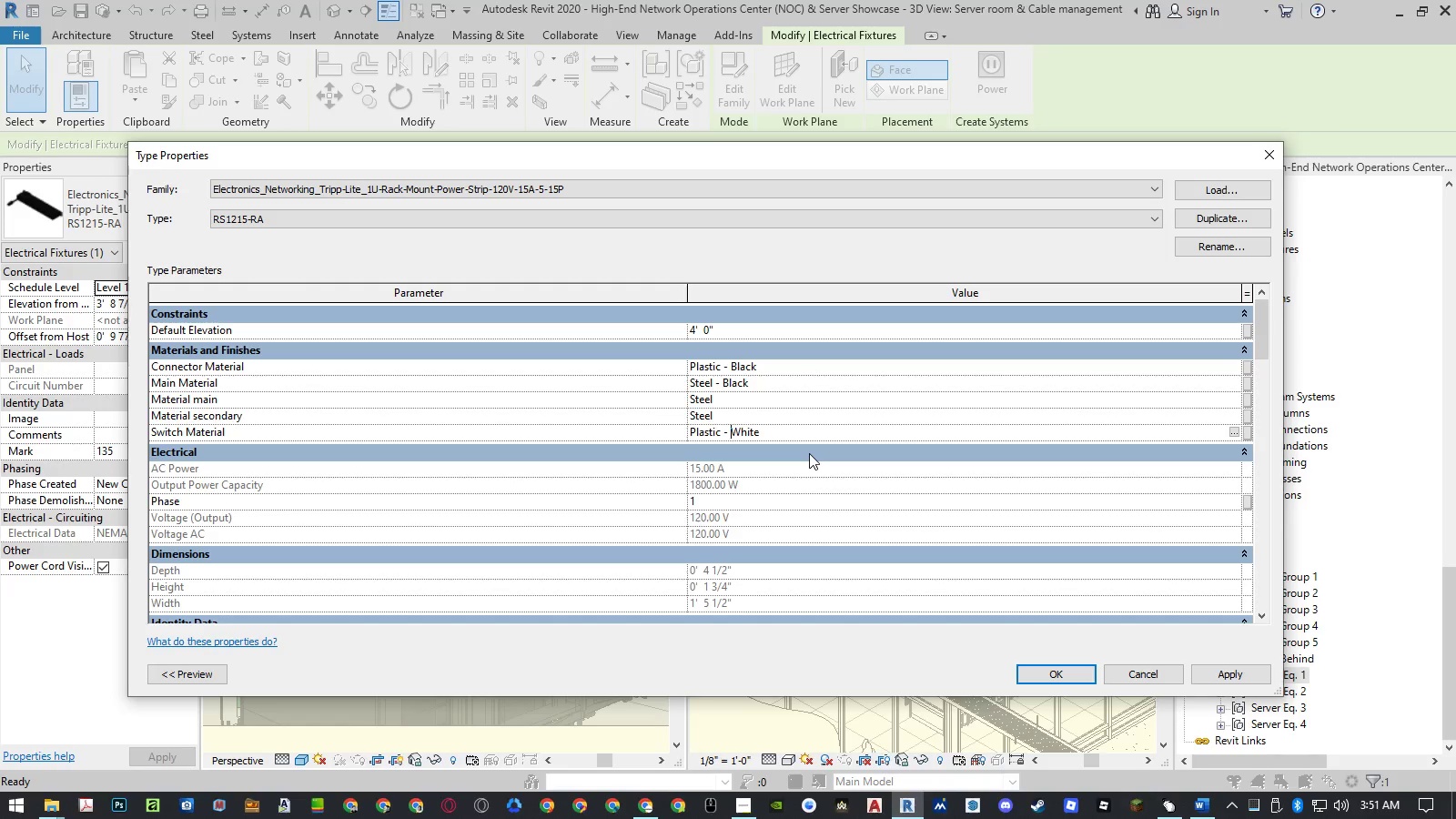 
key(Enter)
 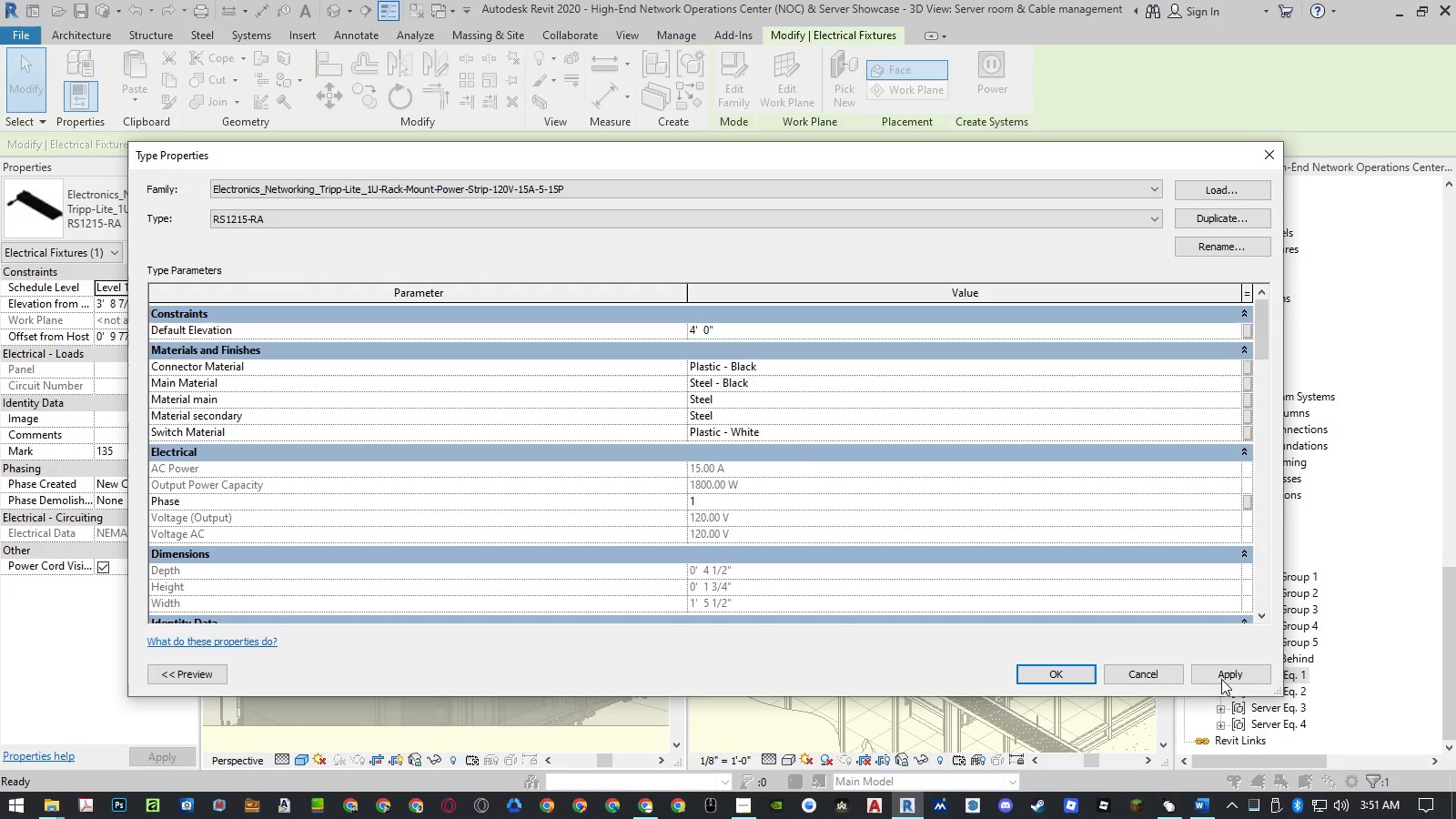 
left_click([1236, 682])
 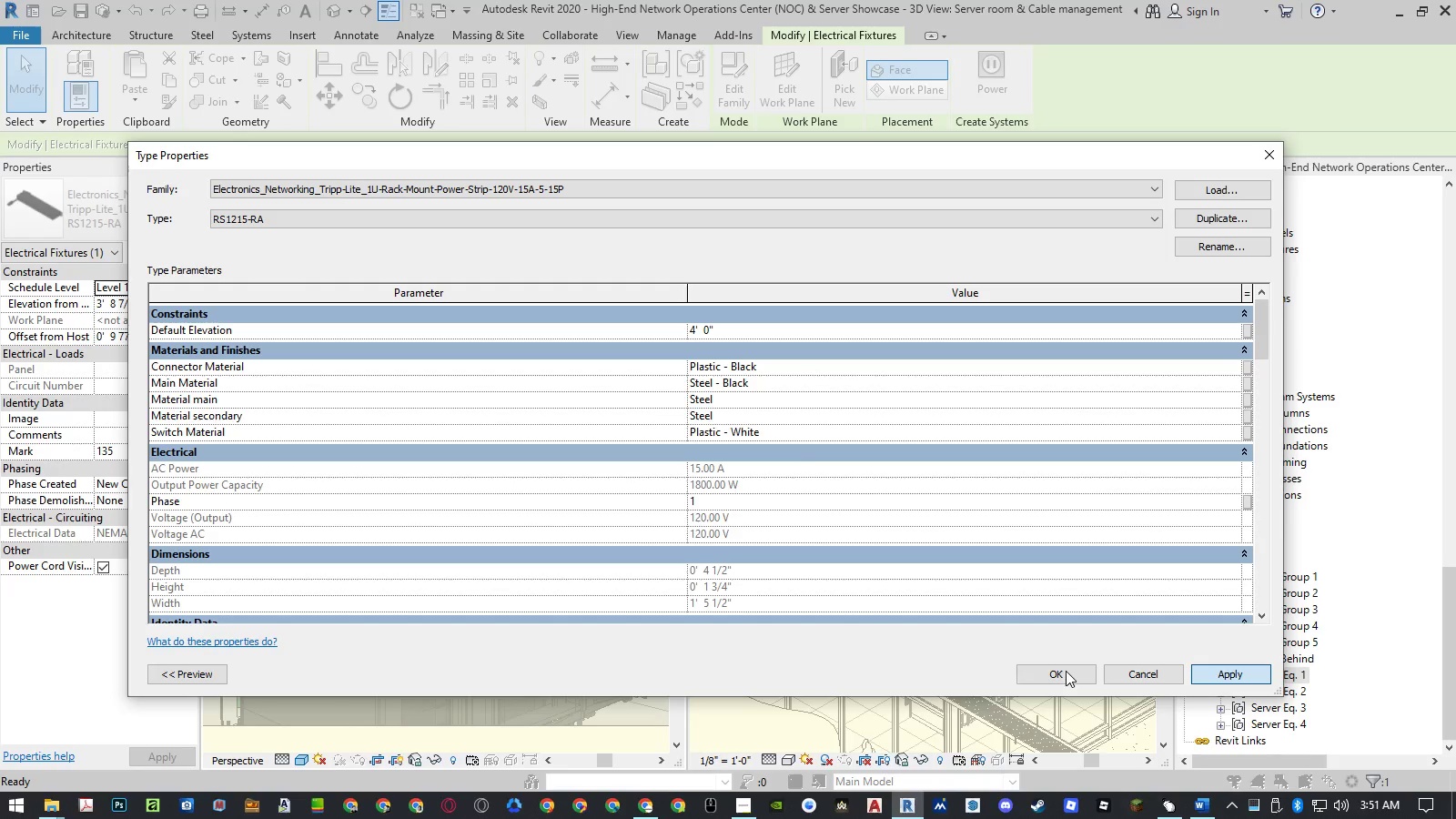 
left_click([1066, 671])
 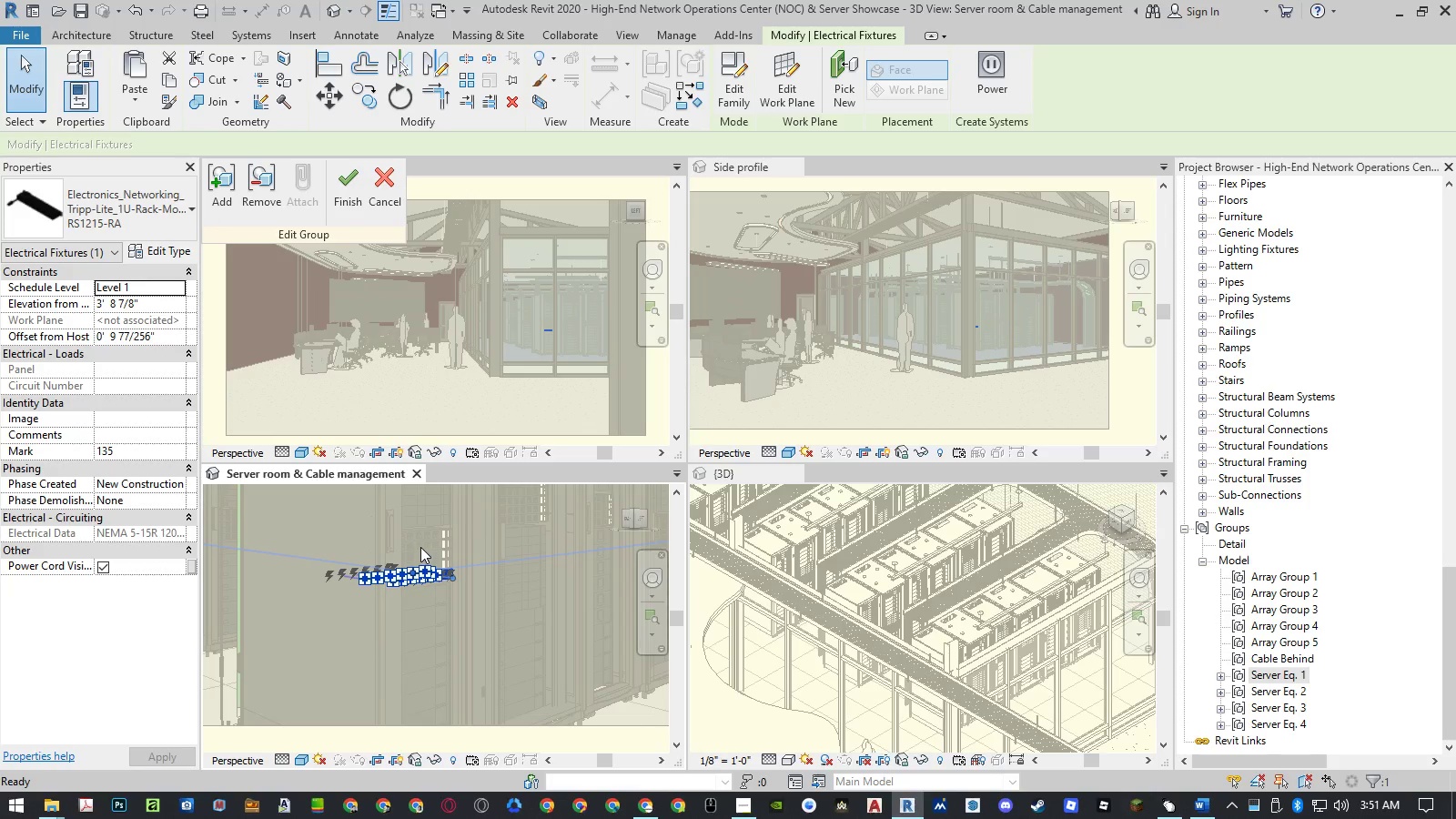 
key(Escape)
 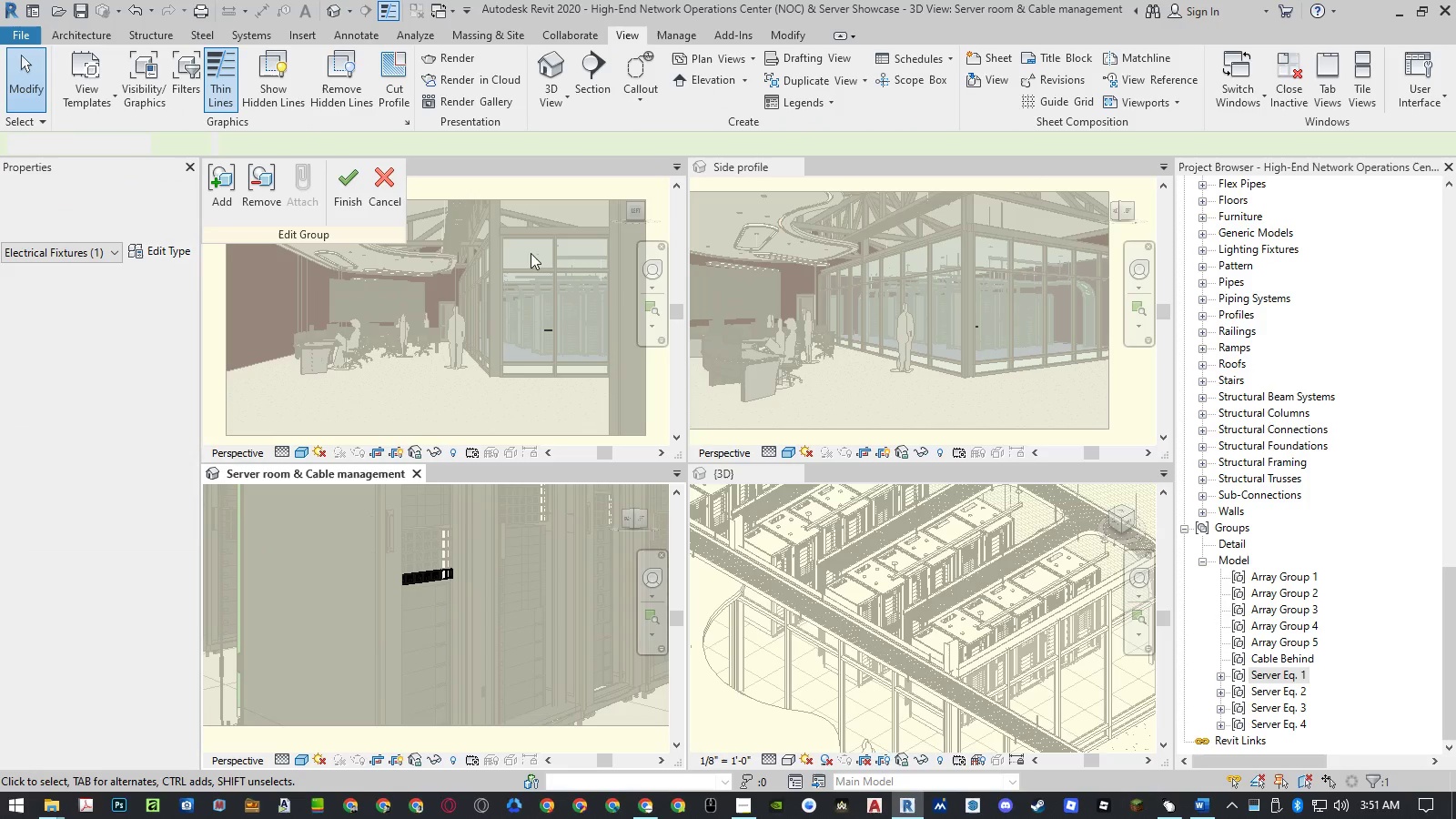 
left_click([353, 174])
 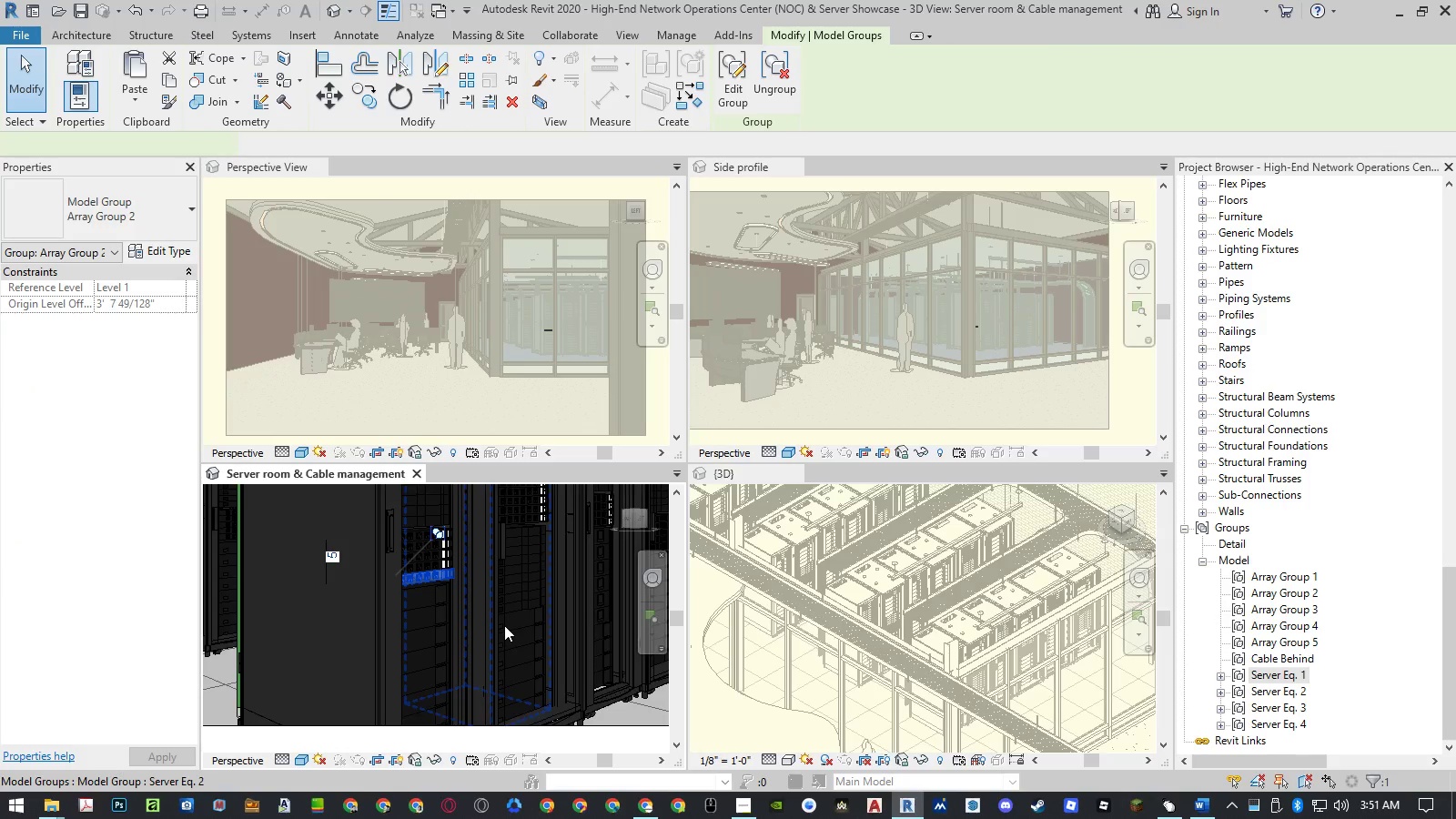 
scroll: coordinate [465, 649], scroll_direction: down, amount: 6.0
 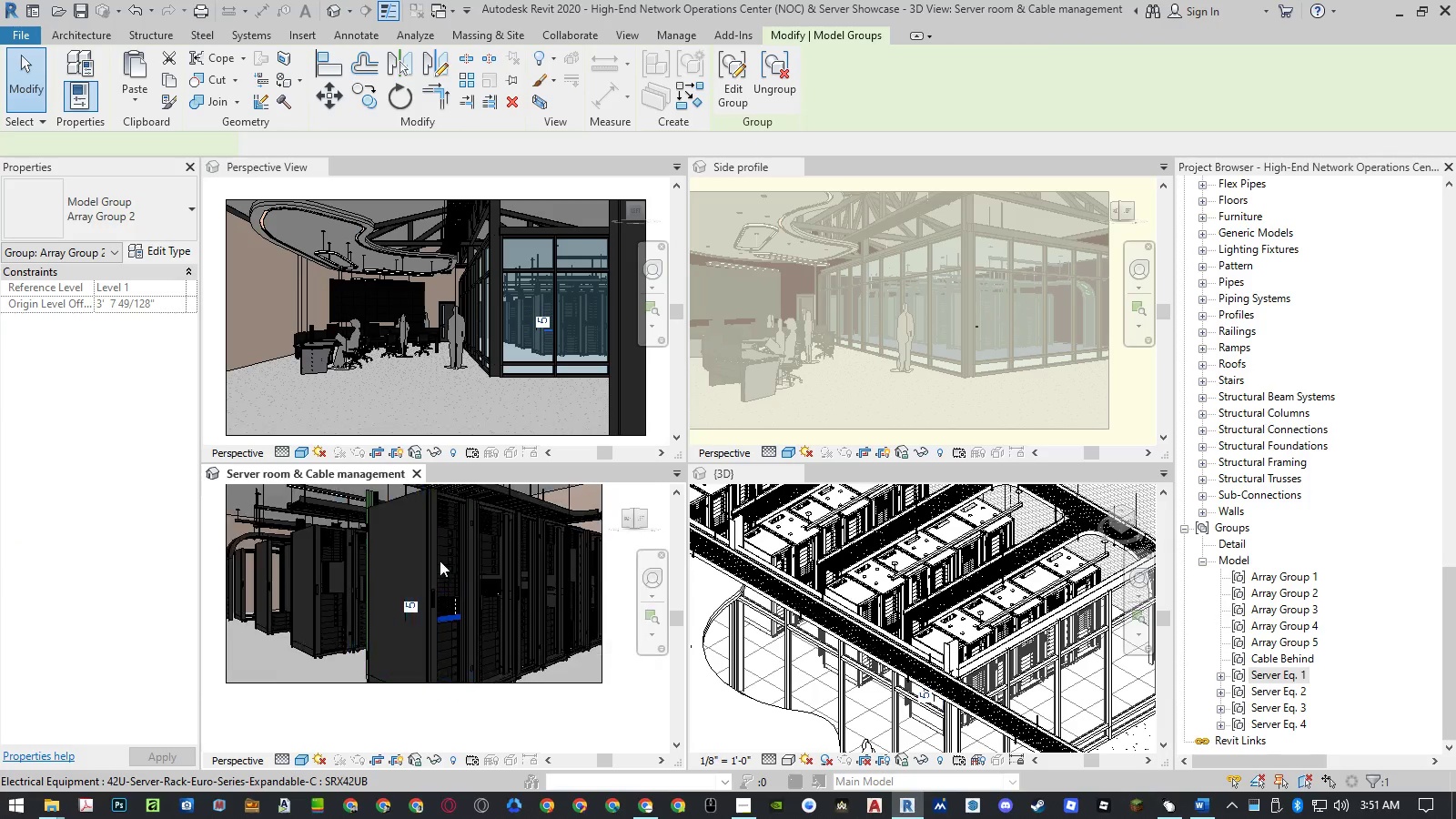 
scroll: coordinate [455, 506], scroll_direction: up, amount: 5.0
 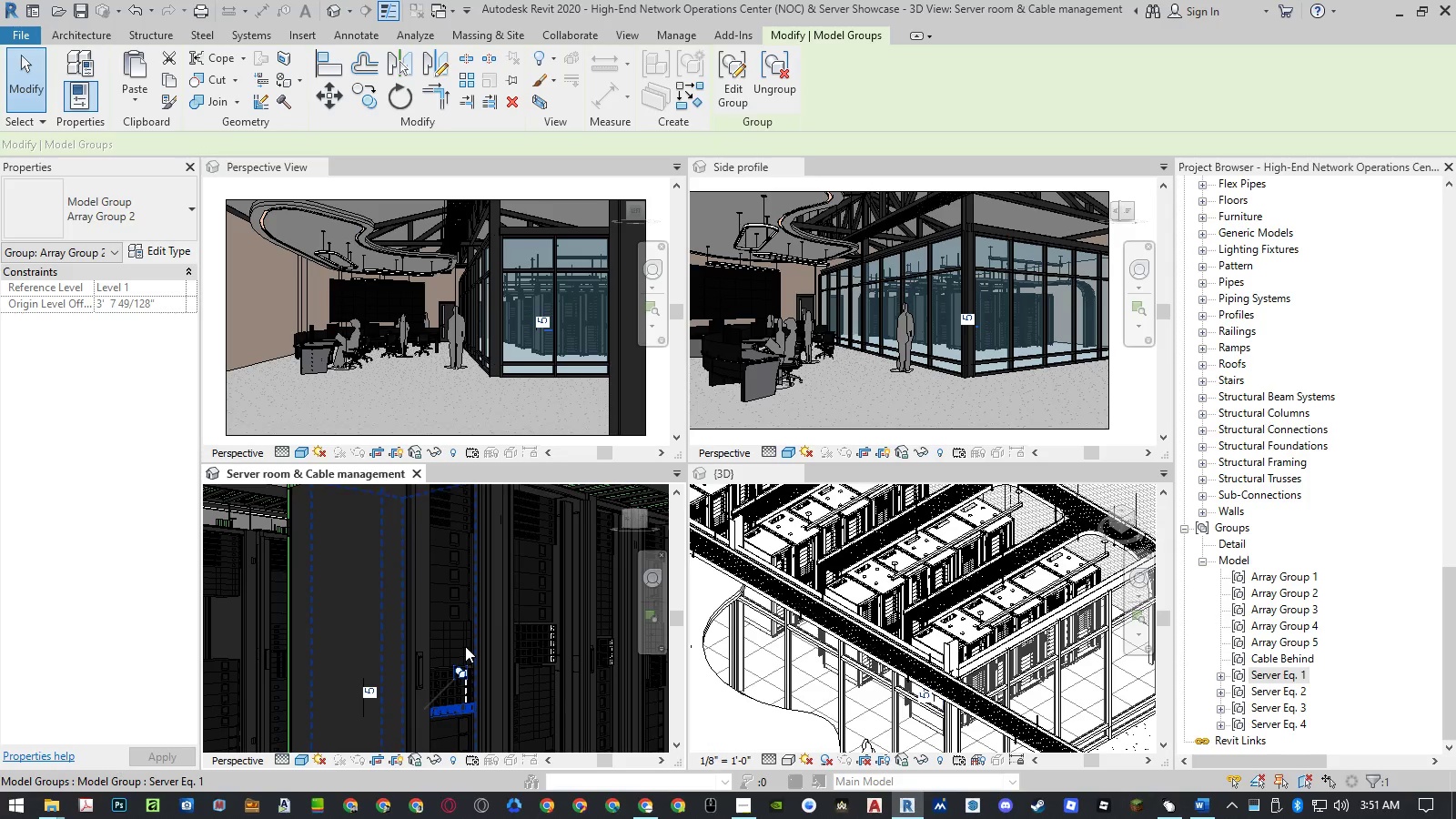 
left_click([464, 651])
 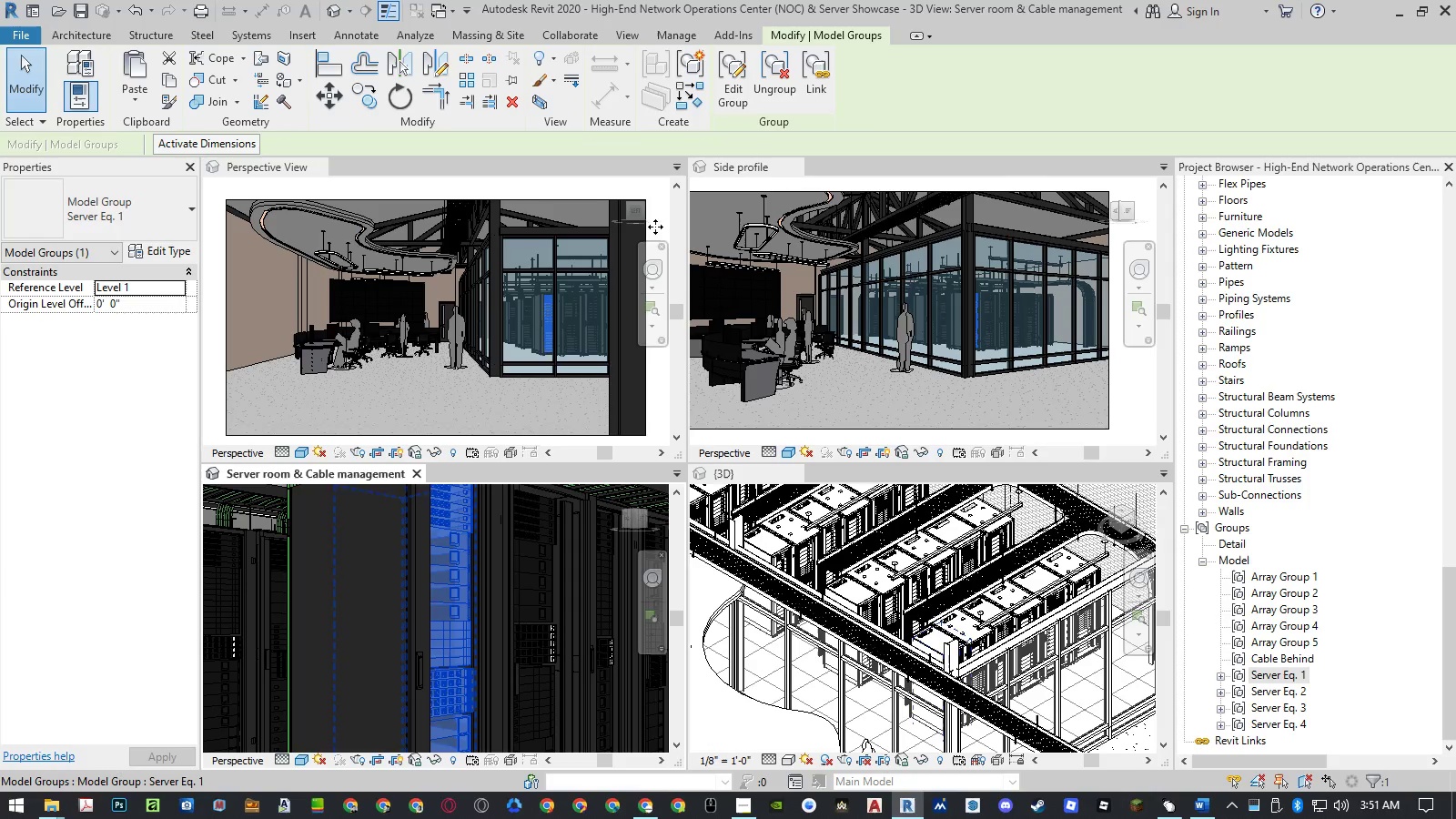 
left_click([730, 88])
 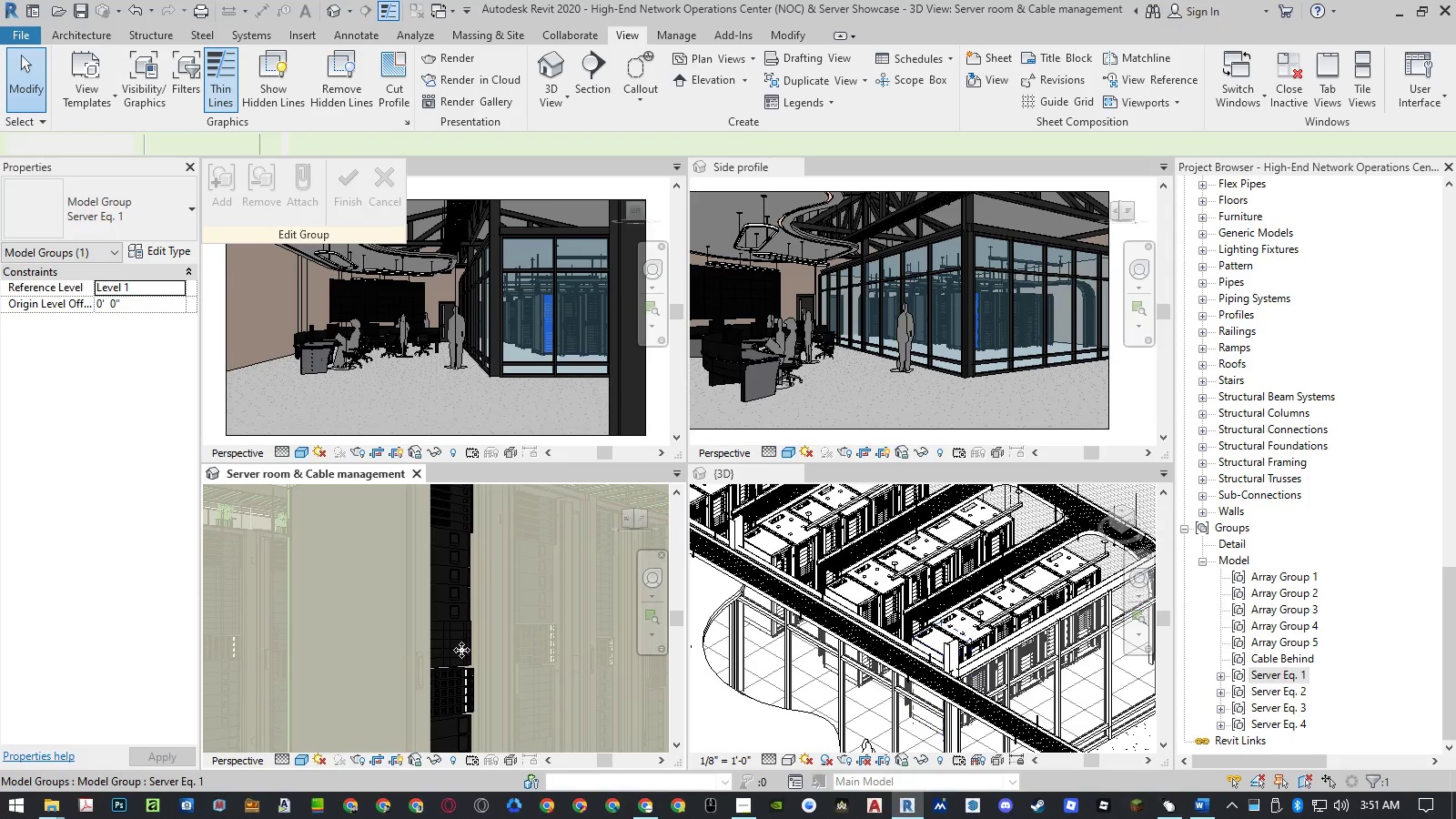 
left_click([464, 647])
 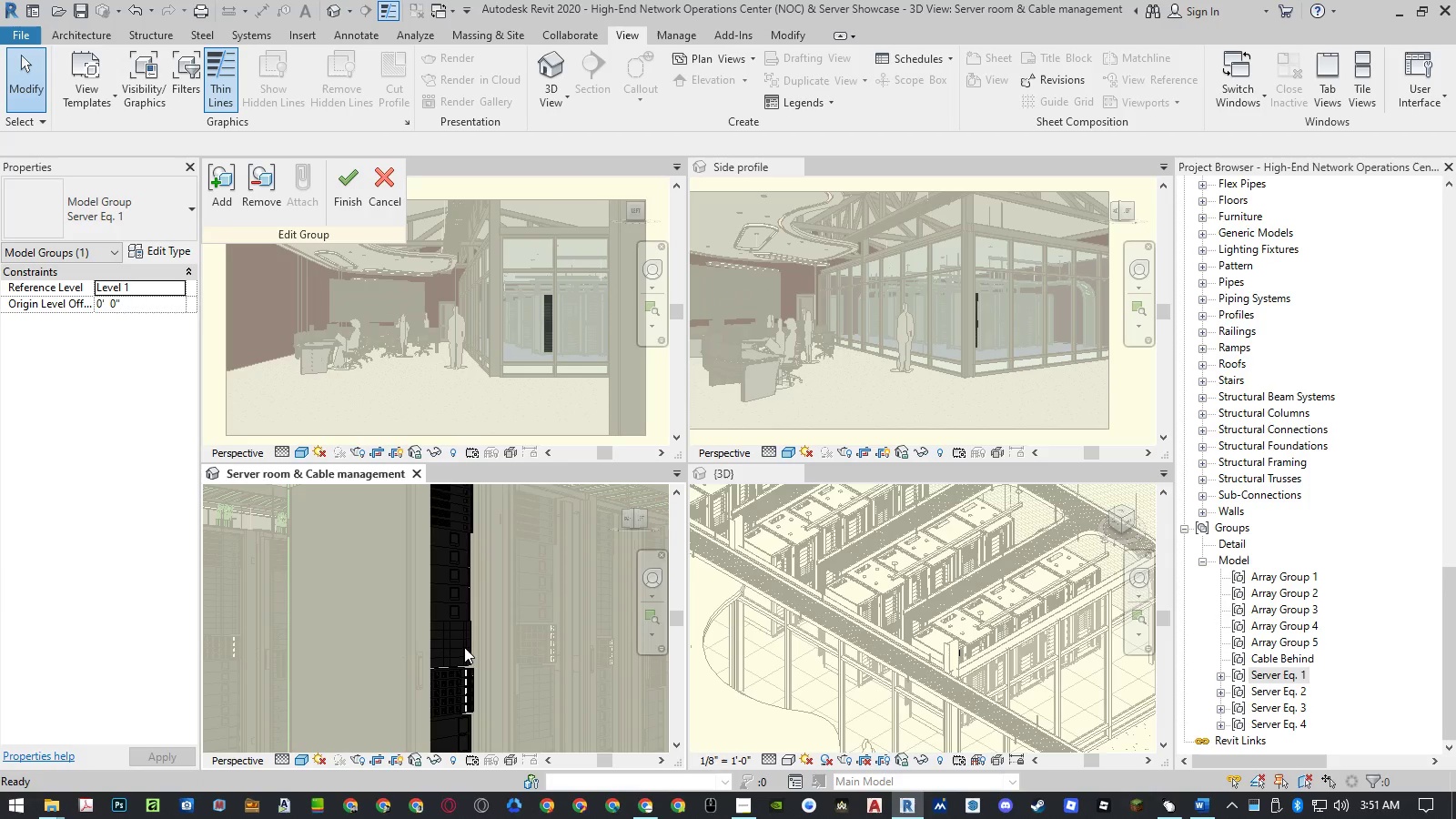 
right_click([464, 647])
 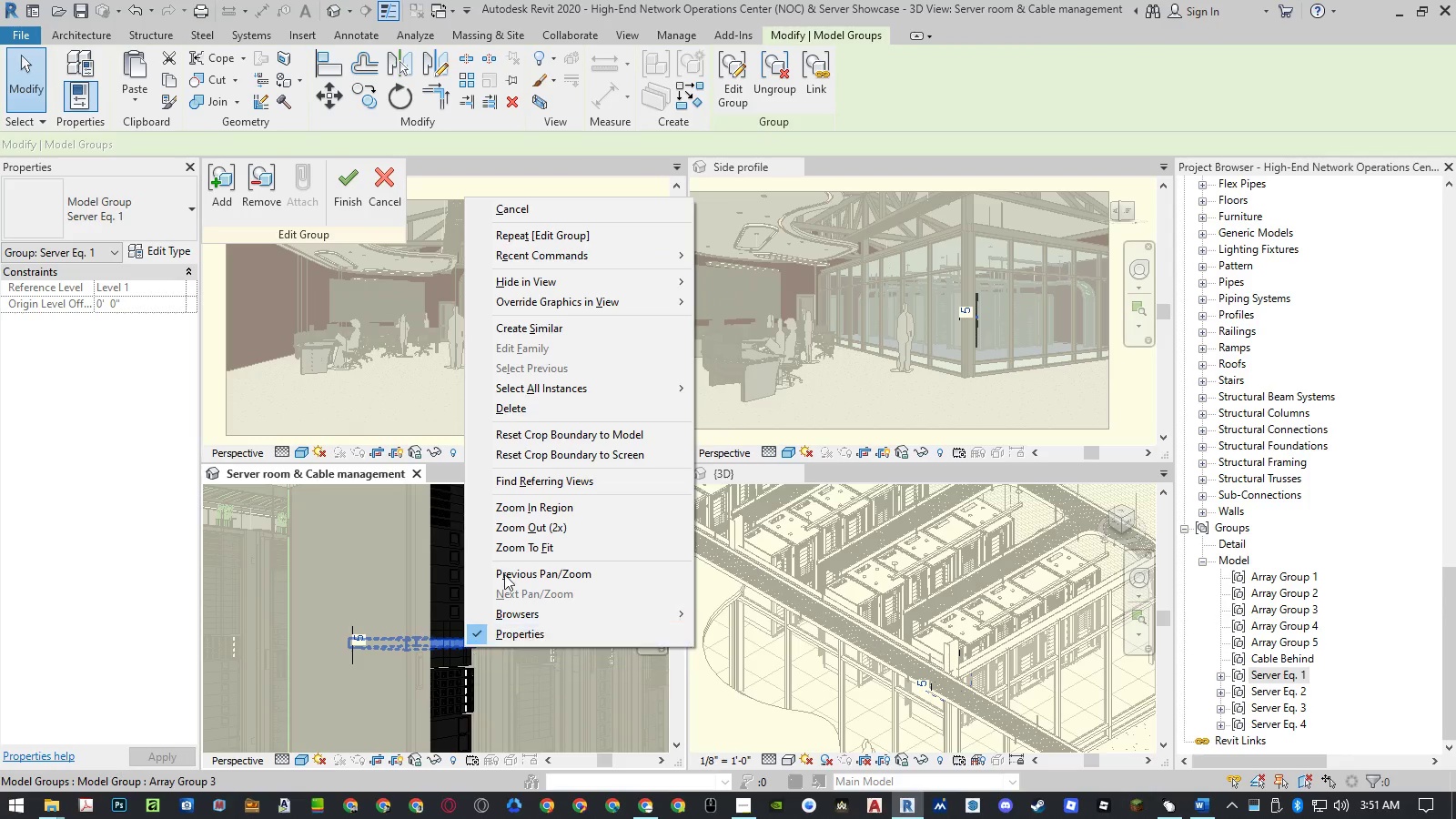 
left_click([747, 86])
 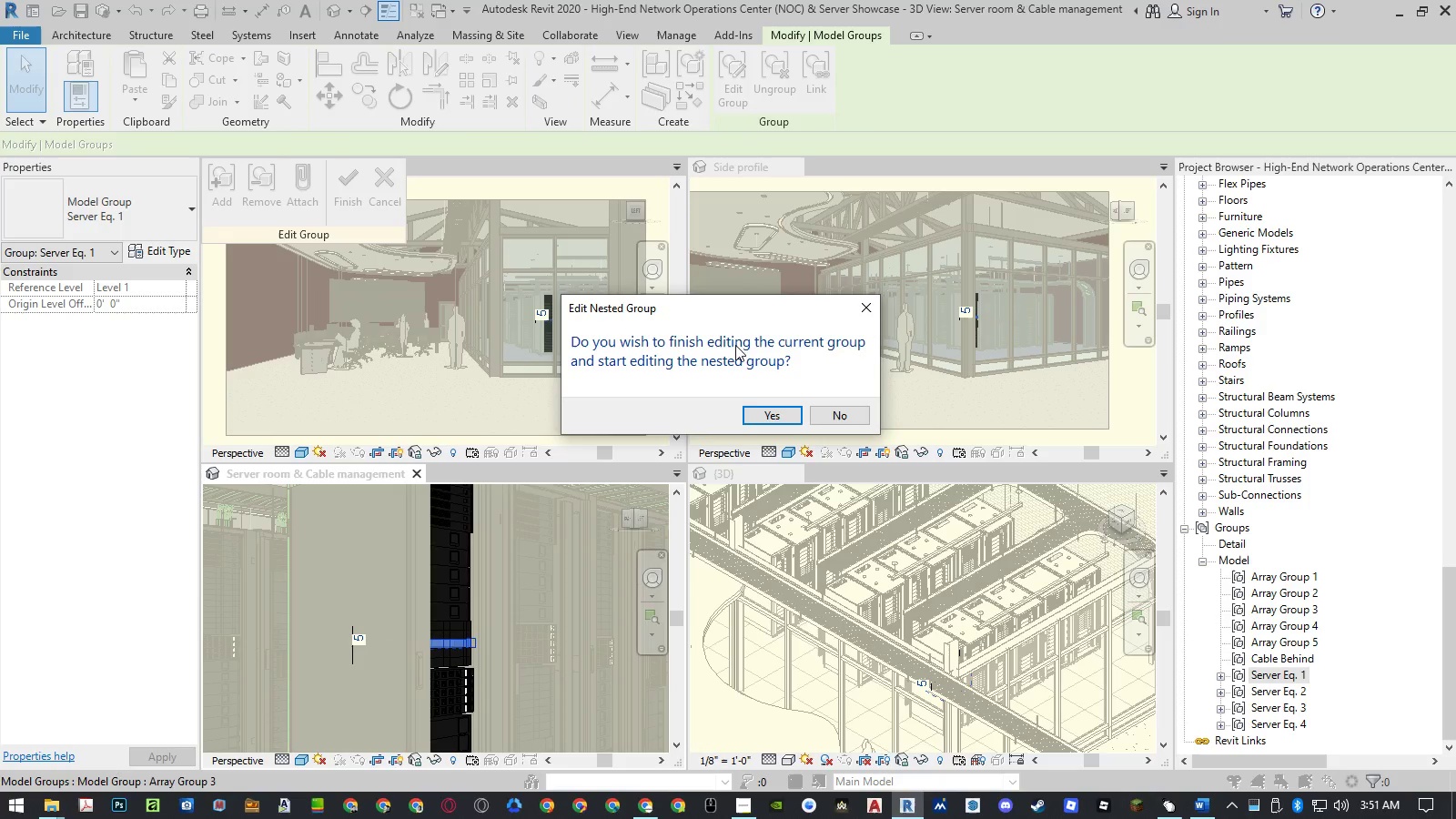 
left_click([761, 413])
 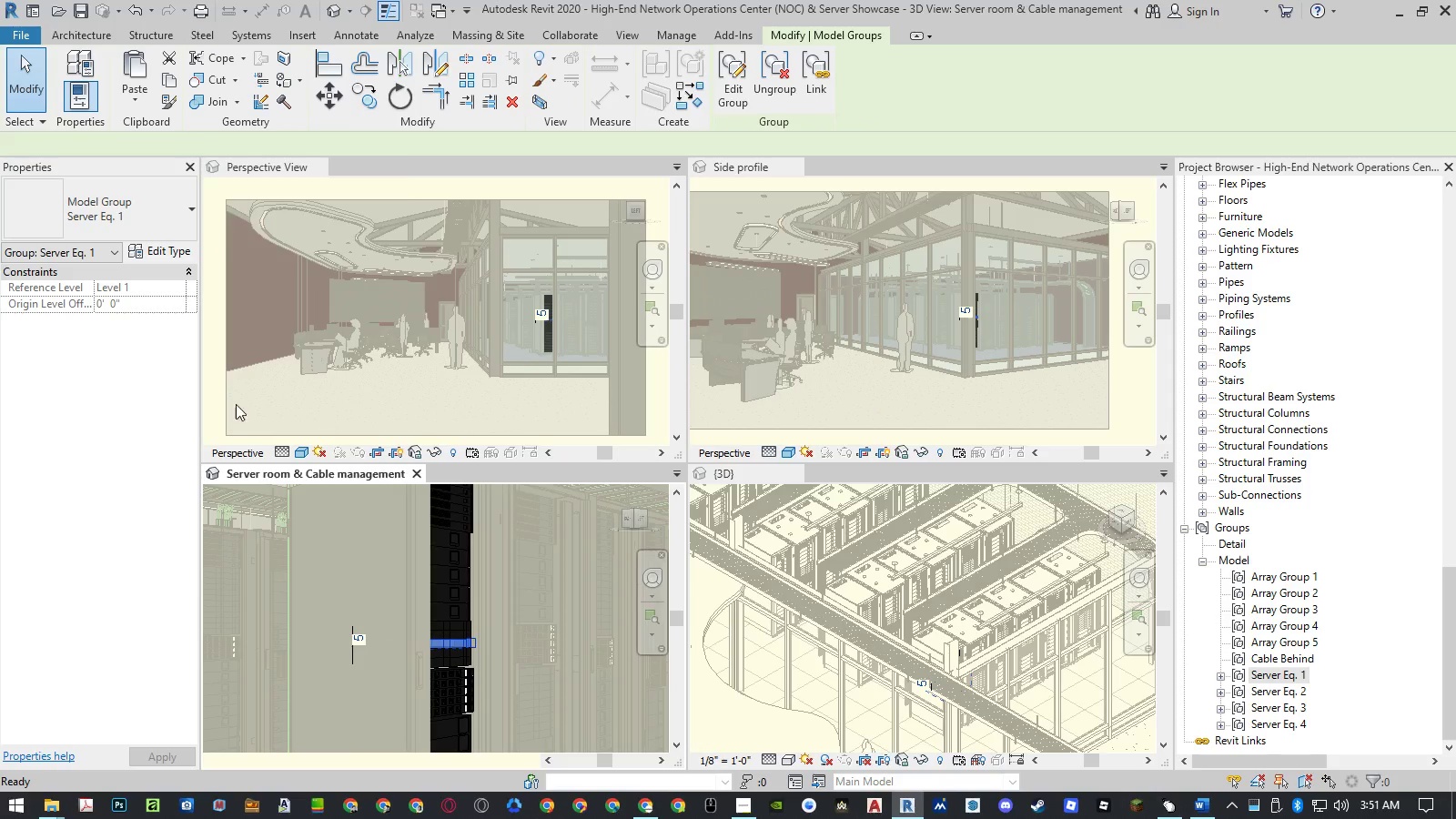 
mouse_move([167, 272])
 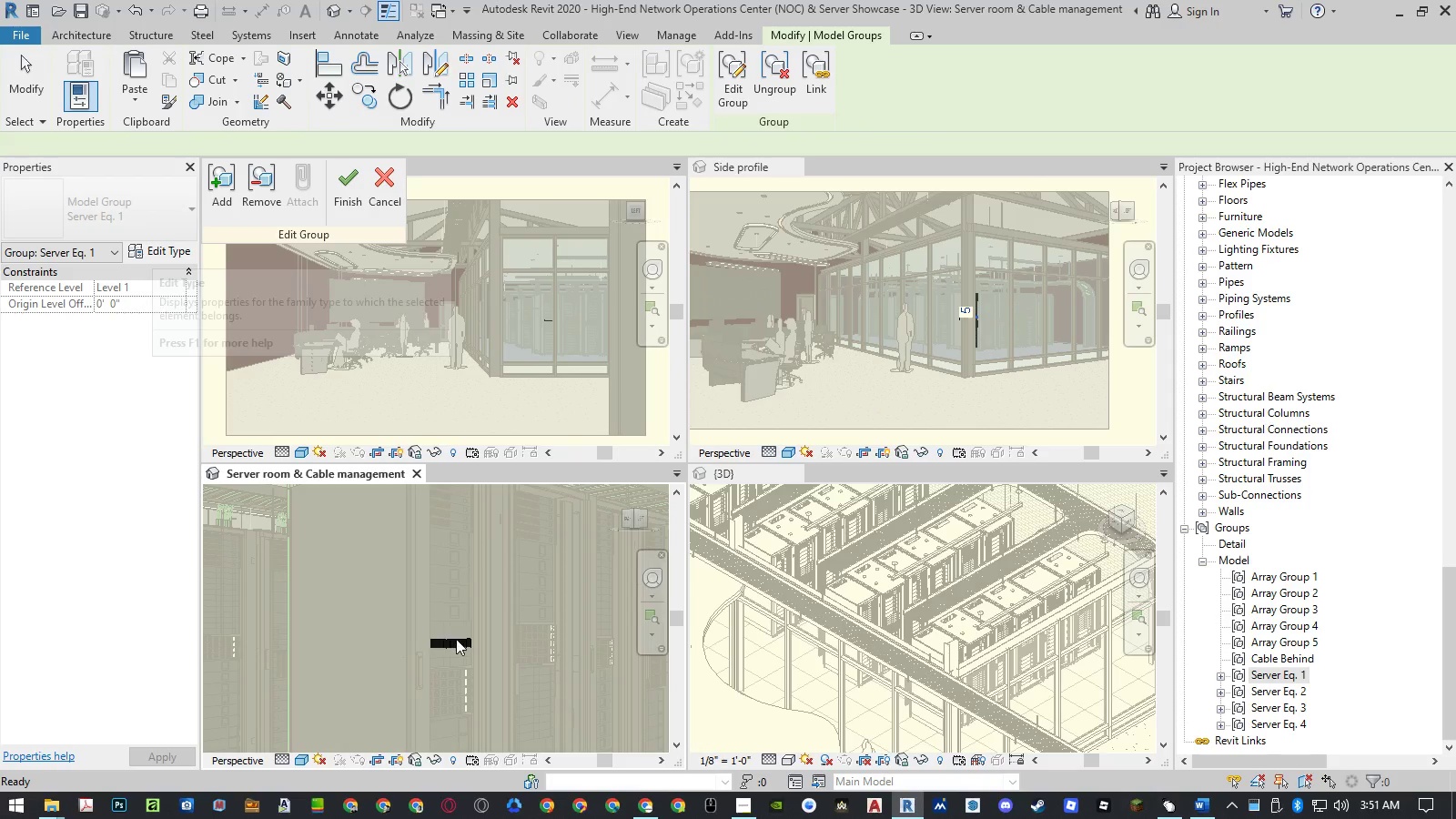 
left_click([457, 641])
 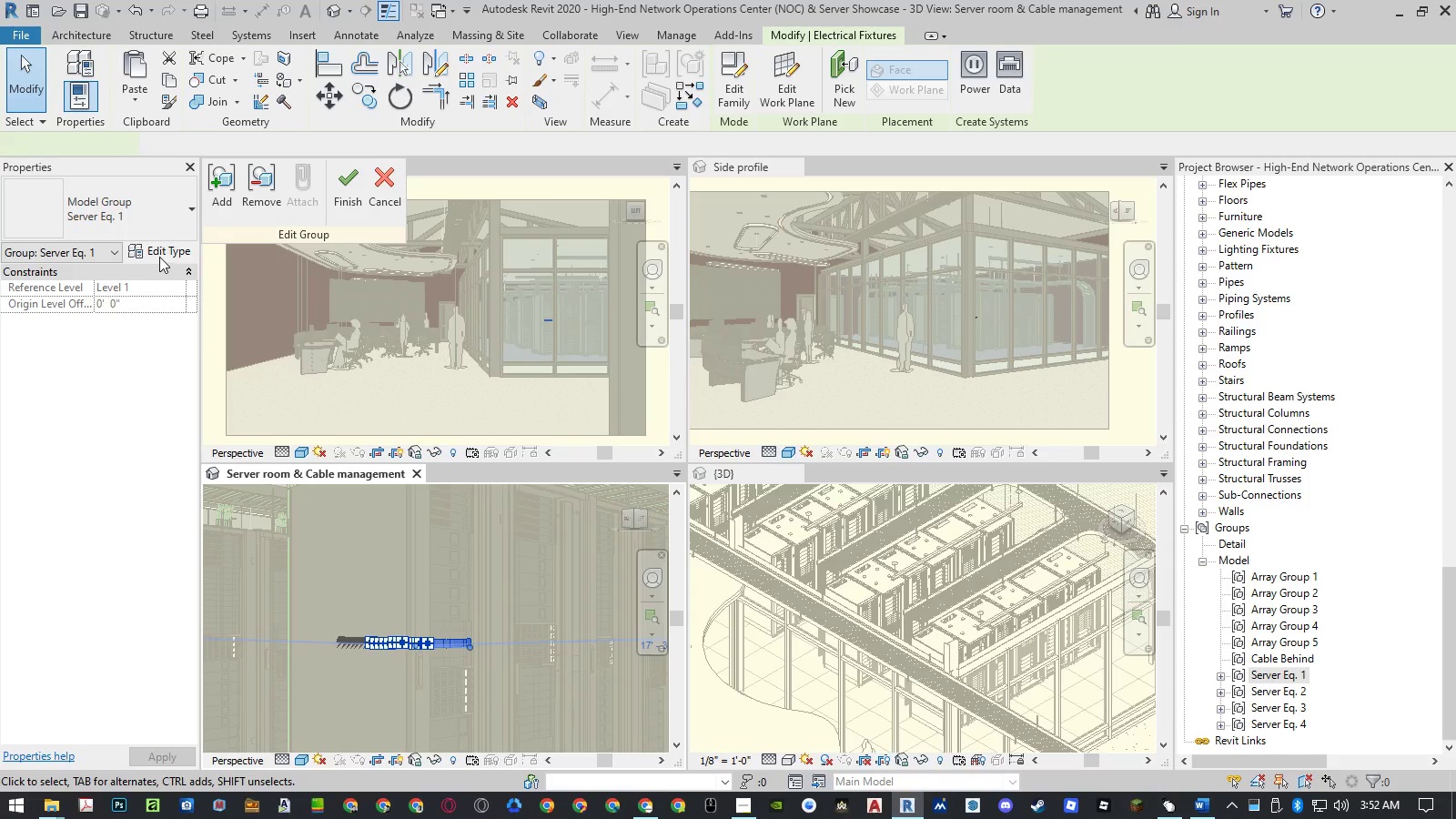 
left_click([157, 249])
 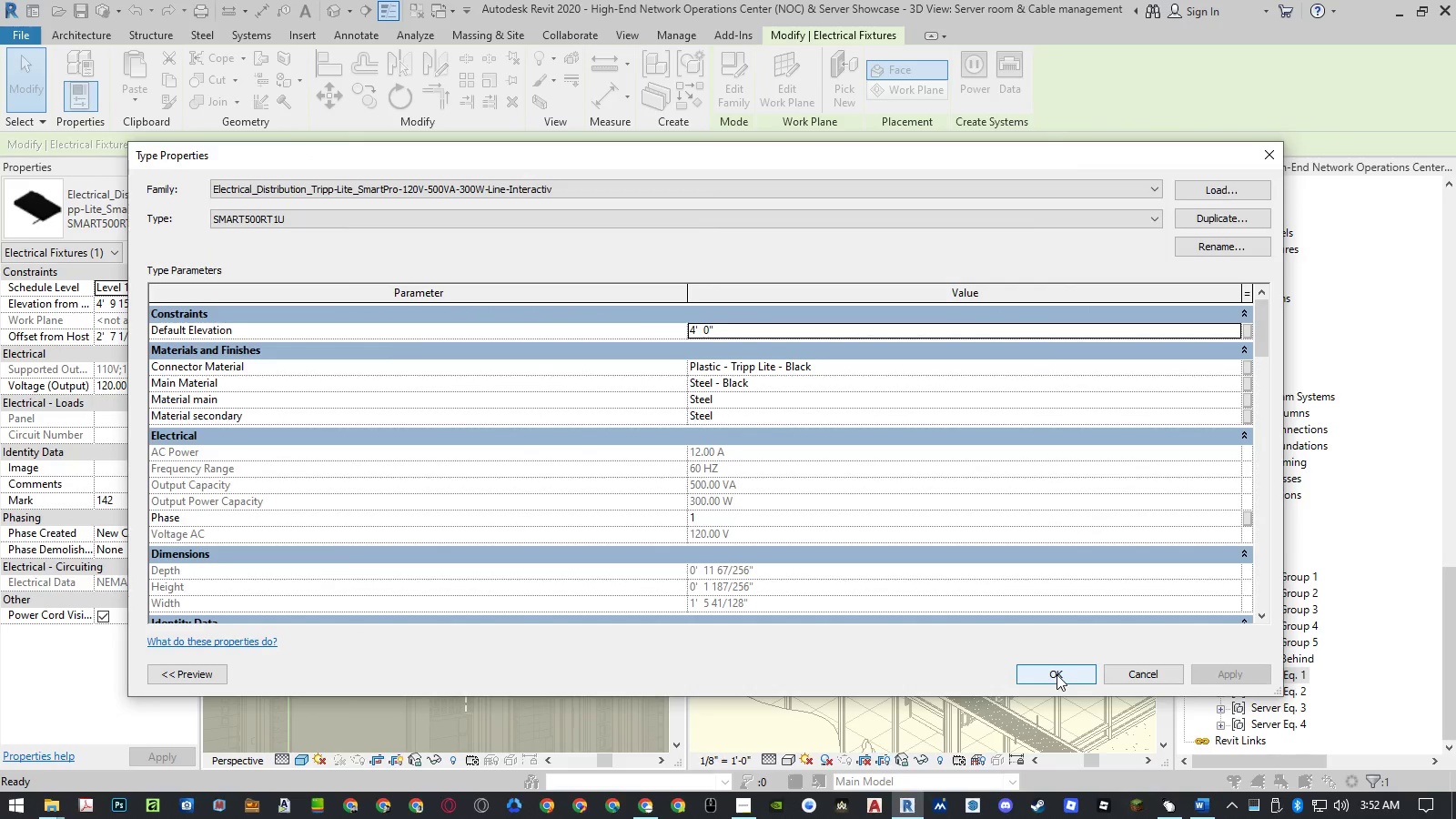 
left_click([779, 366])
 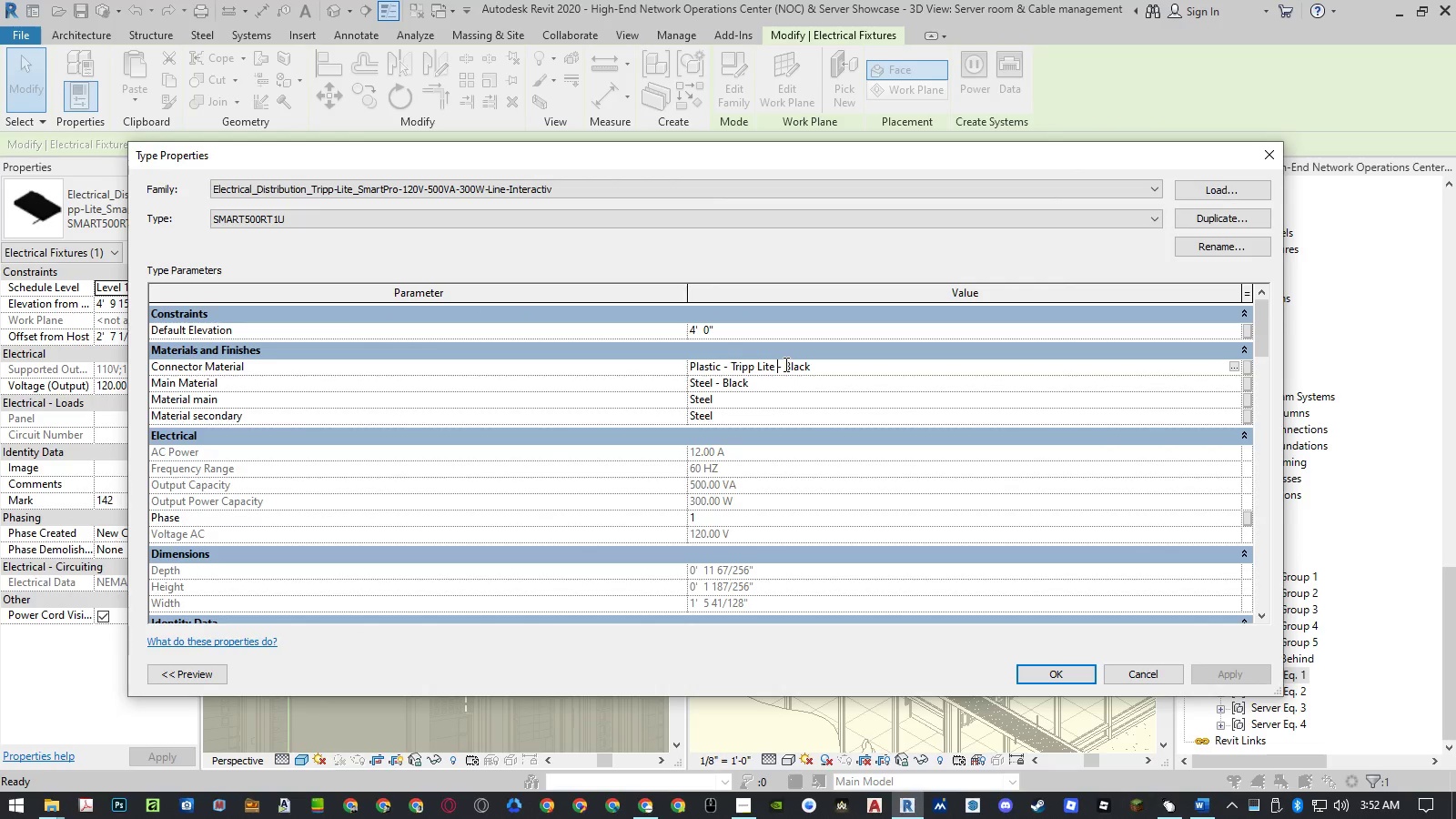 
left_click_drag(start_coordinate=[784, 364], to_coordinate=[731, 360])
 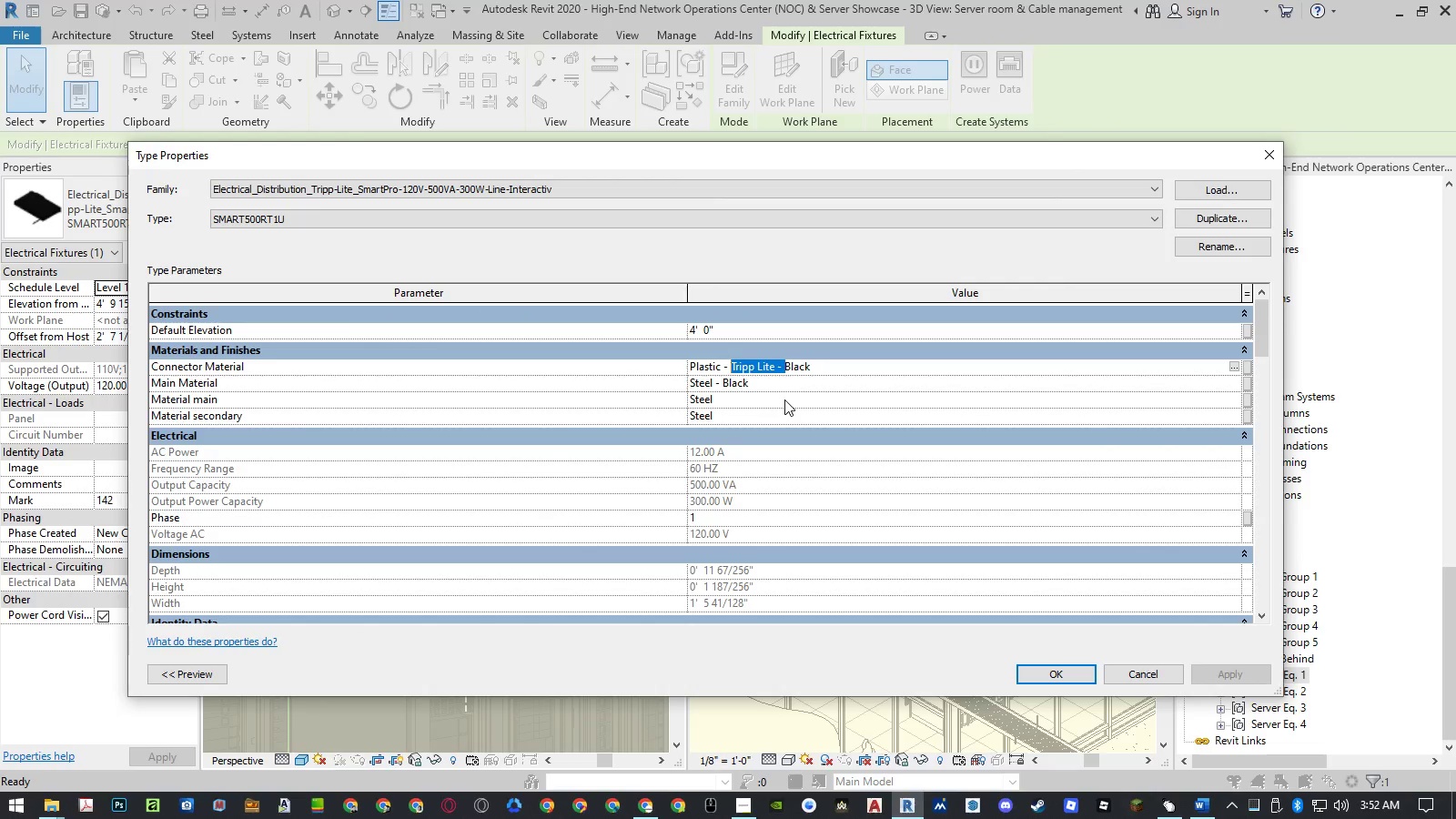 
key(Backspace)
 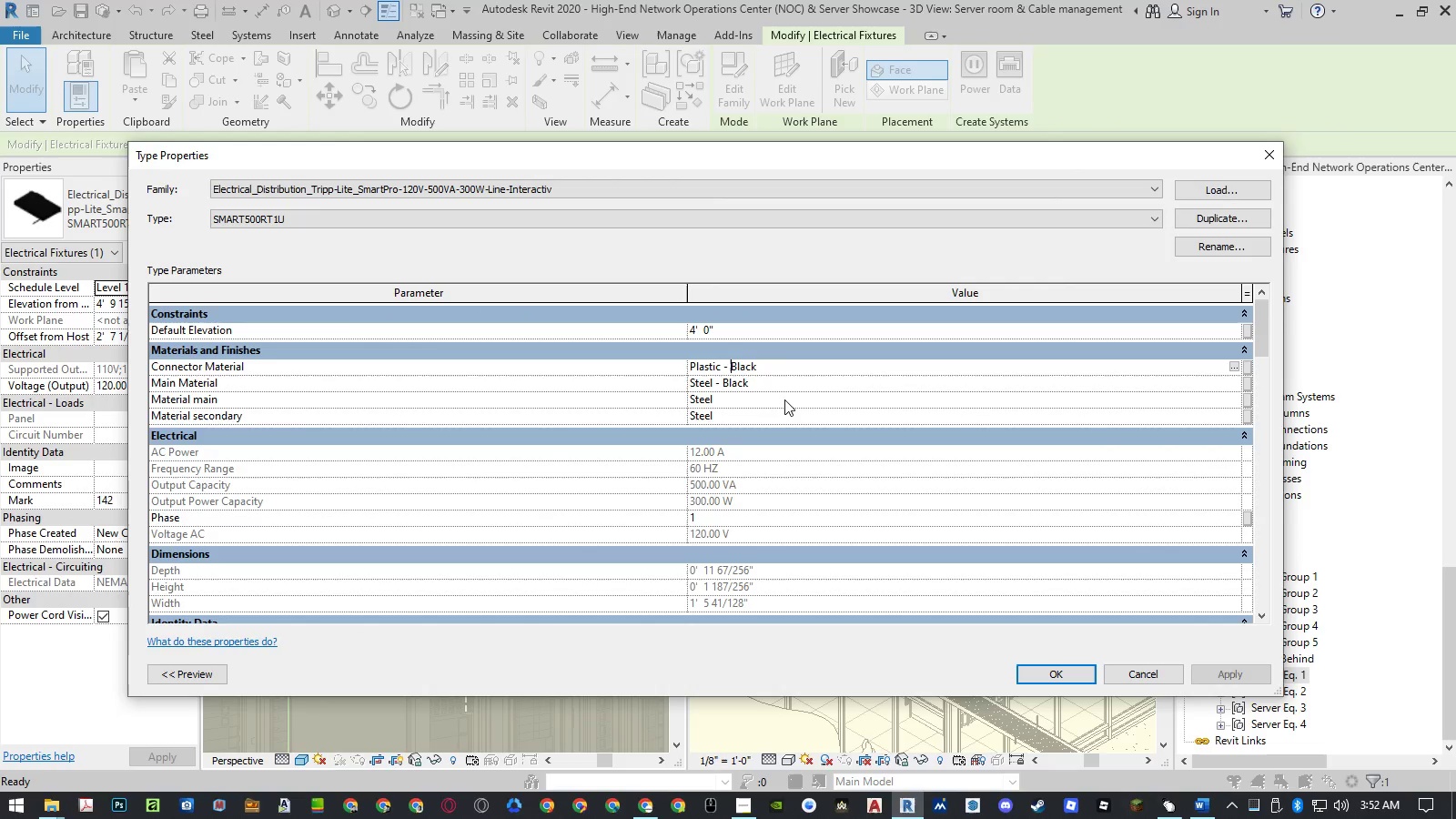 
key(Enter)
 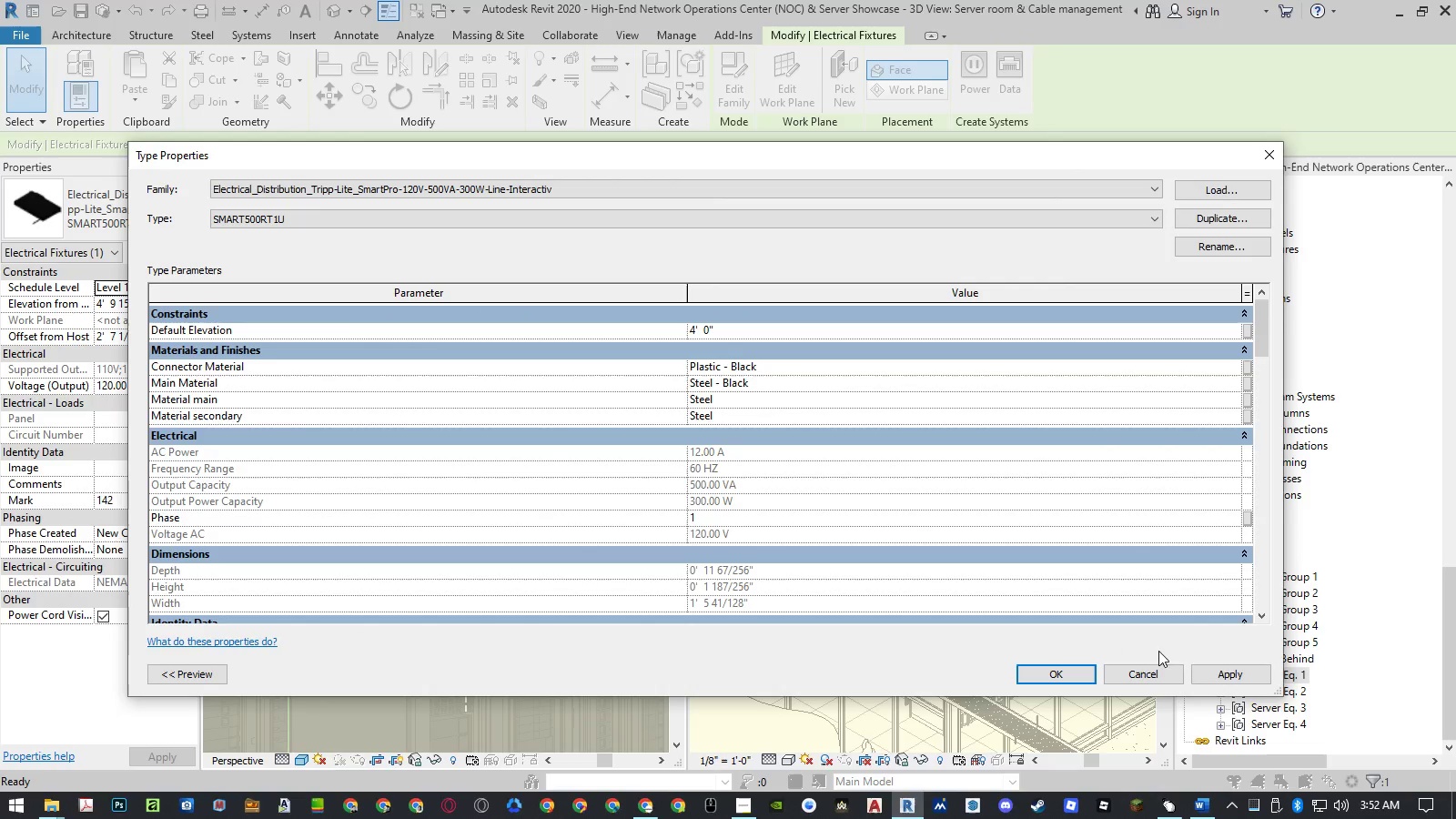 
left_click([1218, 674])
 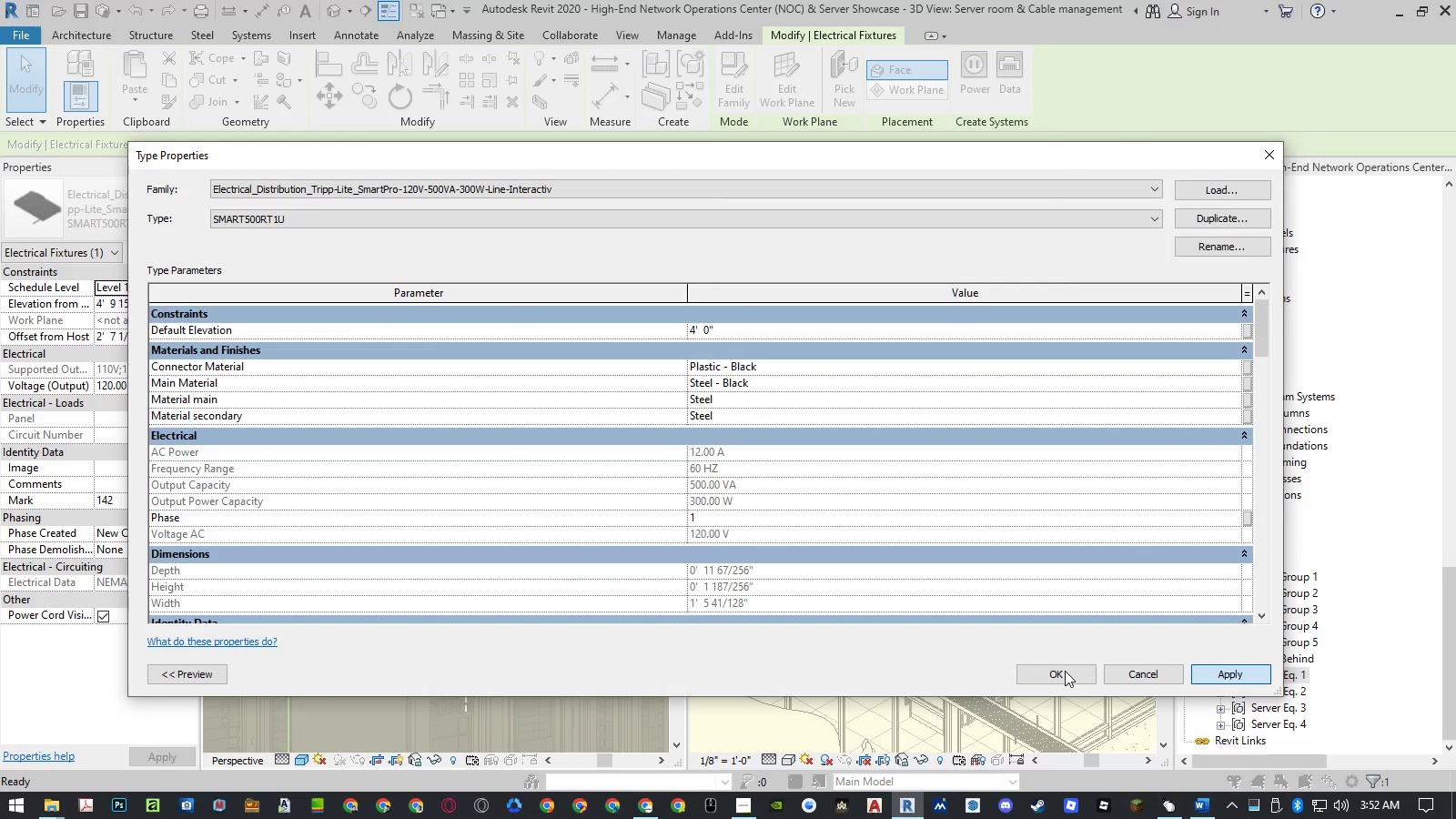 
left_click([1065, 671])
 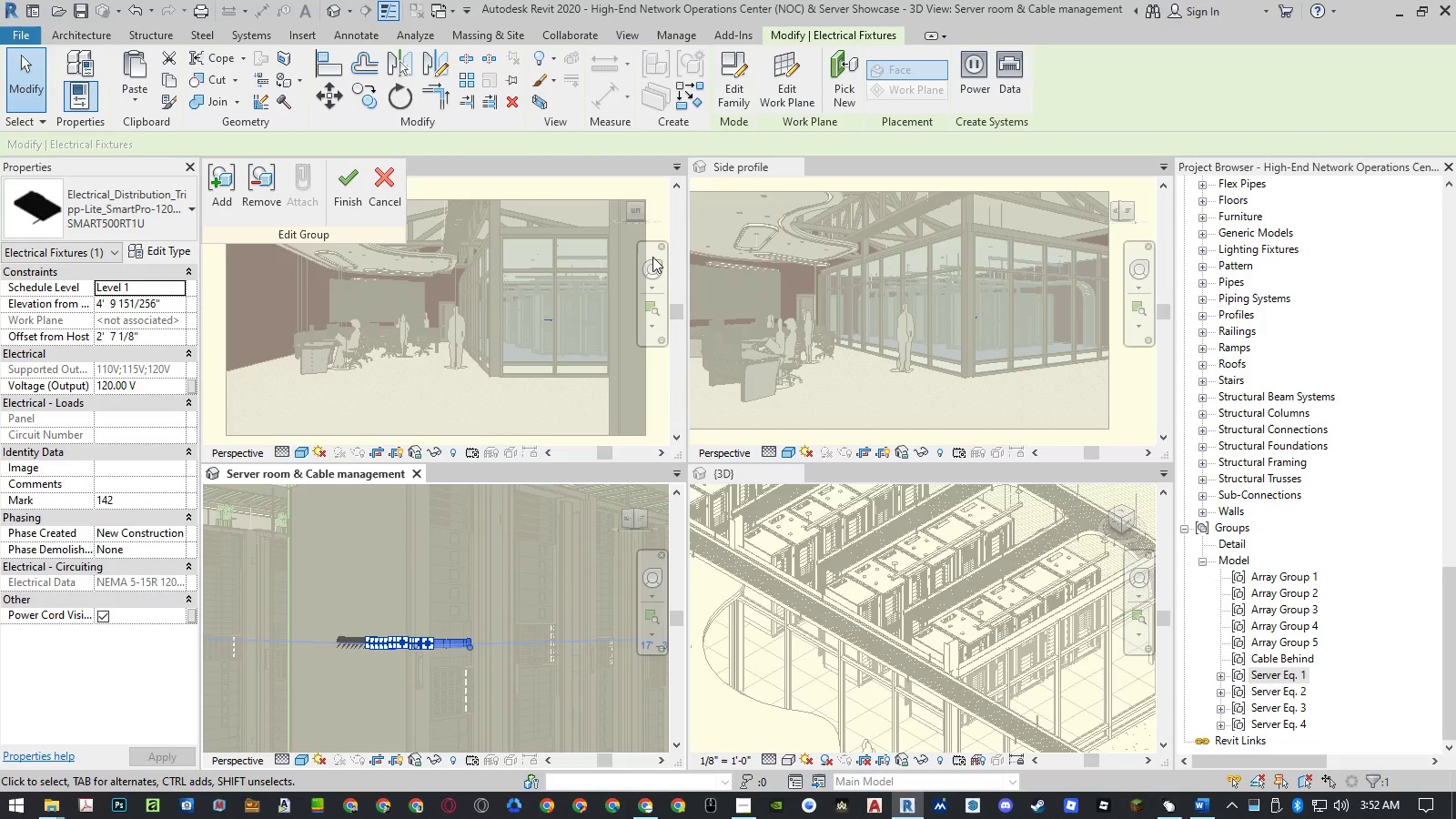 
left_click([353, 200])
 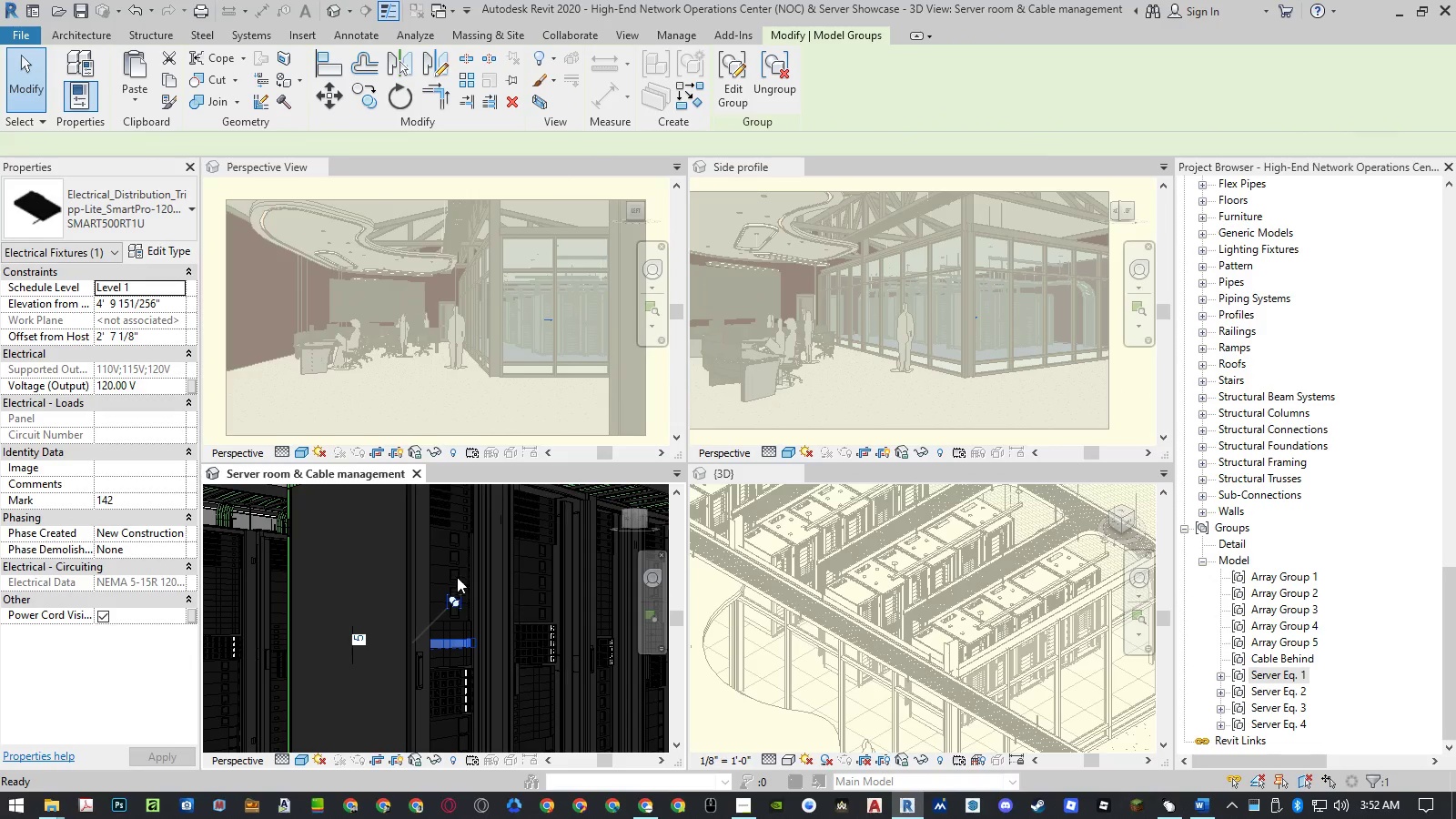 
left_click([457, 582])
 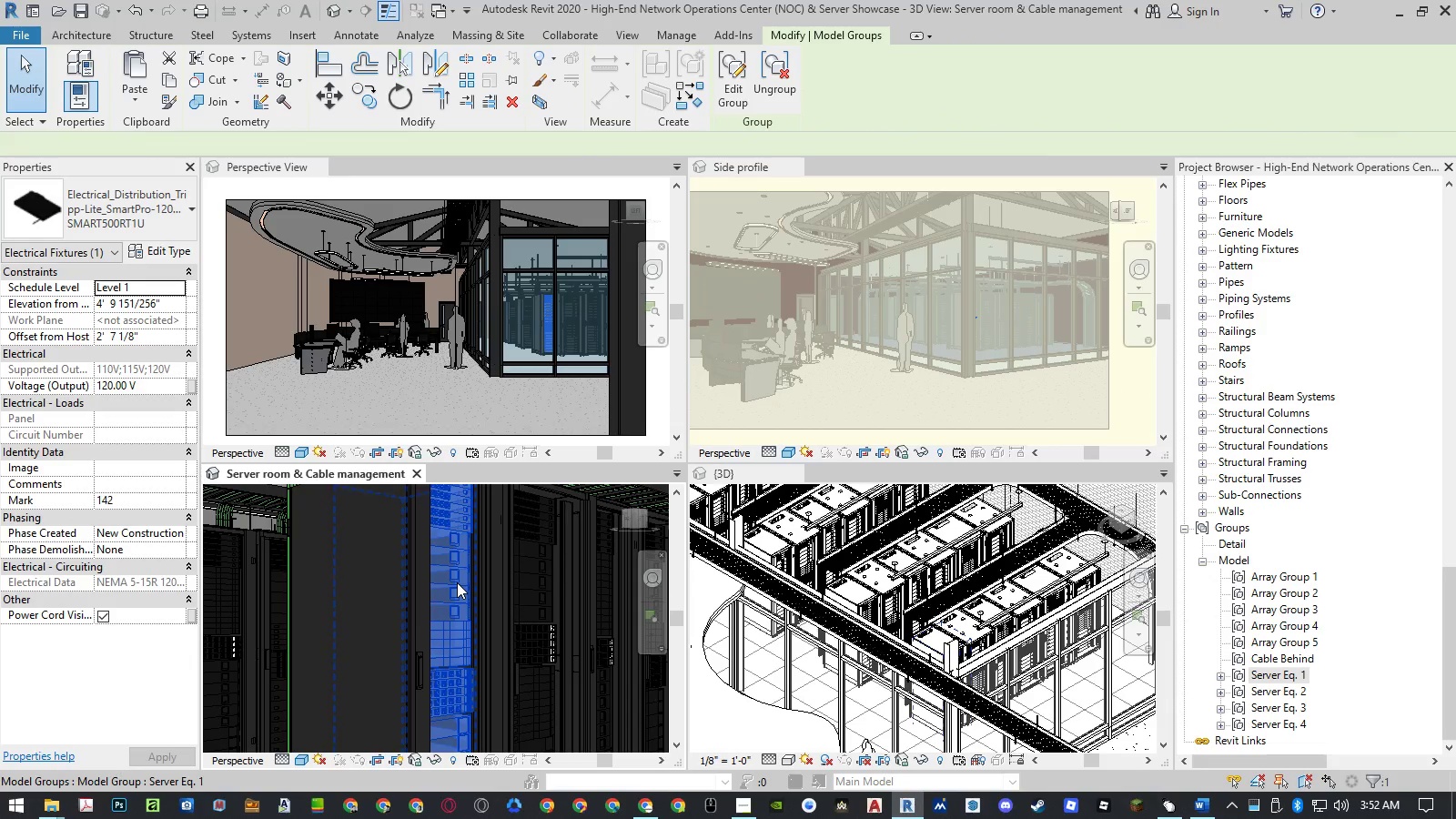 
double_click([457, 582])
 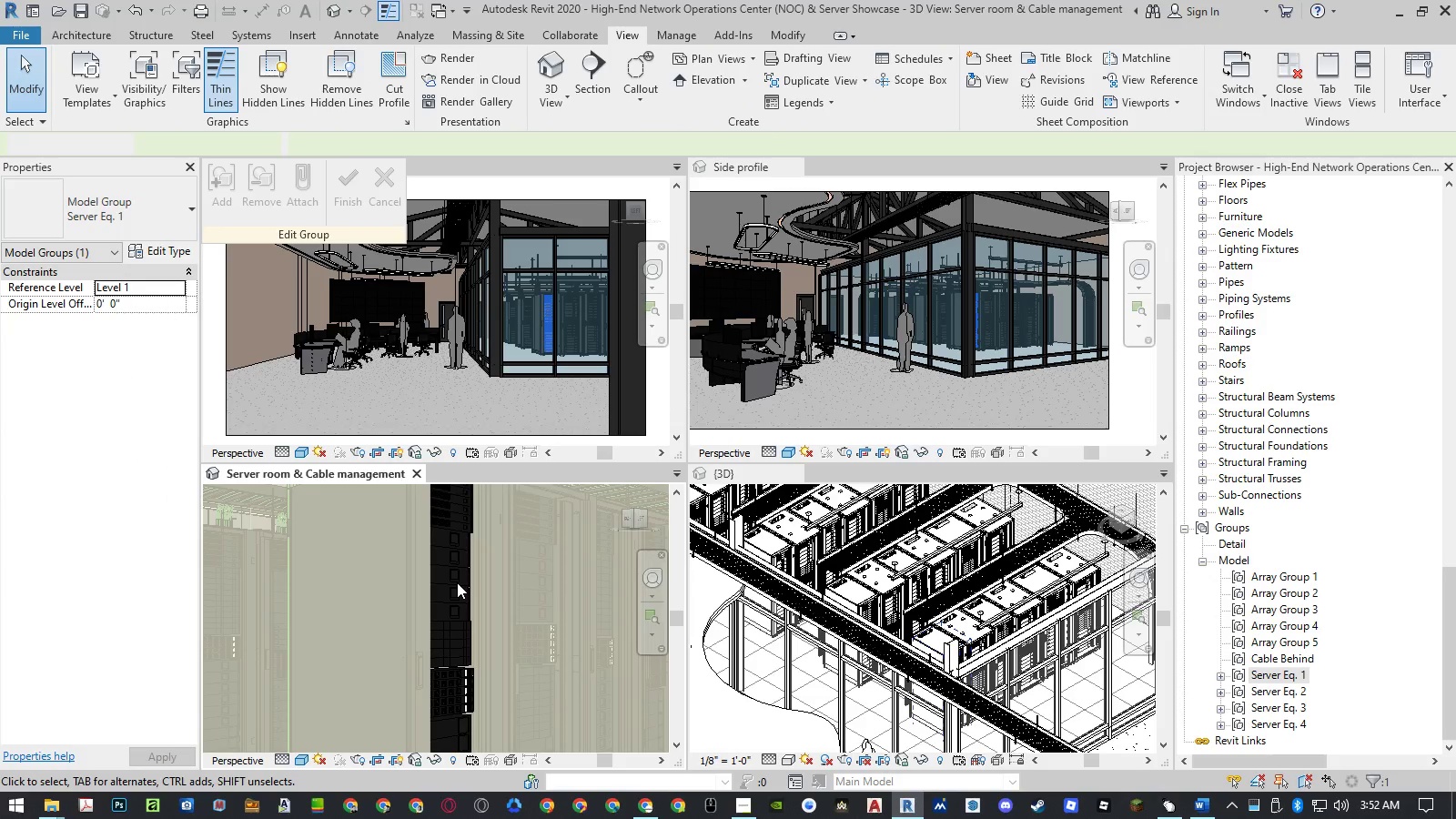 
double_click([457, 582])
 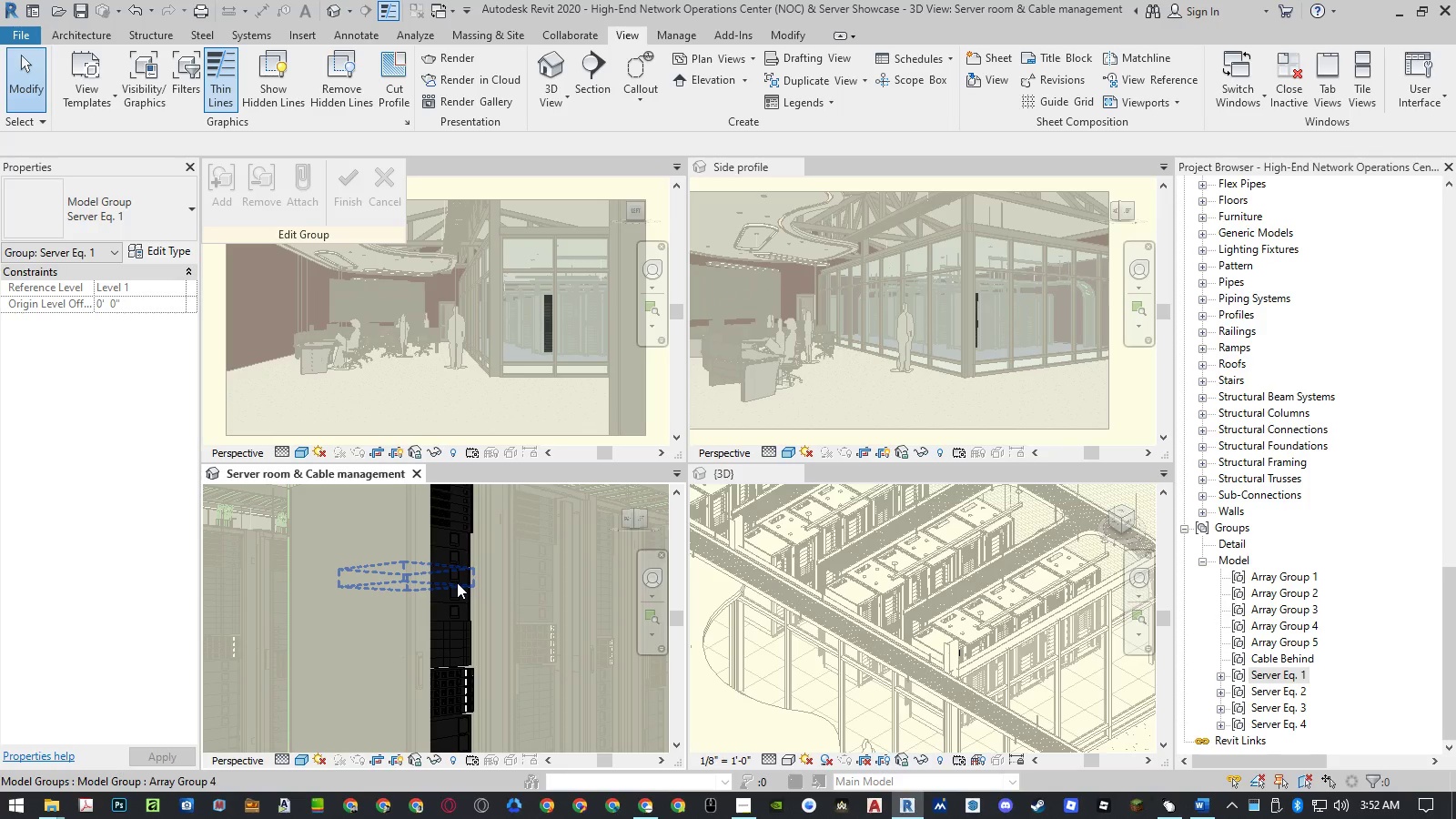 
double_click([457, 582])
 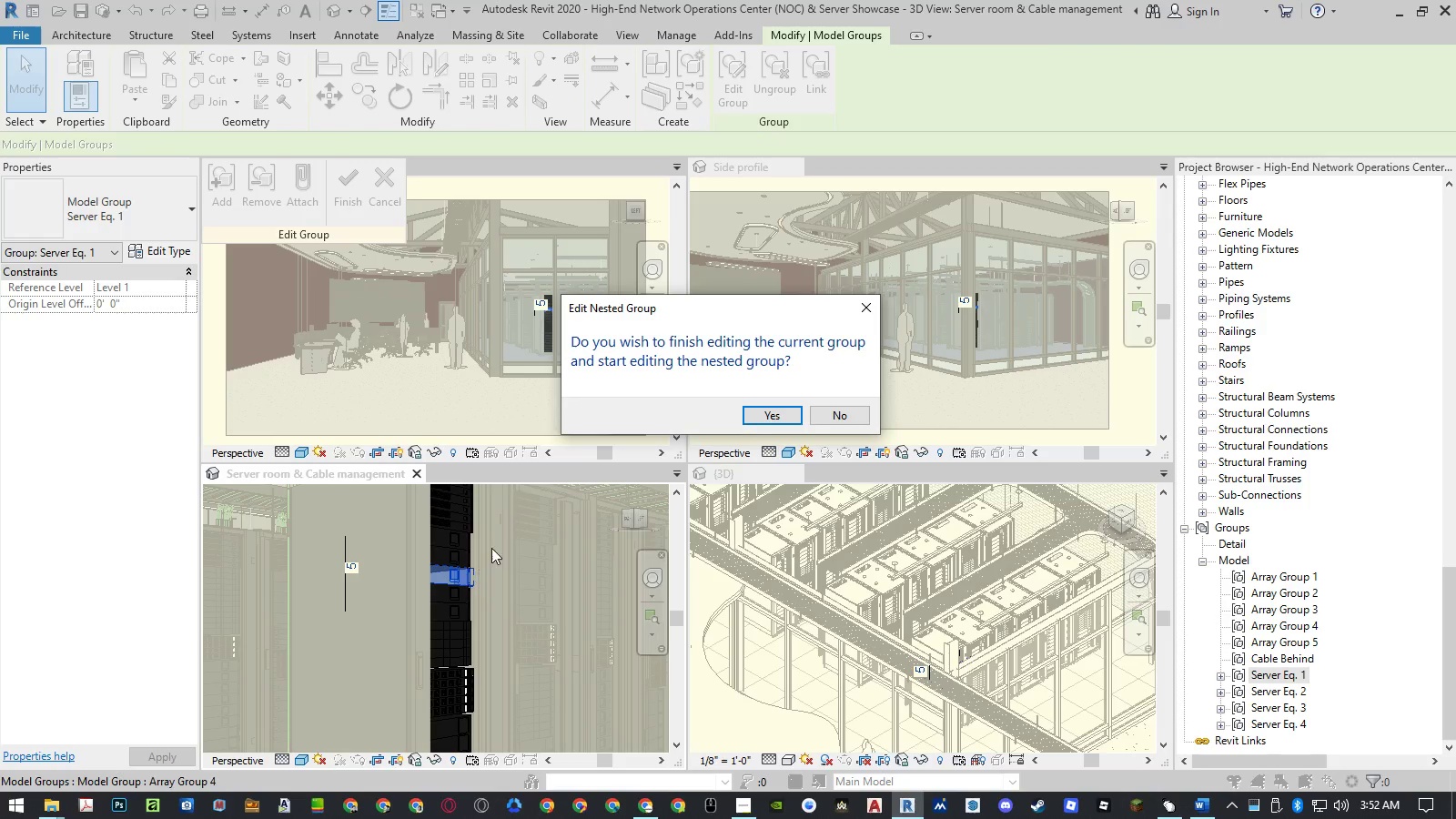 
left_click([774, 415])
 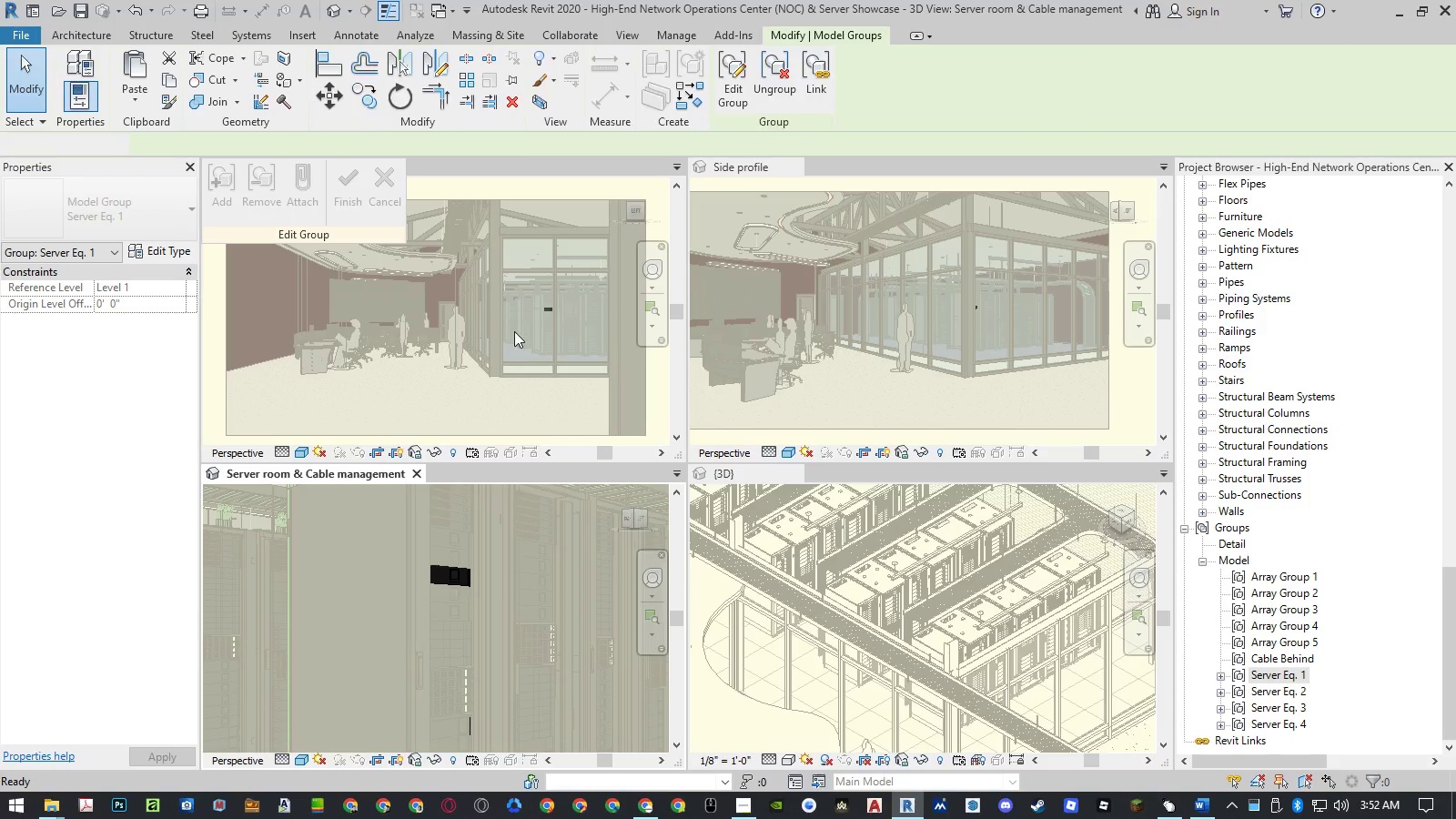 
wait(5.33)
 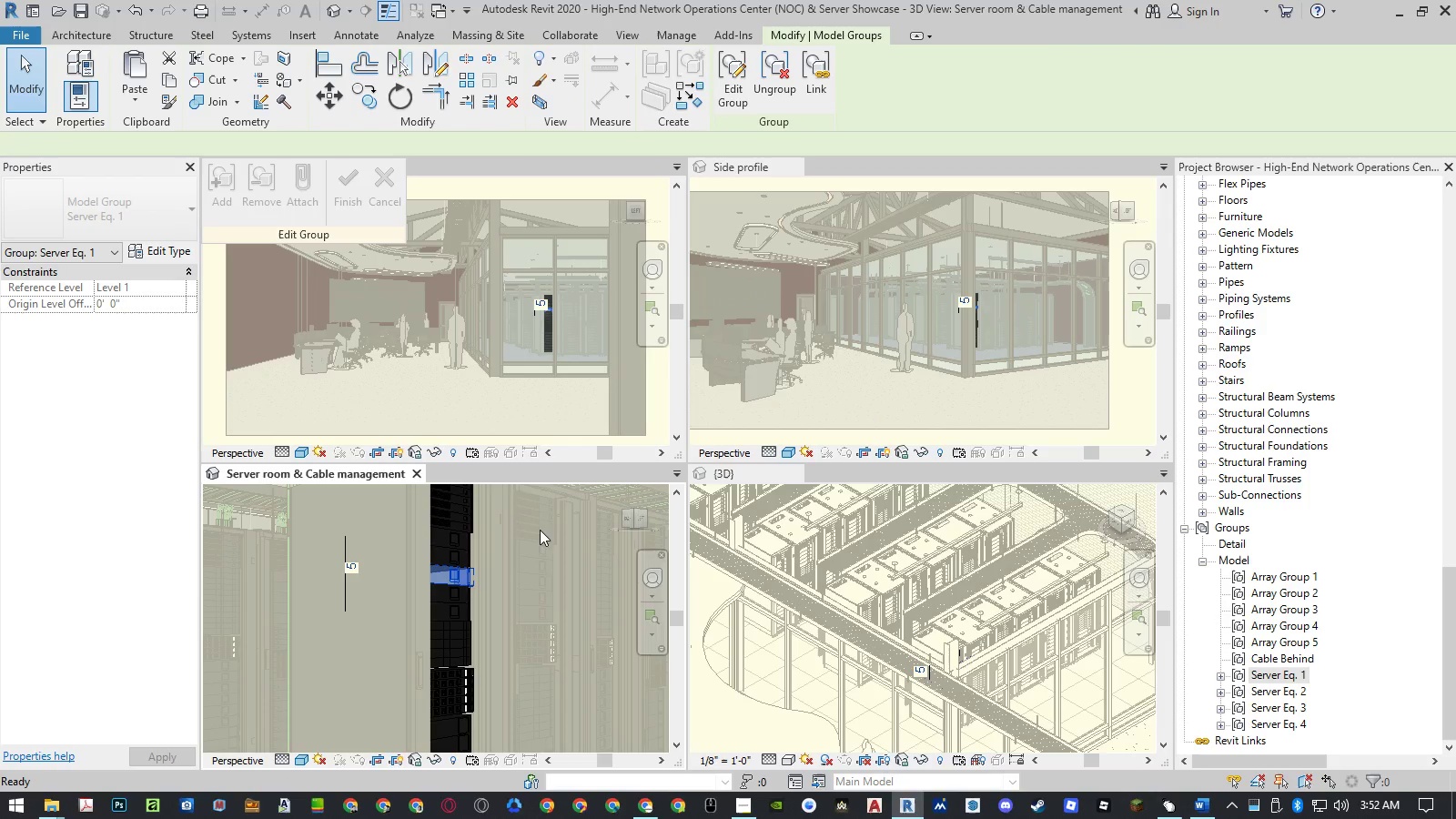 
left_click([448, 571])
 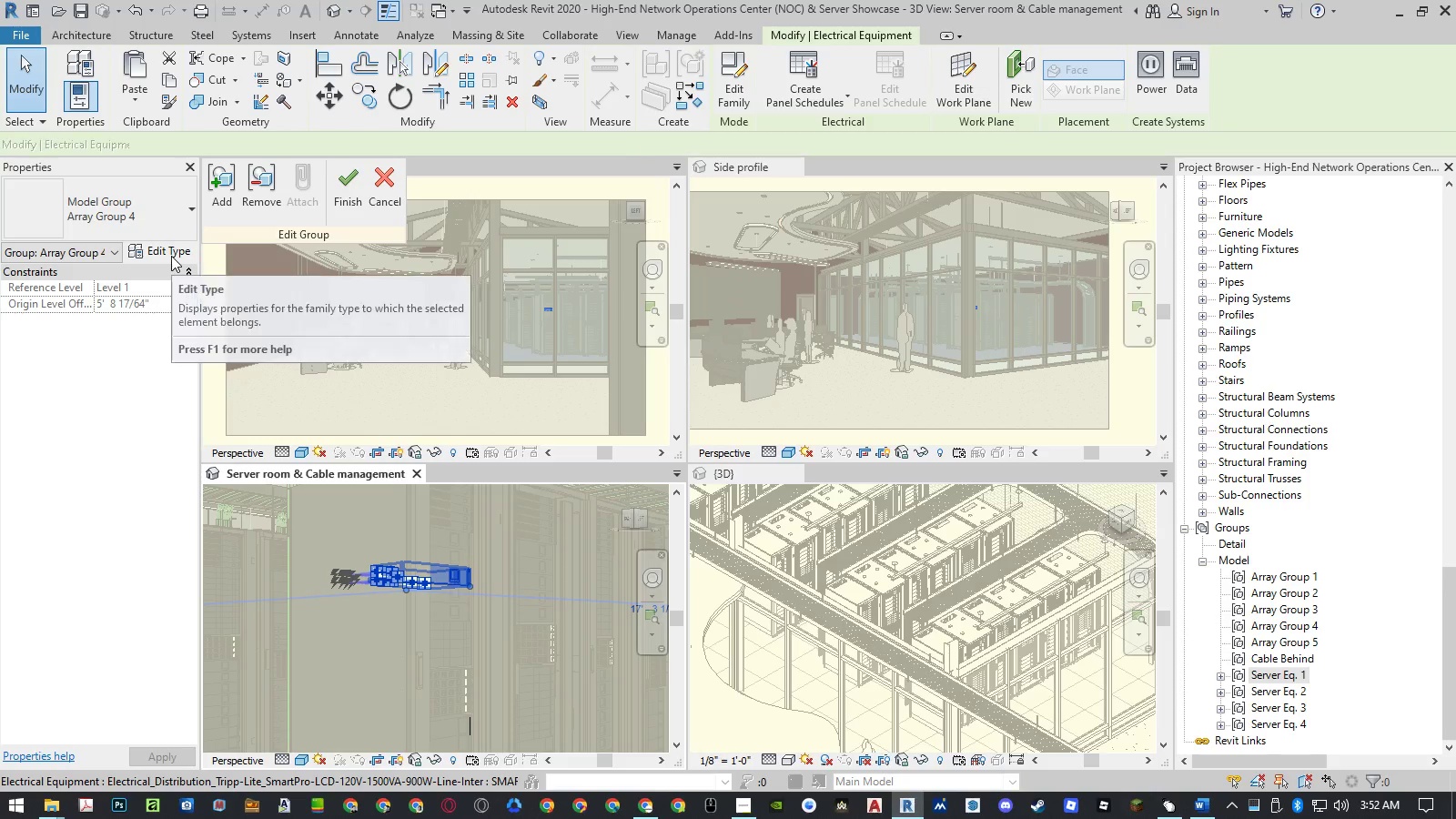 
left_click([165, 252])
 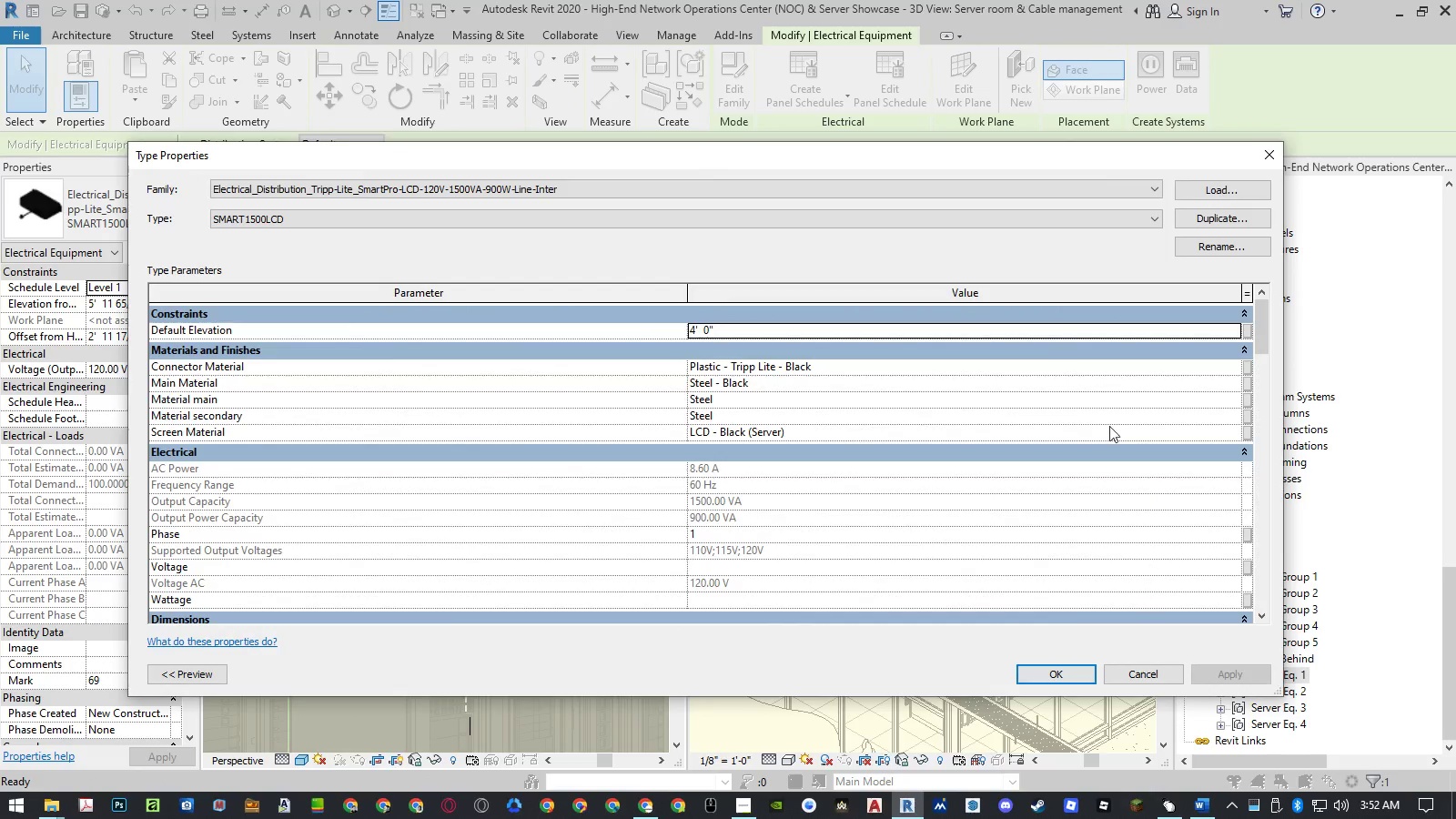 
left_click([795, 368])
 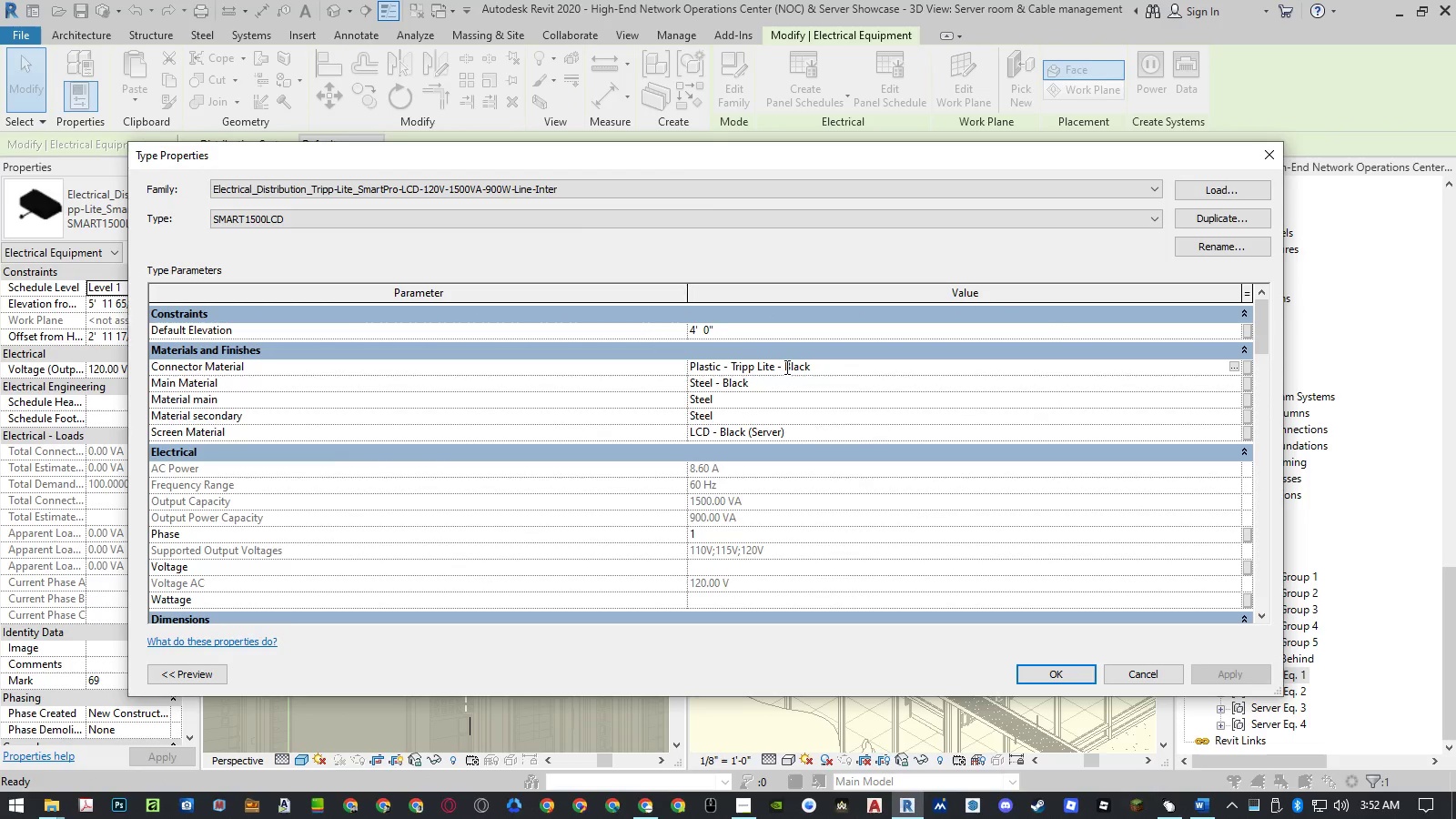 
left_click_drag(start_coordinate=[785, 367], to_coordinate=[730, 367])
 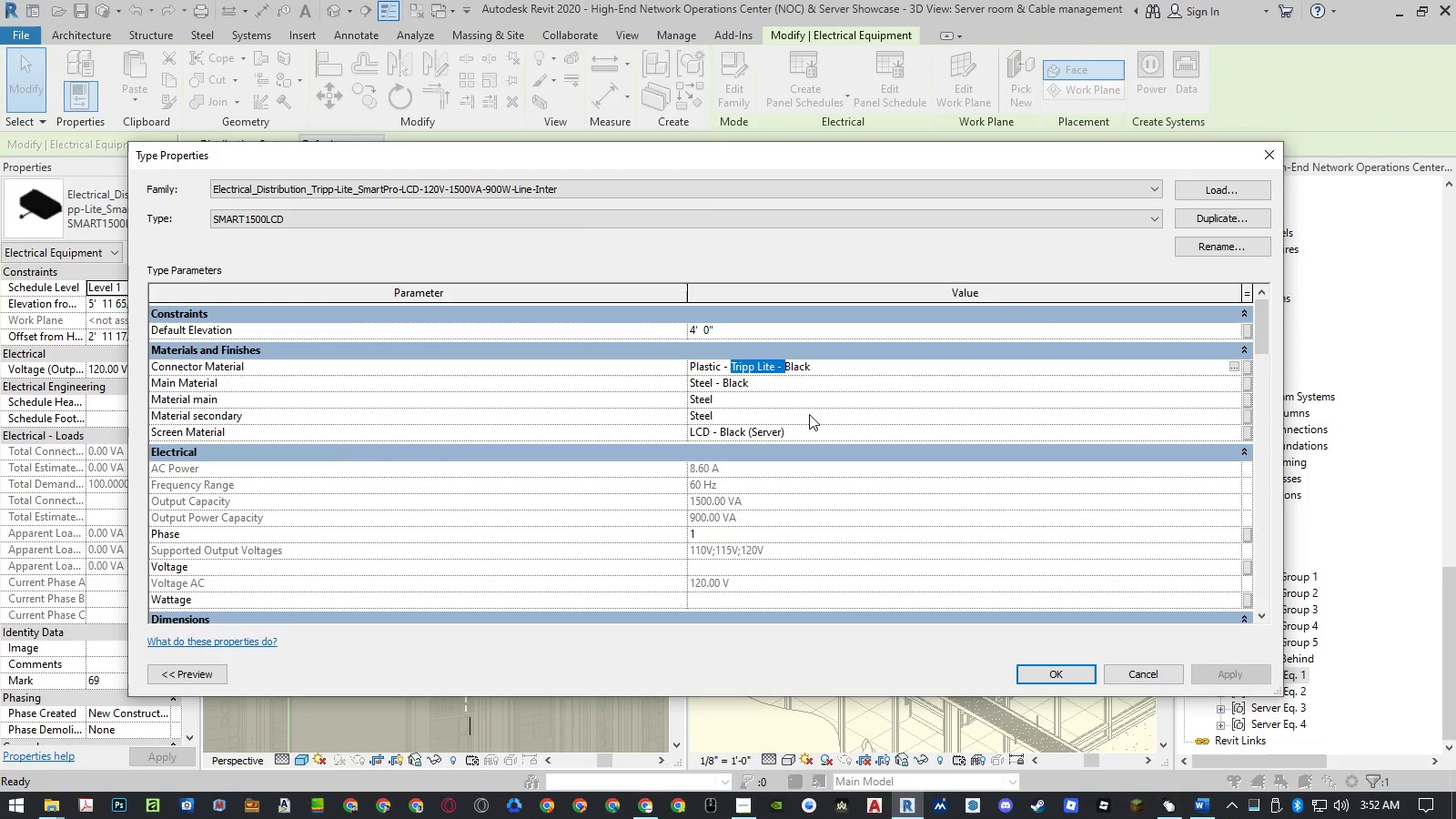 
key(Backspace)
 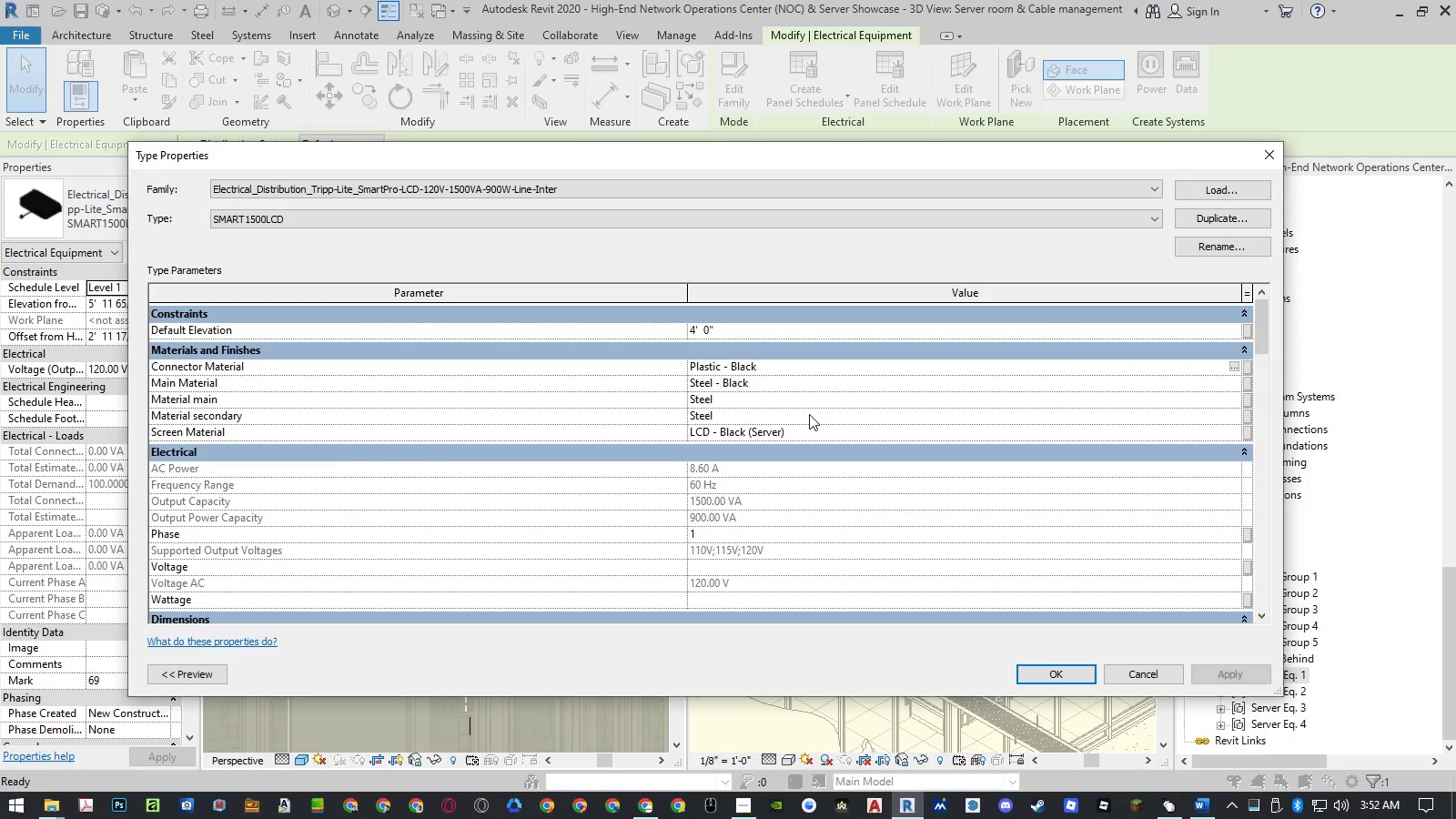 
key(Enter)
 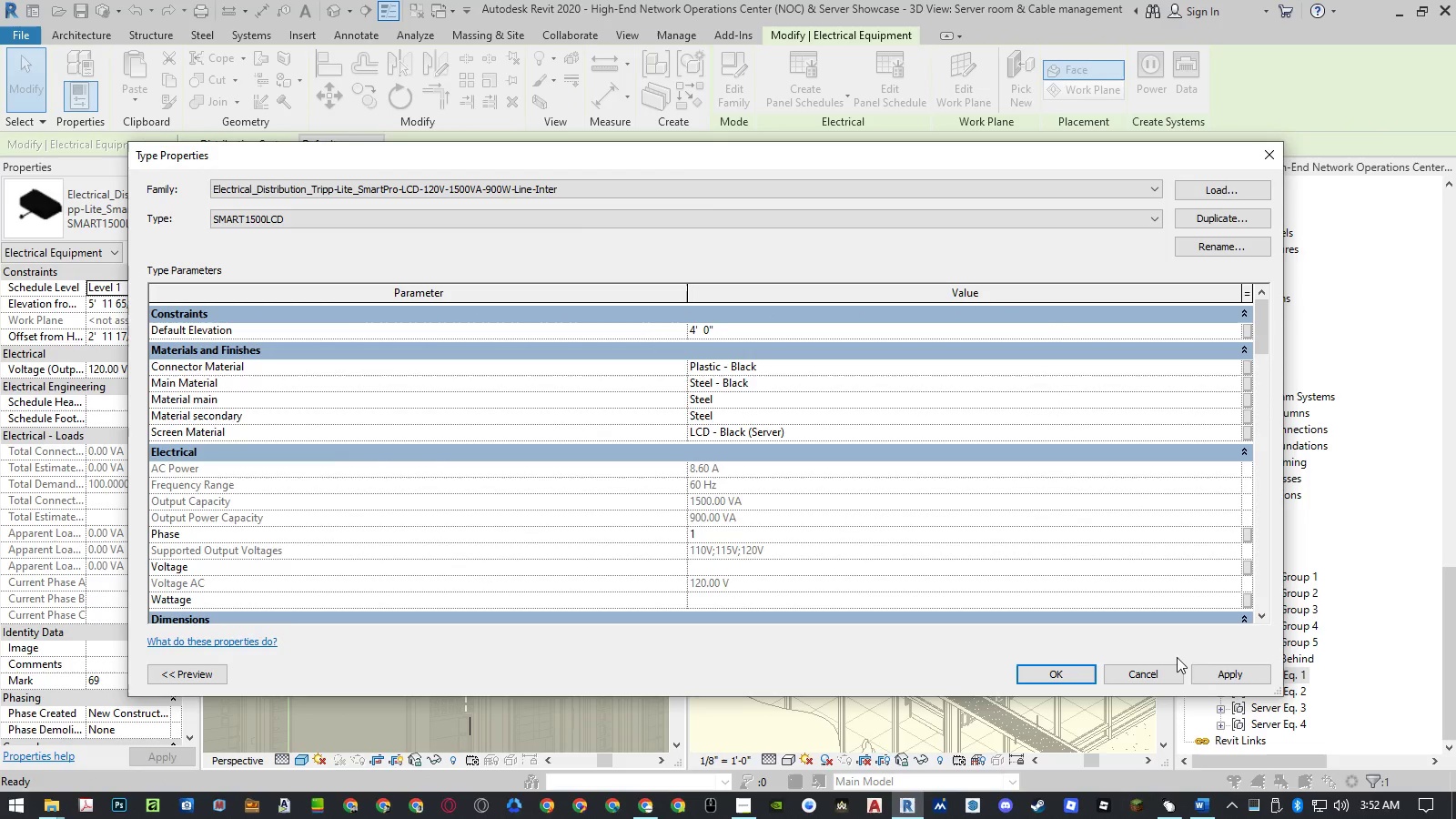 
left_click([1227, 672])
 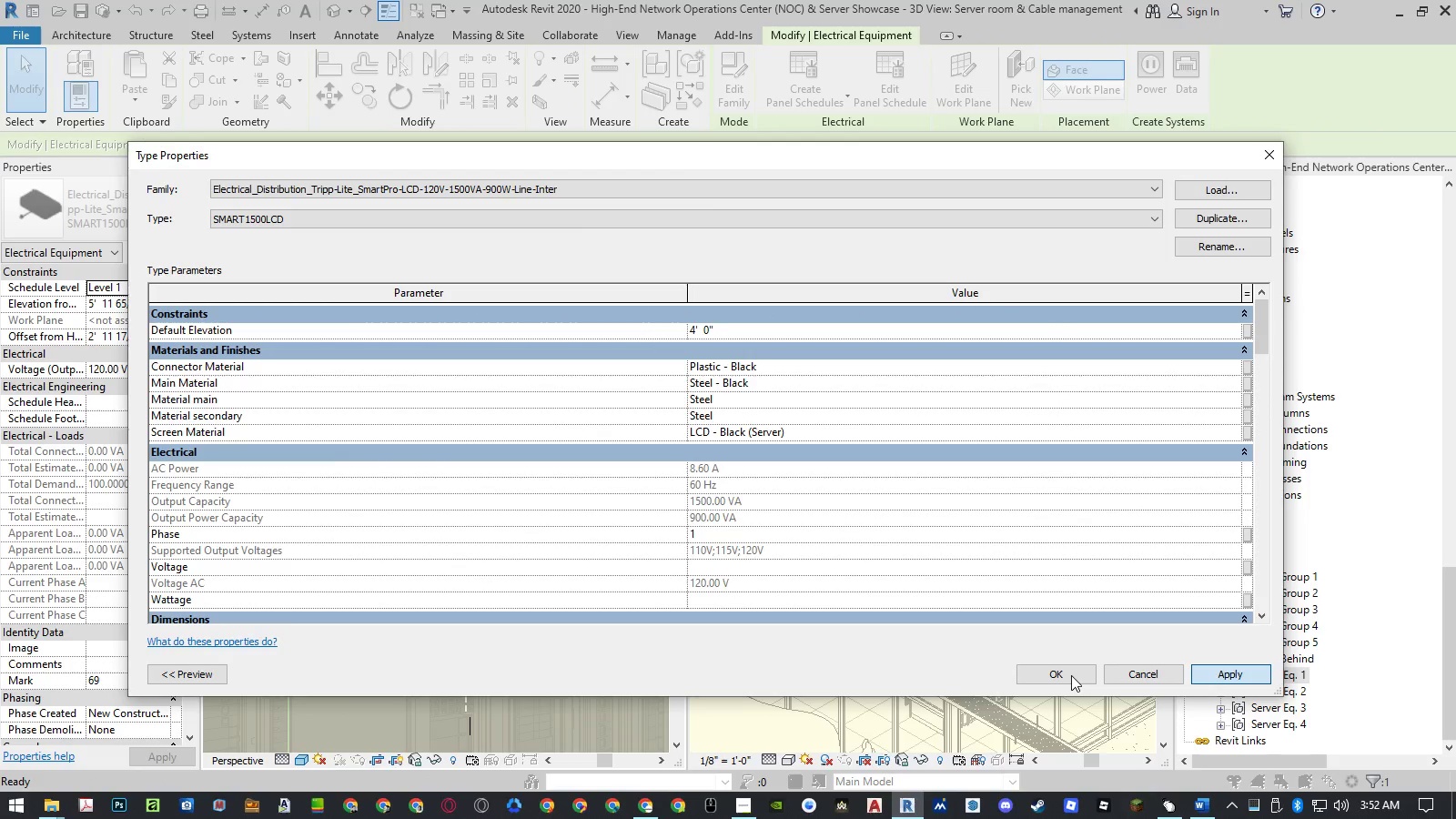 
left_click([1071, 675])
 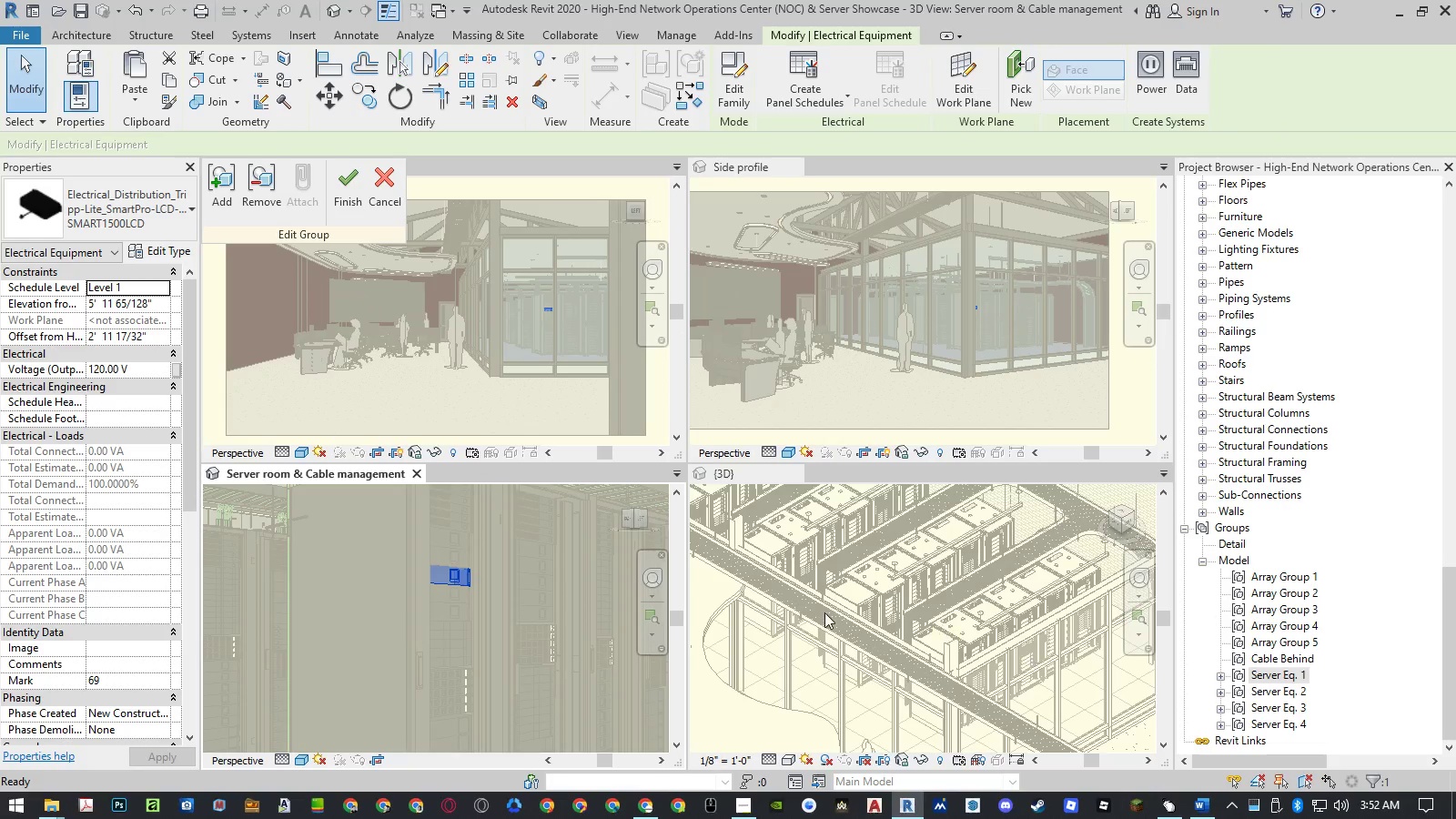 
mouse_move([461, 514])
 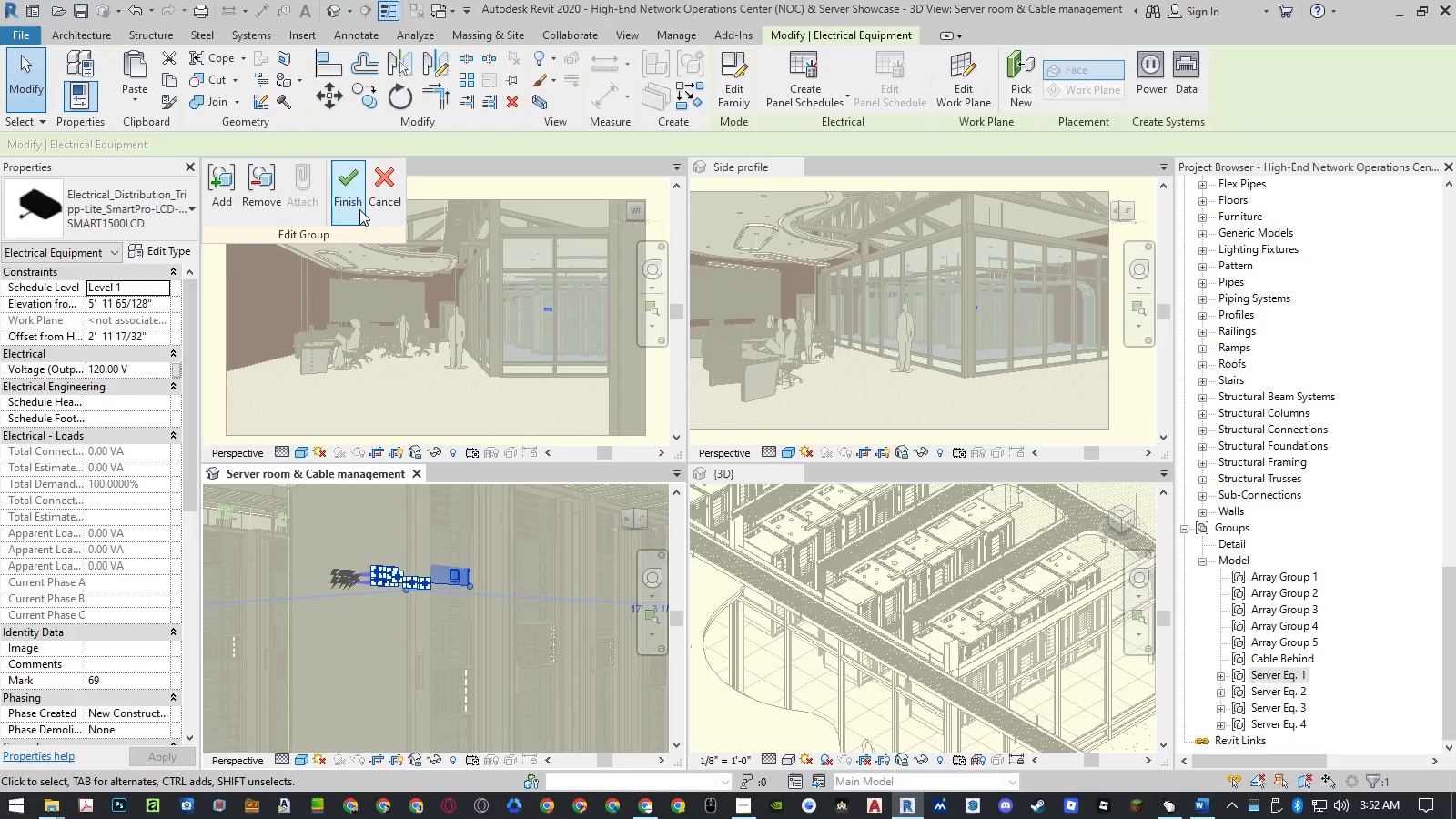 
left_click([354, 188])
 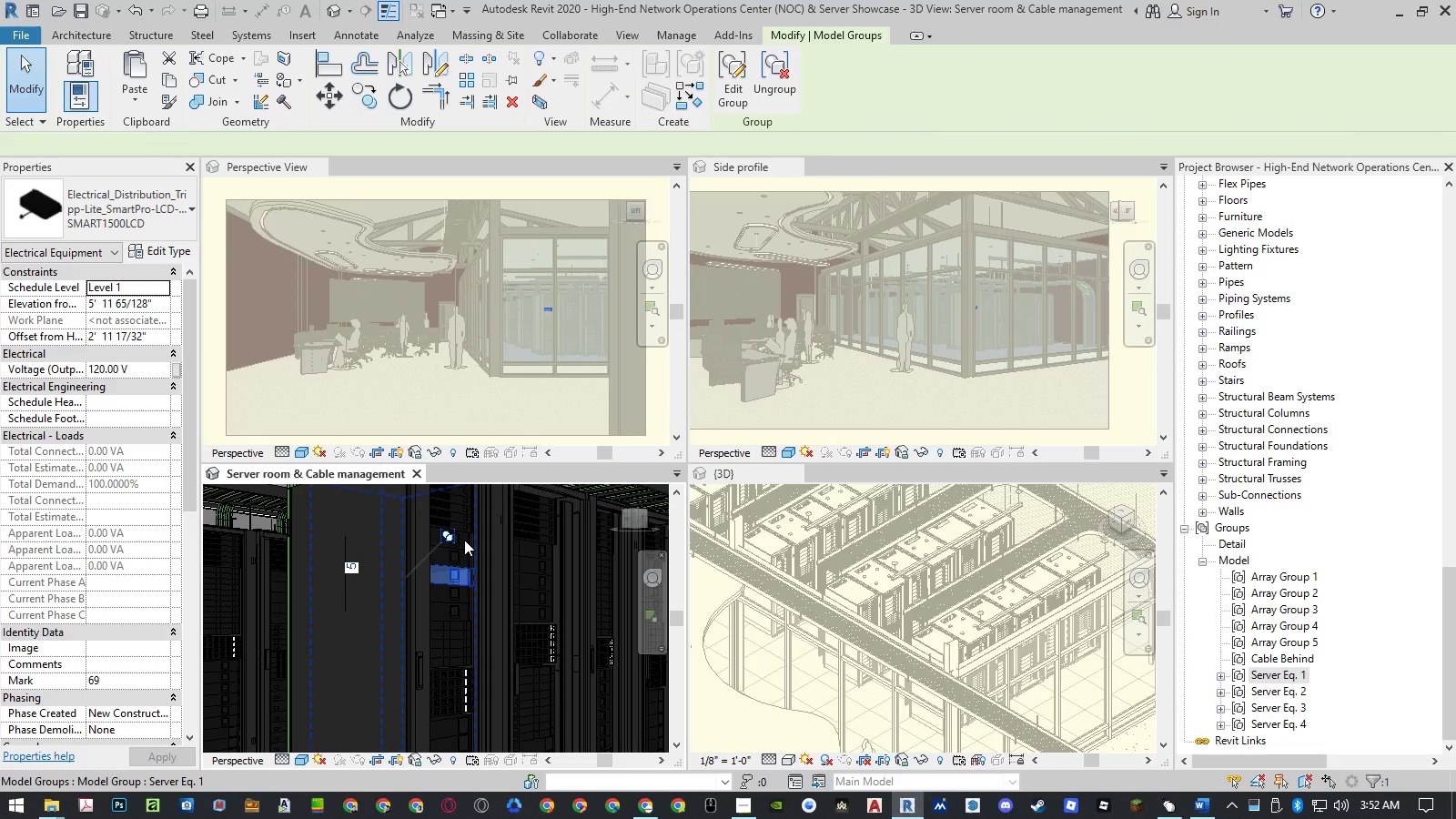 
double_click([464, 540])
 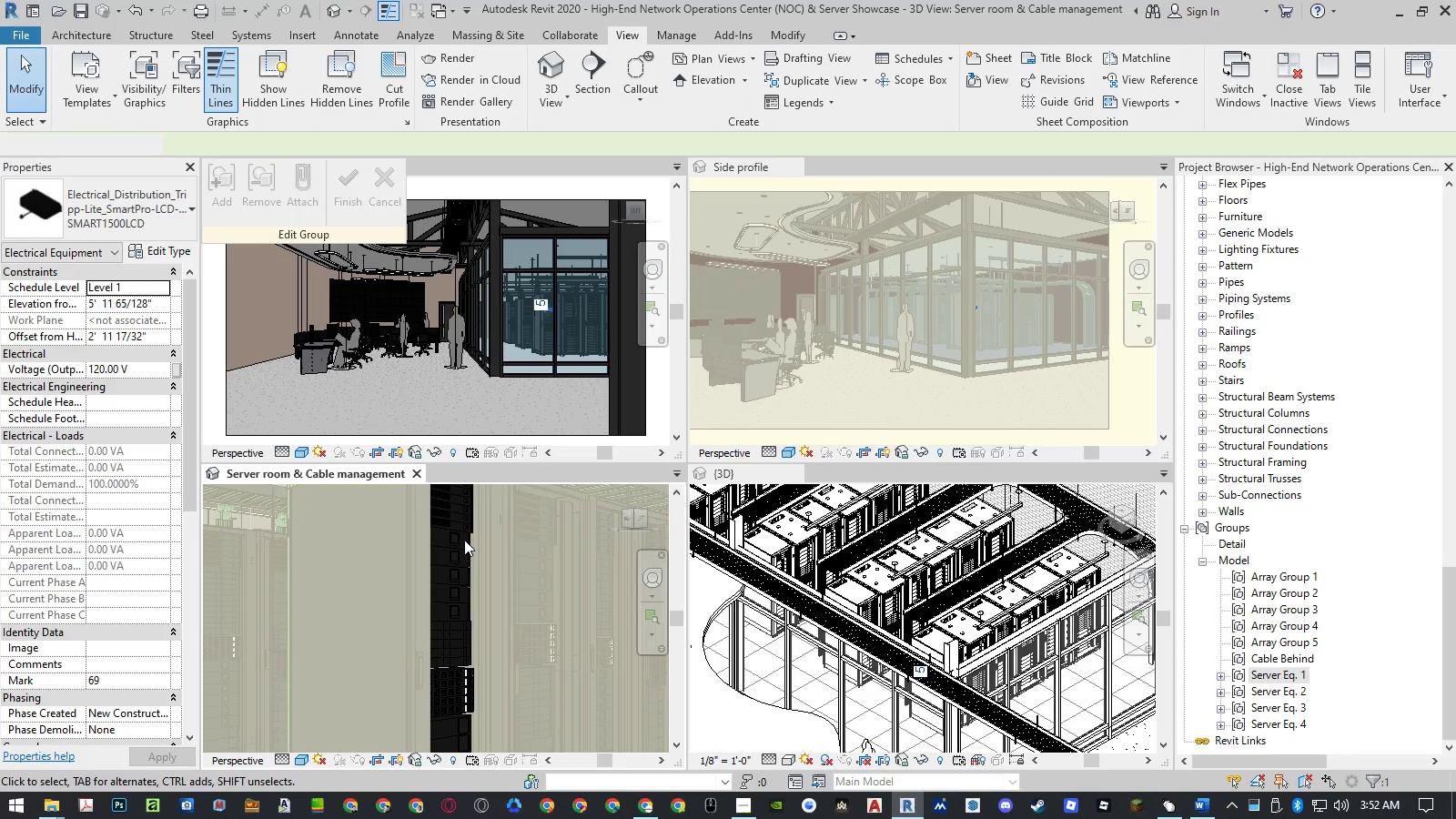 
double_click([464, 540])
 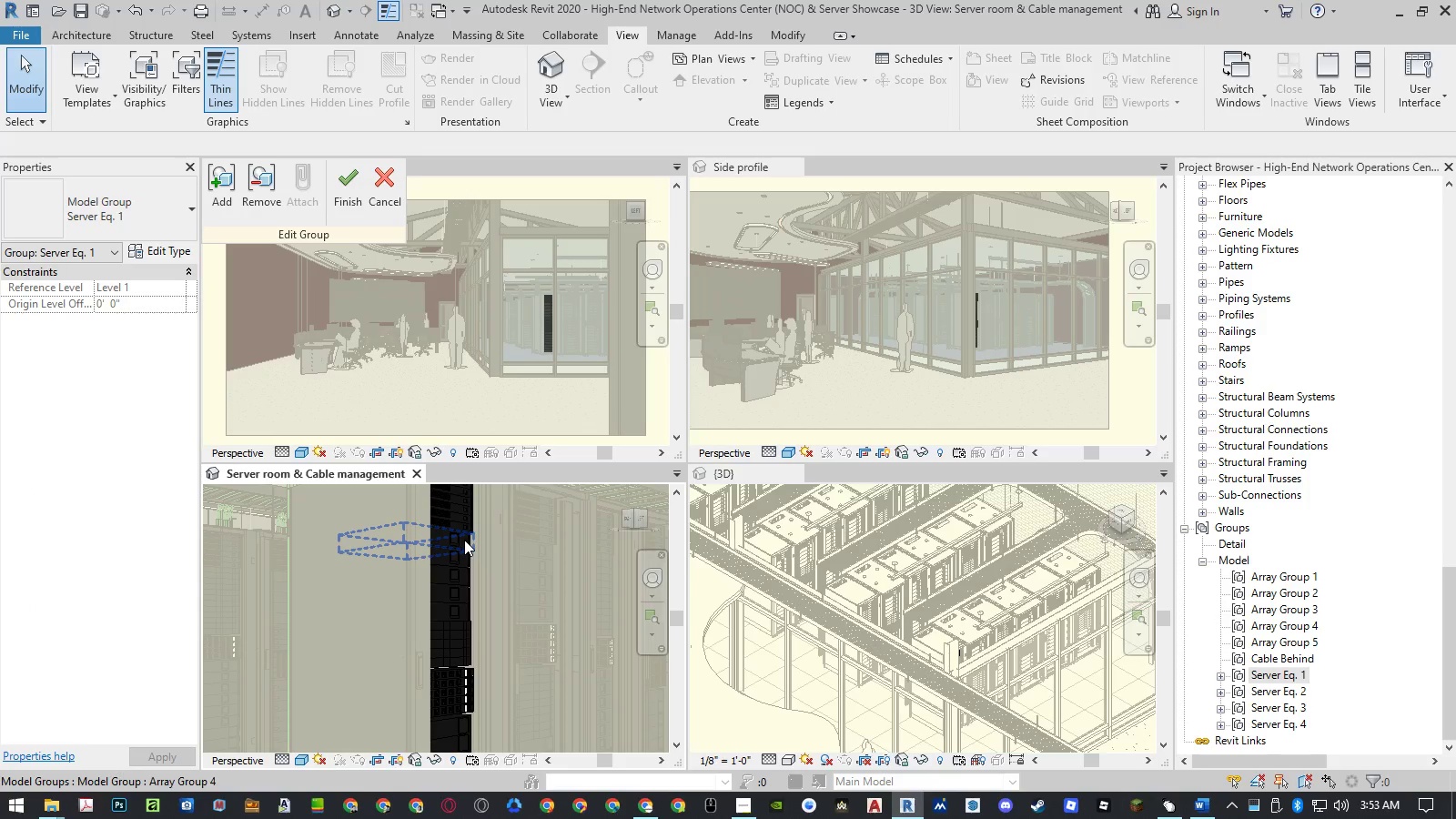 
left_click([464, 540])
 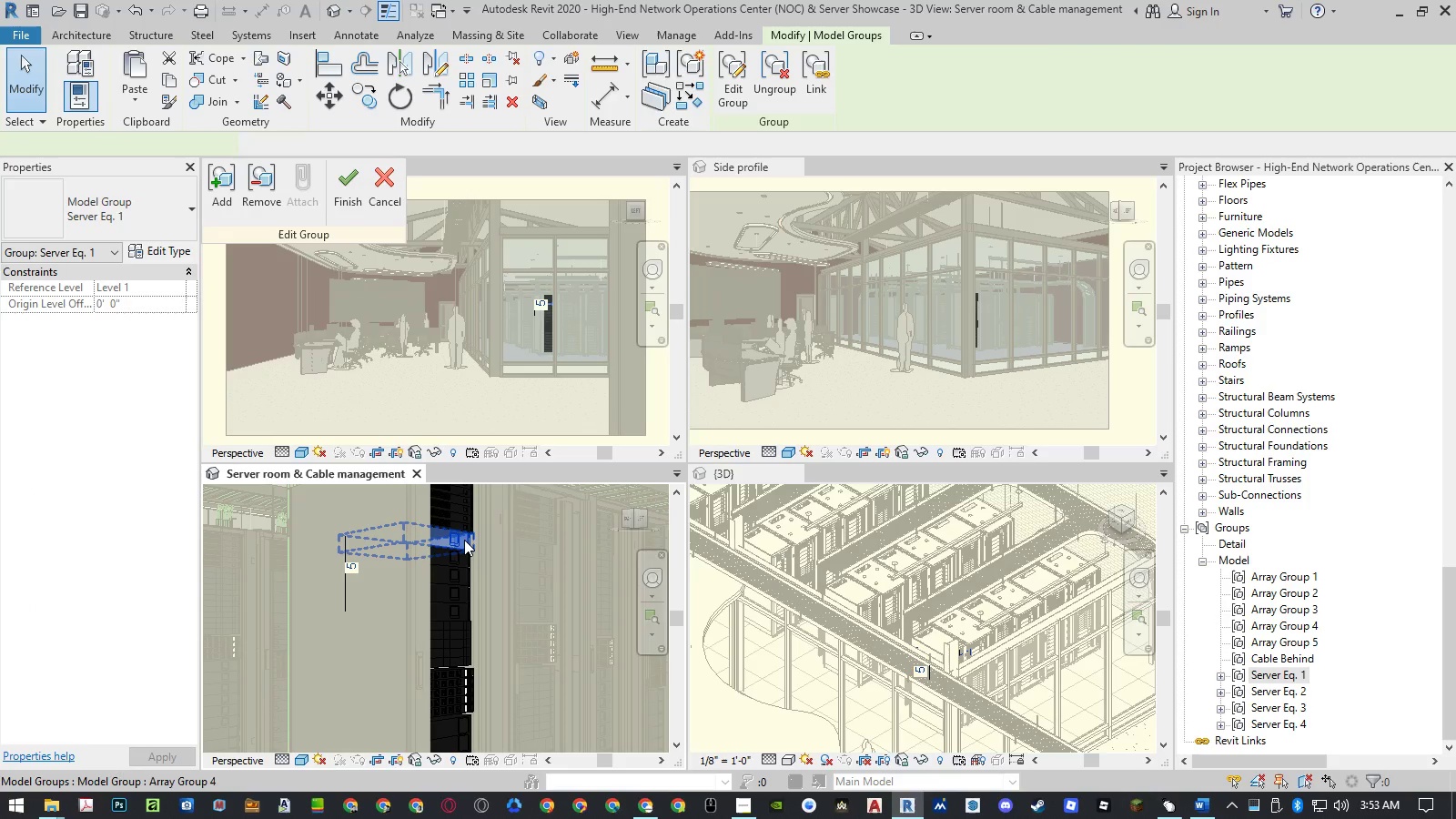 
double_click([464, 540])
 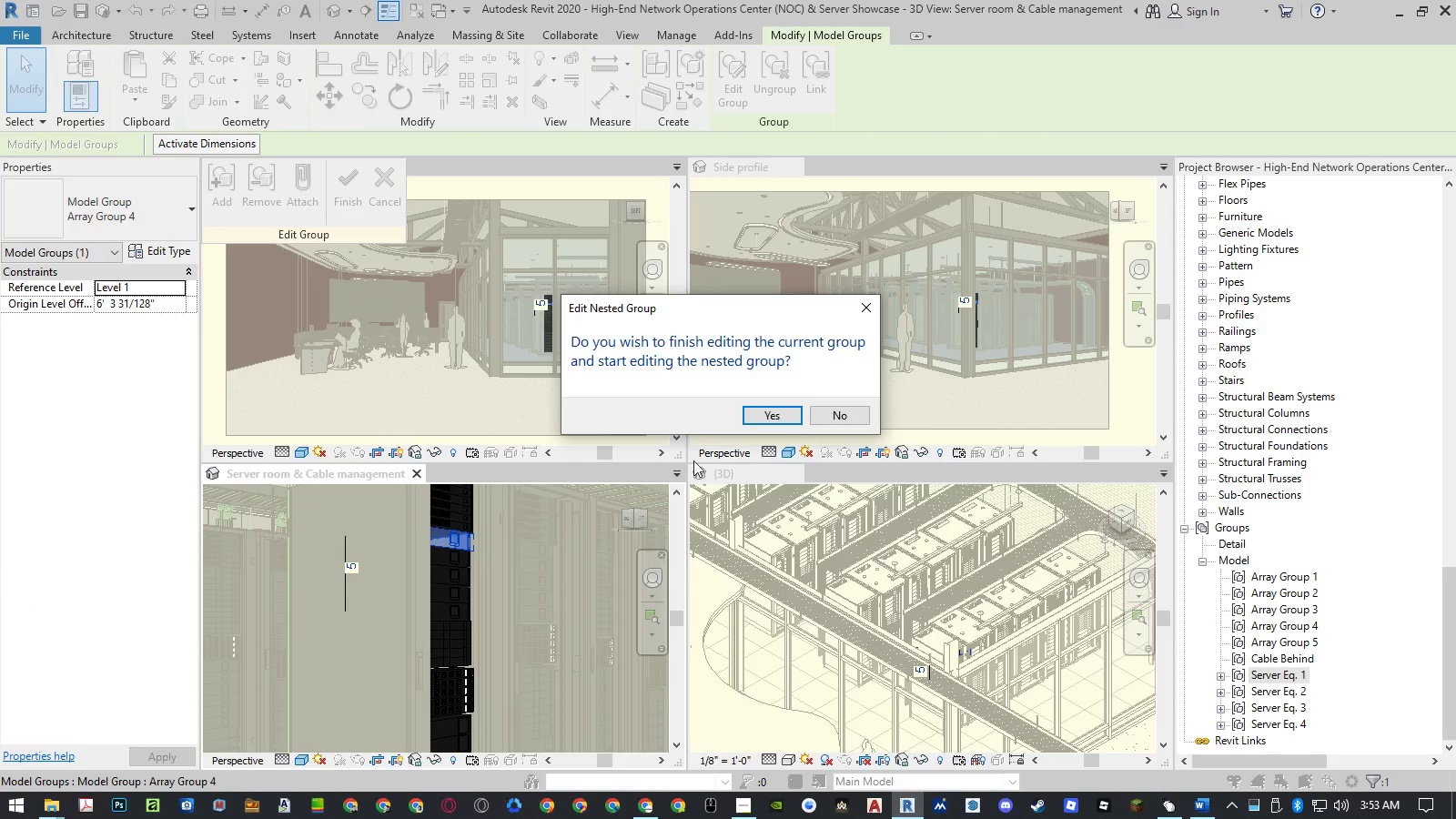 
left_click([781, 421])
 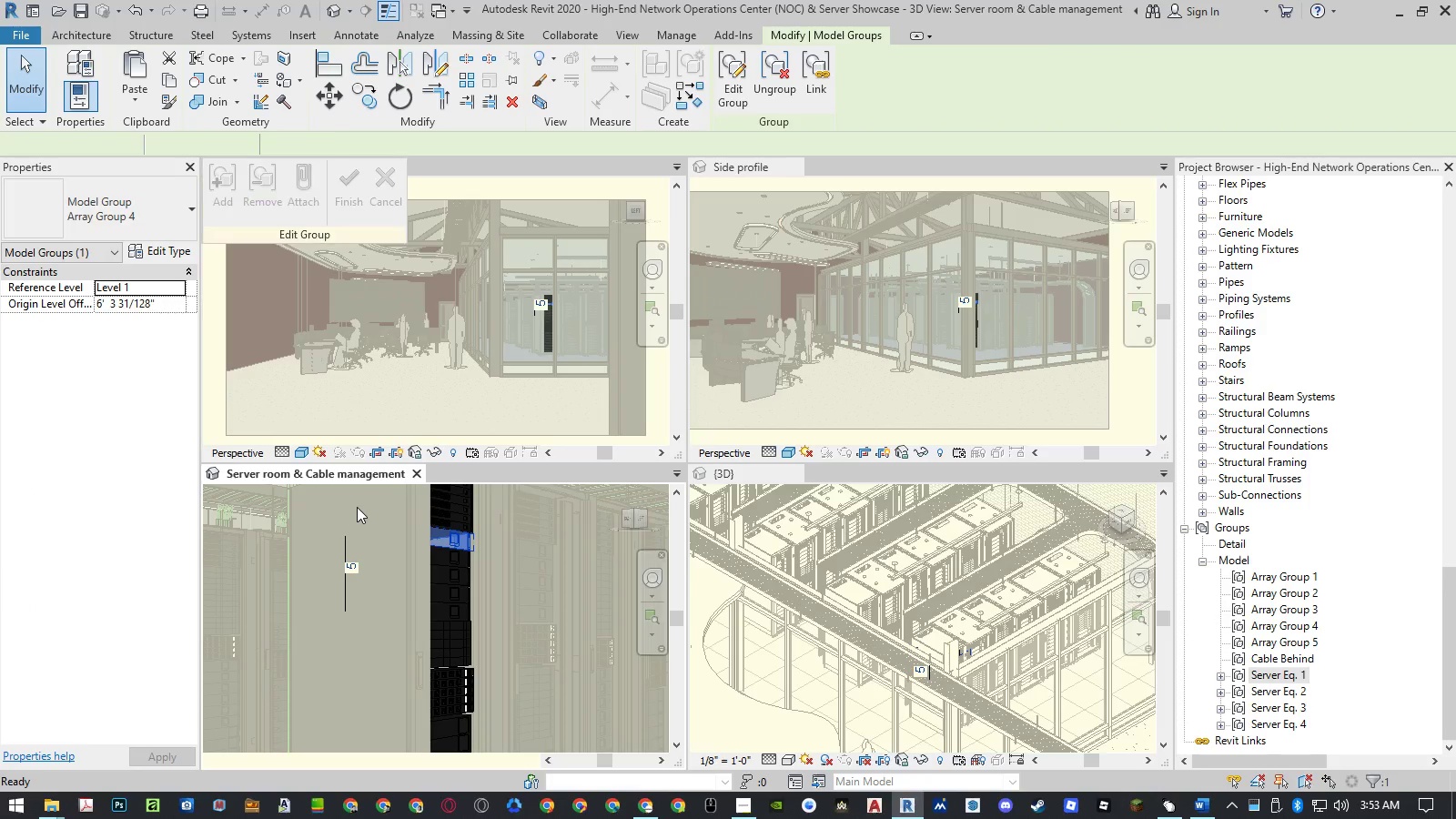 
mouse_move([442, 520])
 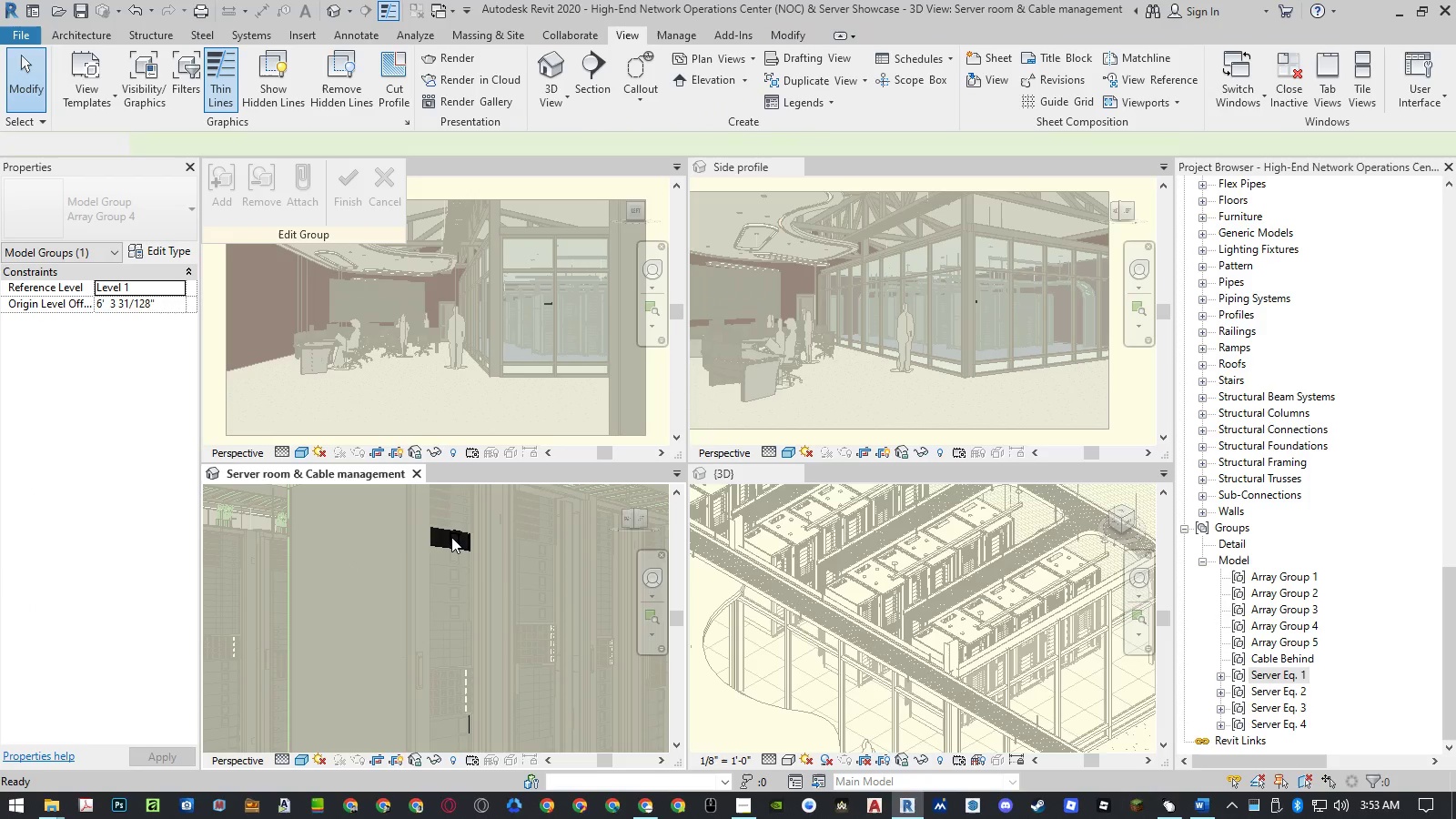 
left_click([453, 541])
 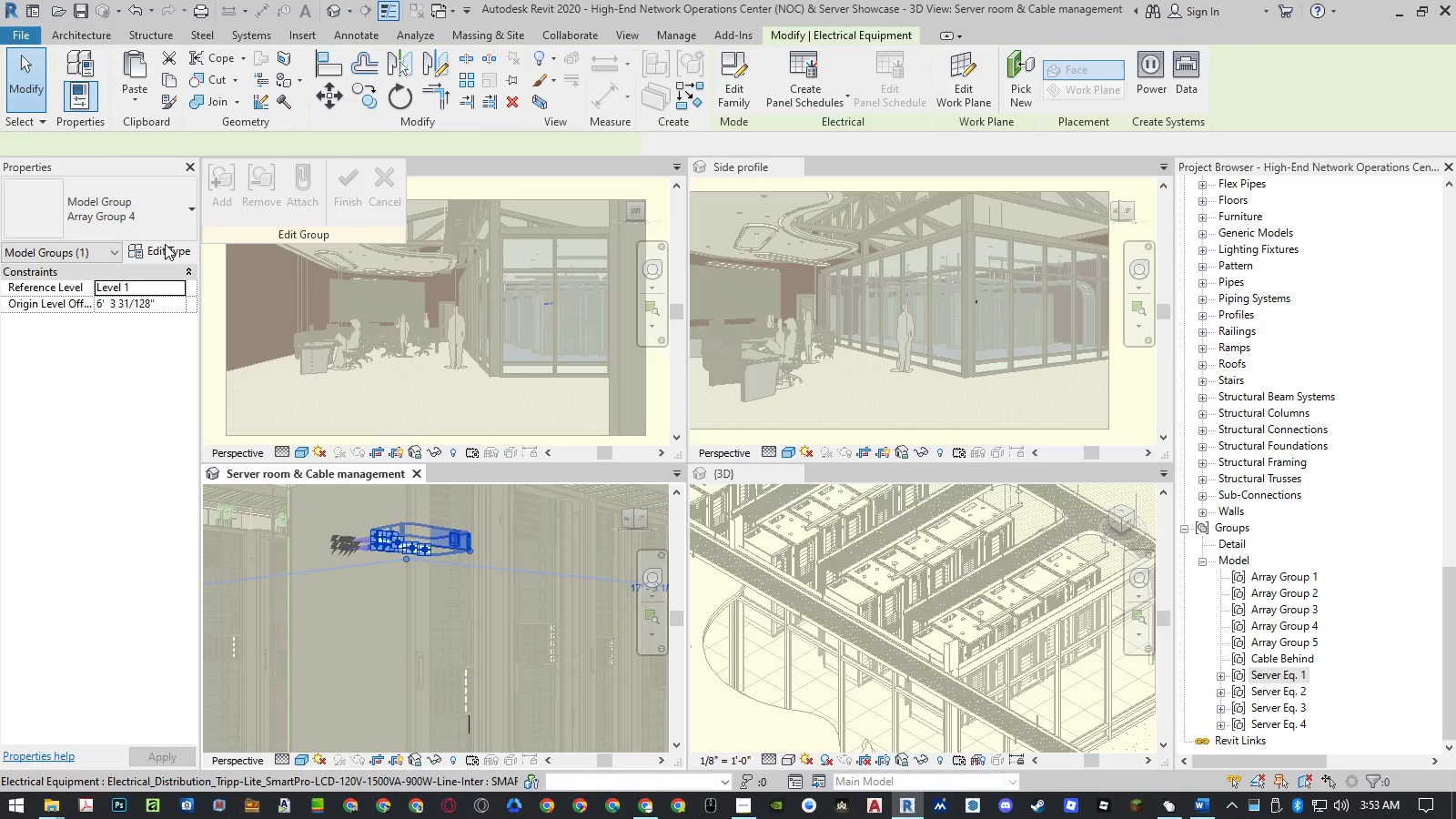 
left_click([165, 244])
 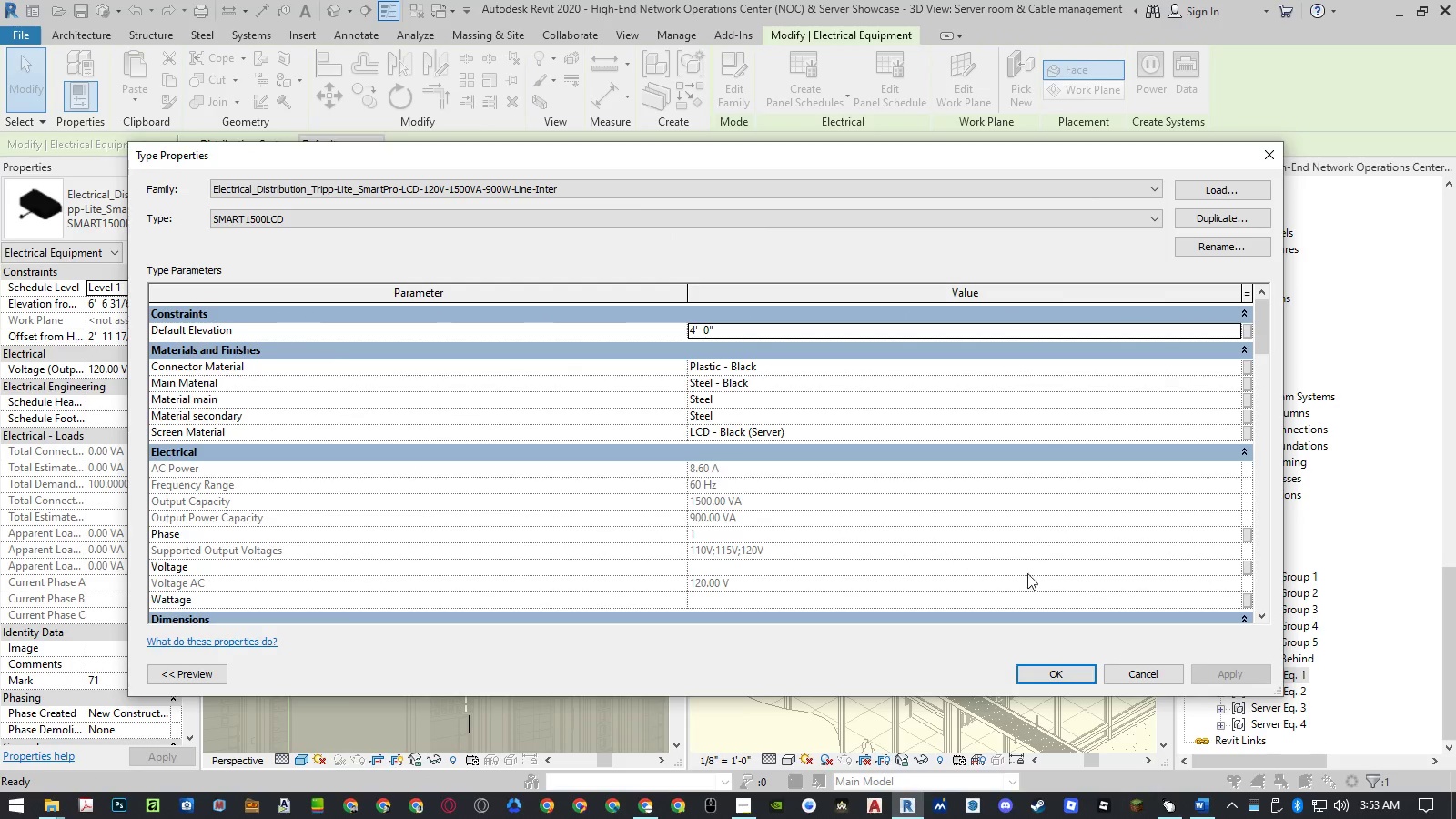 
left_click([1152, 672])
 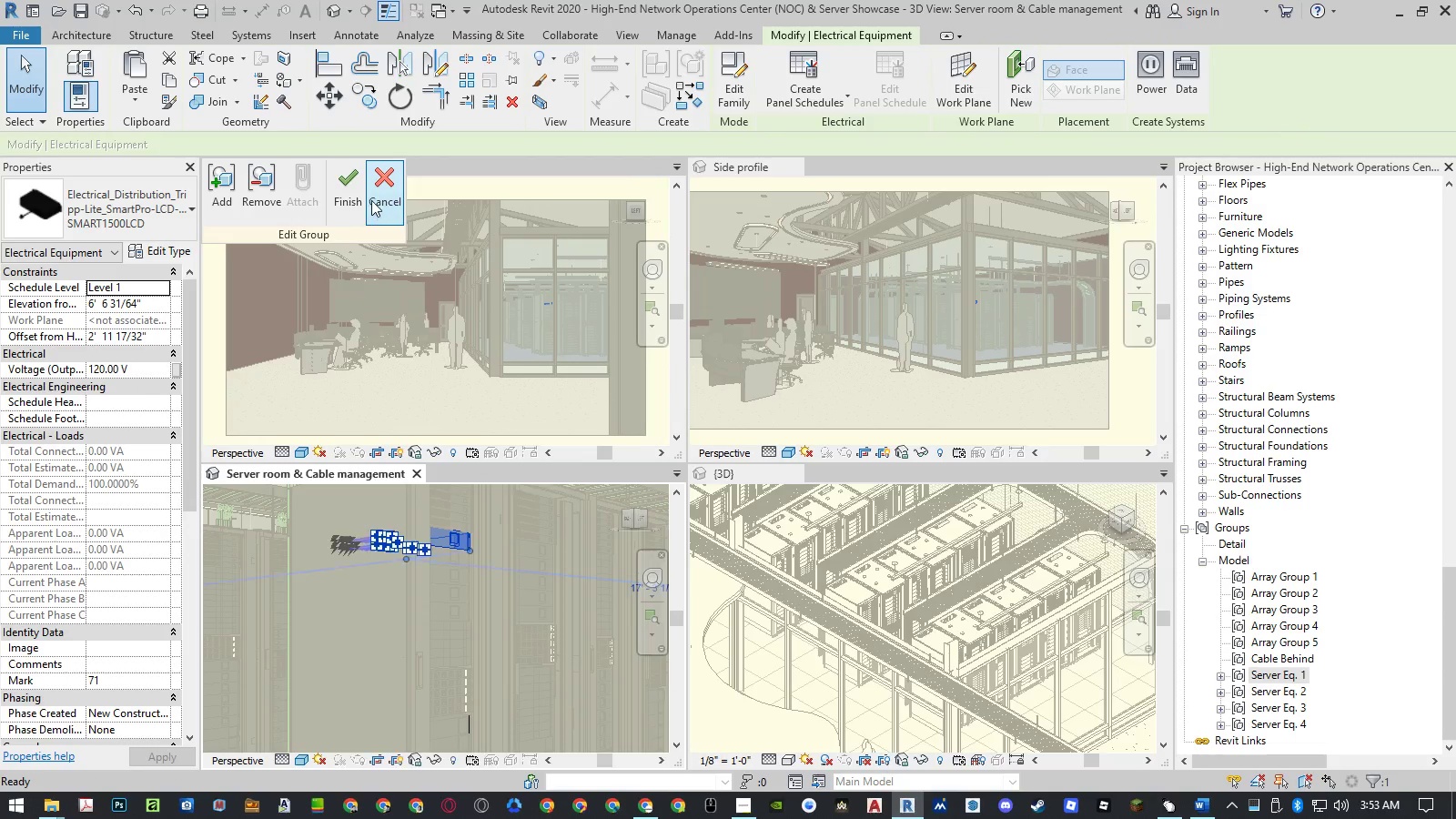 
left_click([369, 199])
 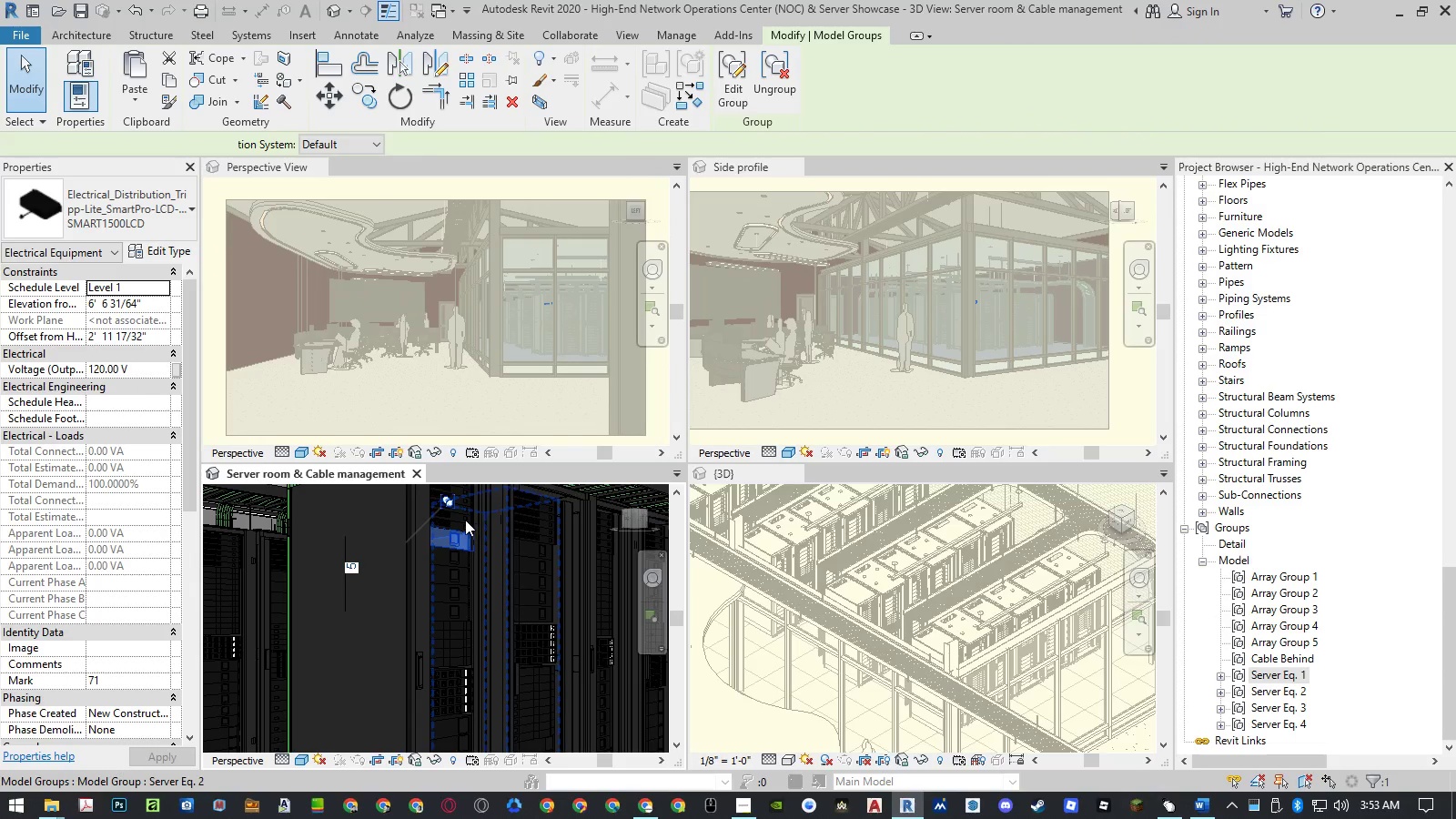 
double_click([456, 517])
 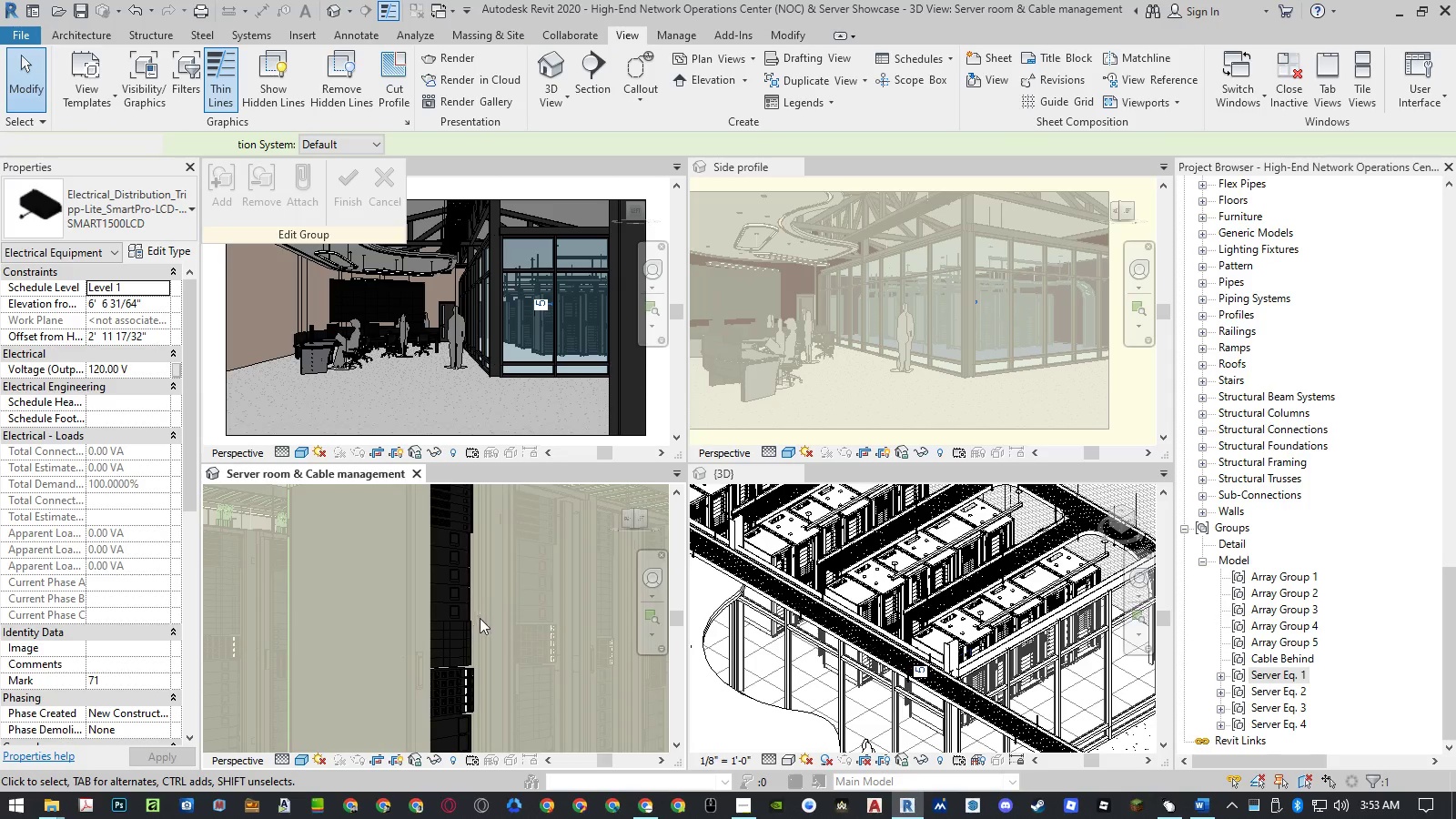 
scroll: coordinate [485, 668], scroll_direction: down, amount: 3.0
 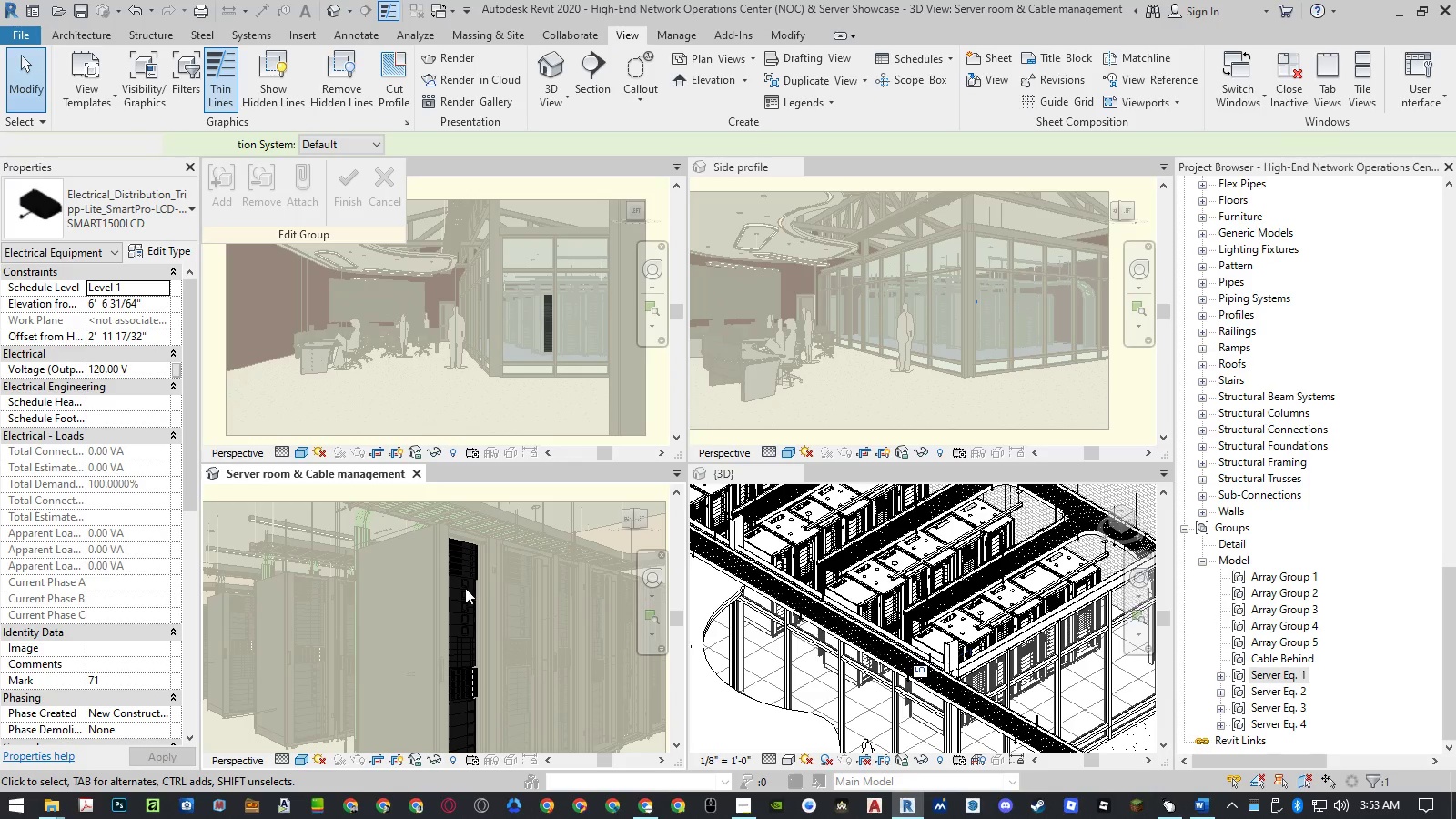 
scroll: coordinate [465, 562], scroll_direction: up, amount: 8.0
 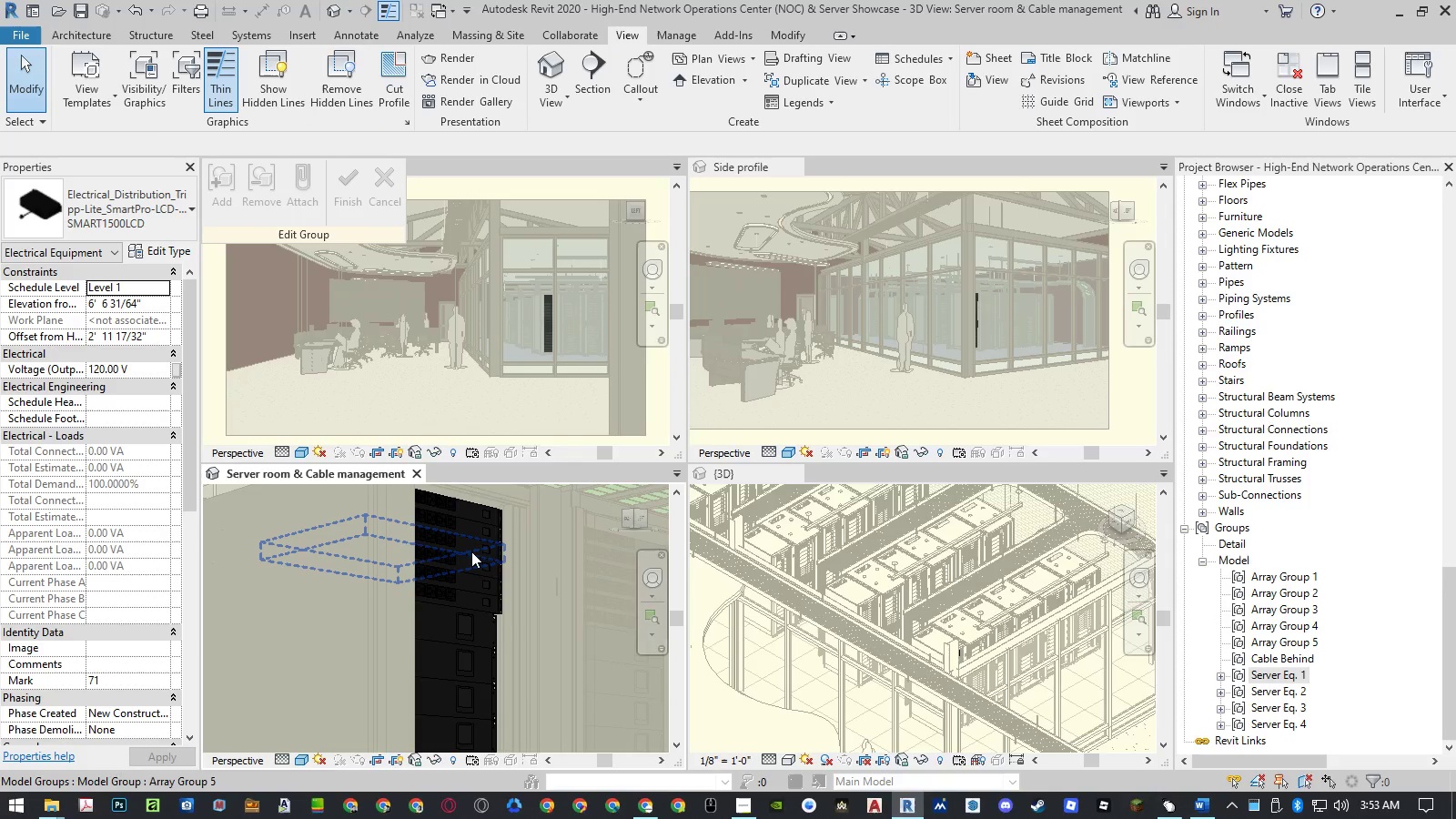 
double_click([471, 551])
 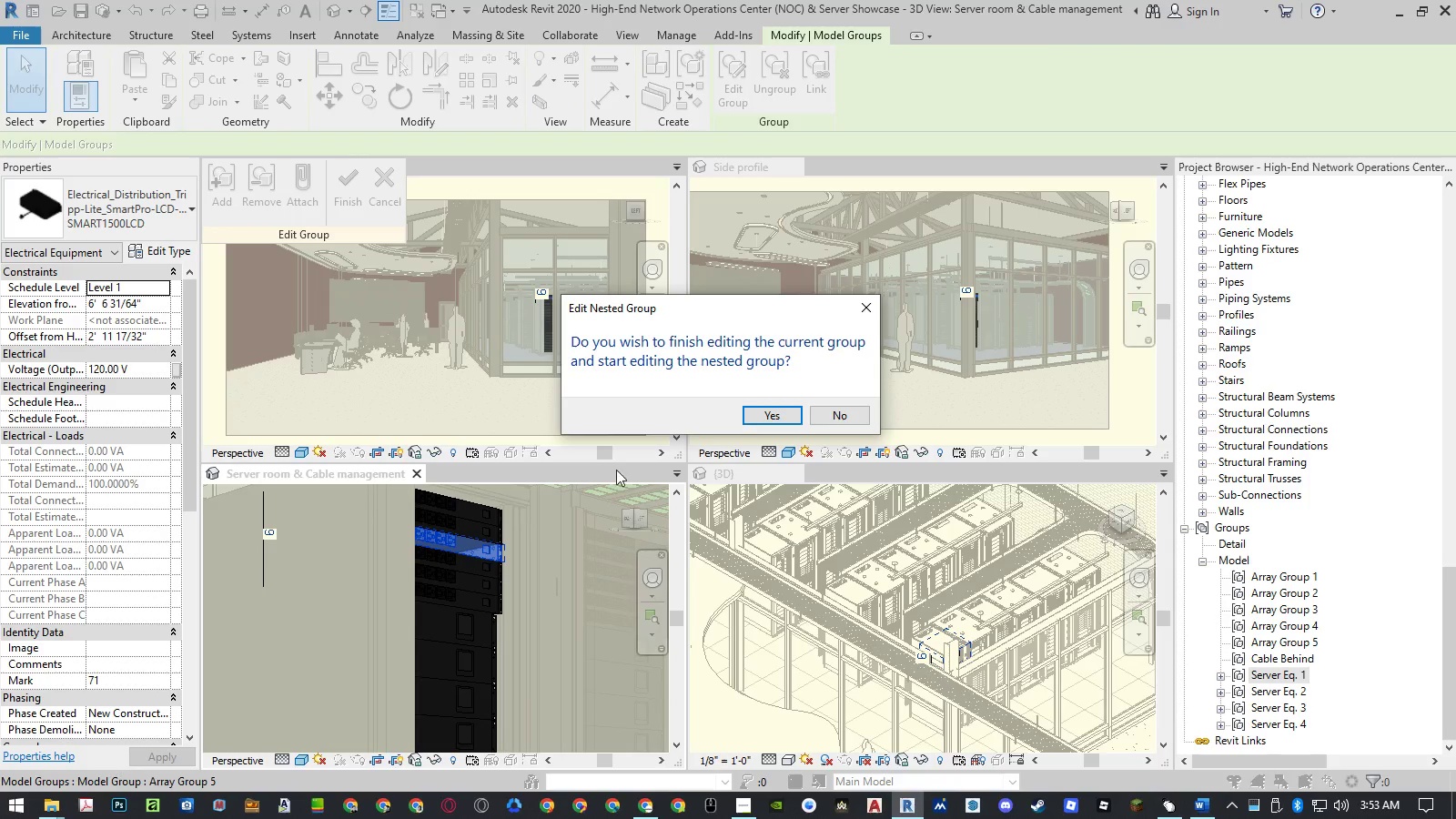 
left_click([763, 410])
 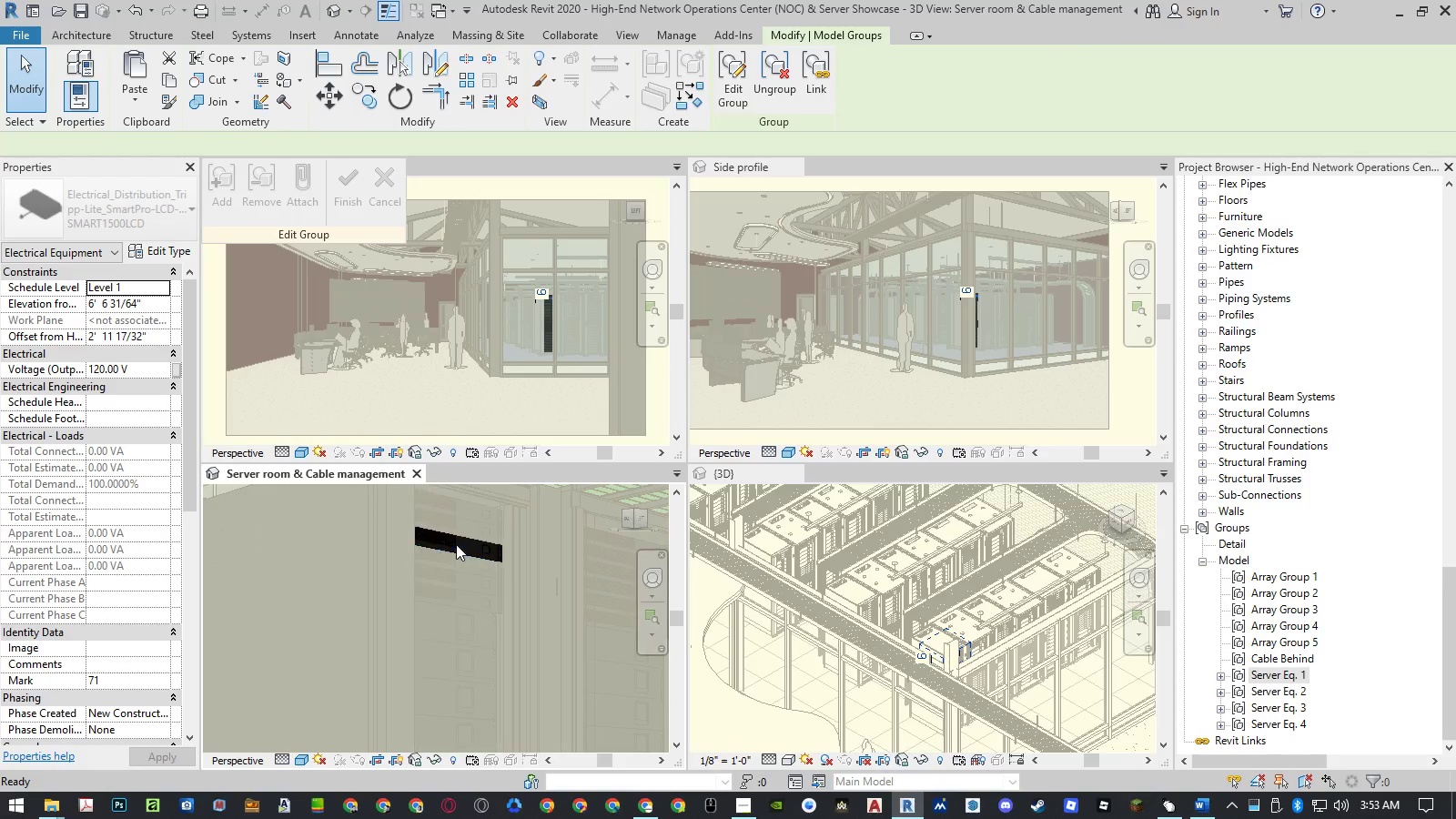 
left_click([456, 544])
 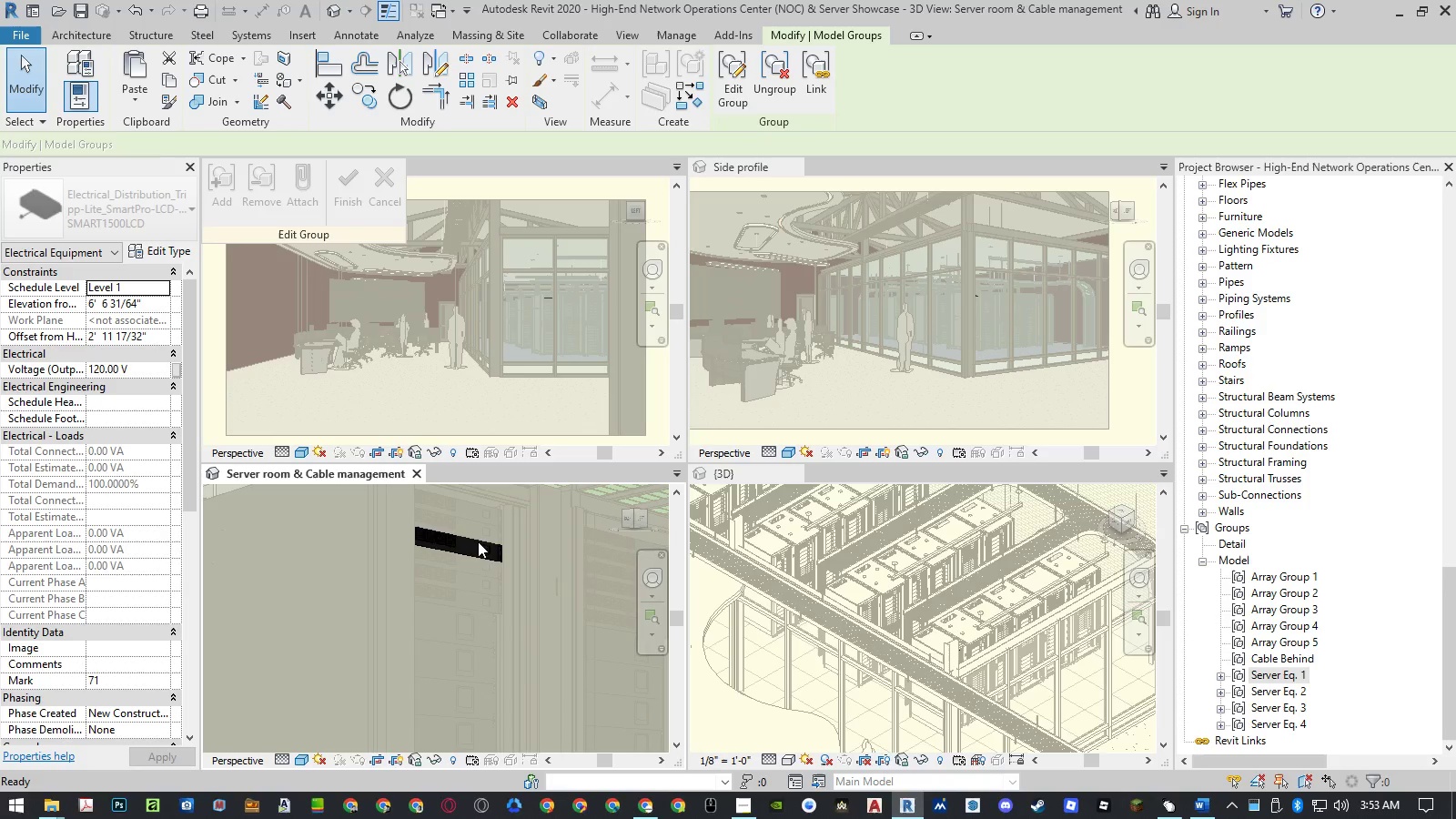 
left_click([482, 551])
 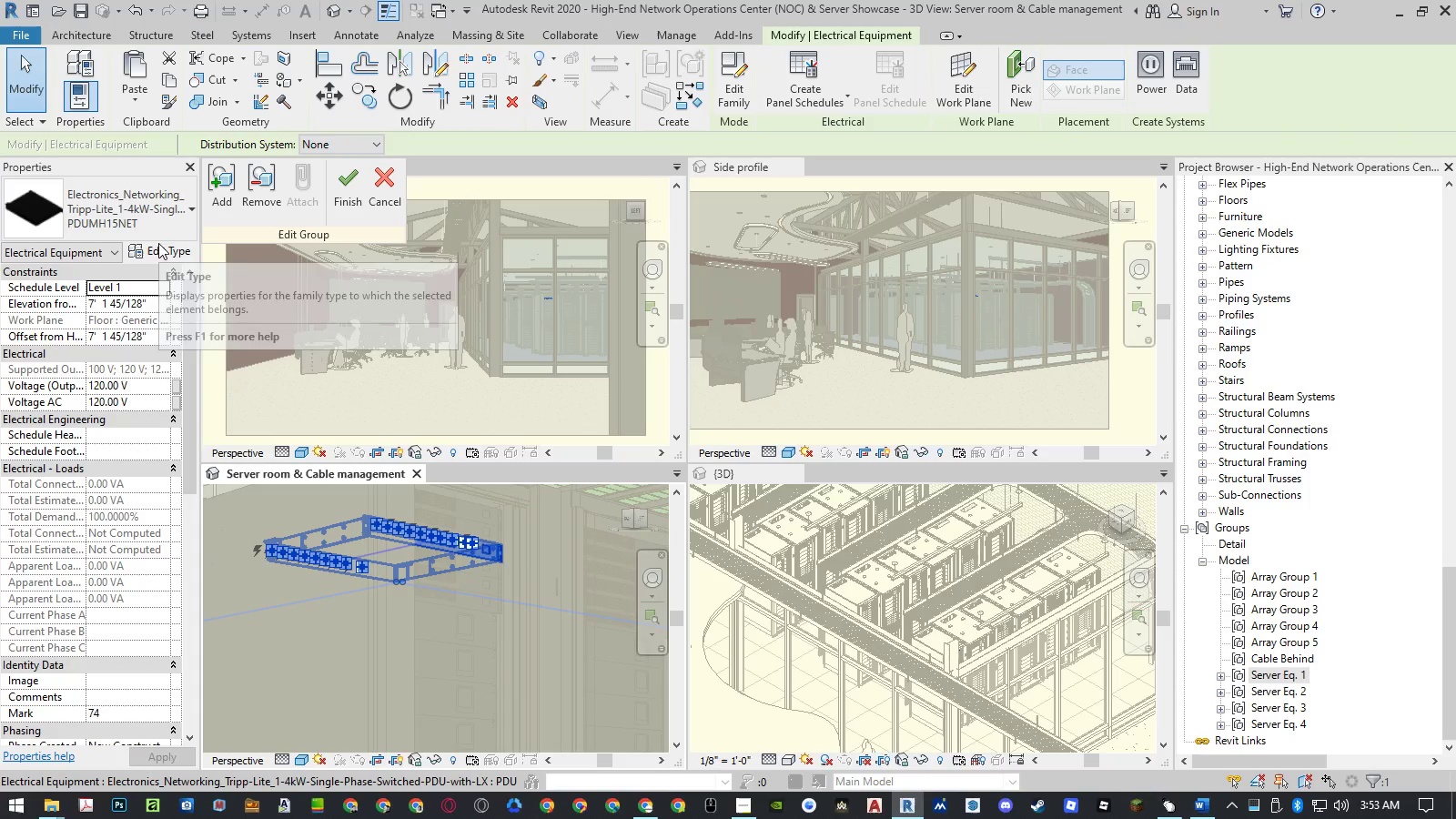 
left_click([158, 243])
 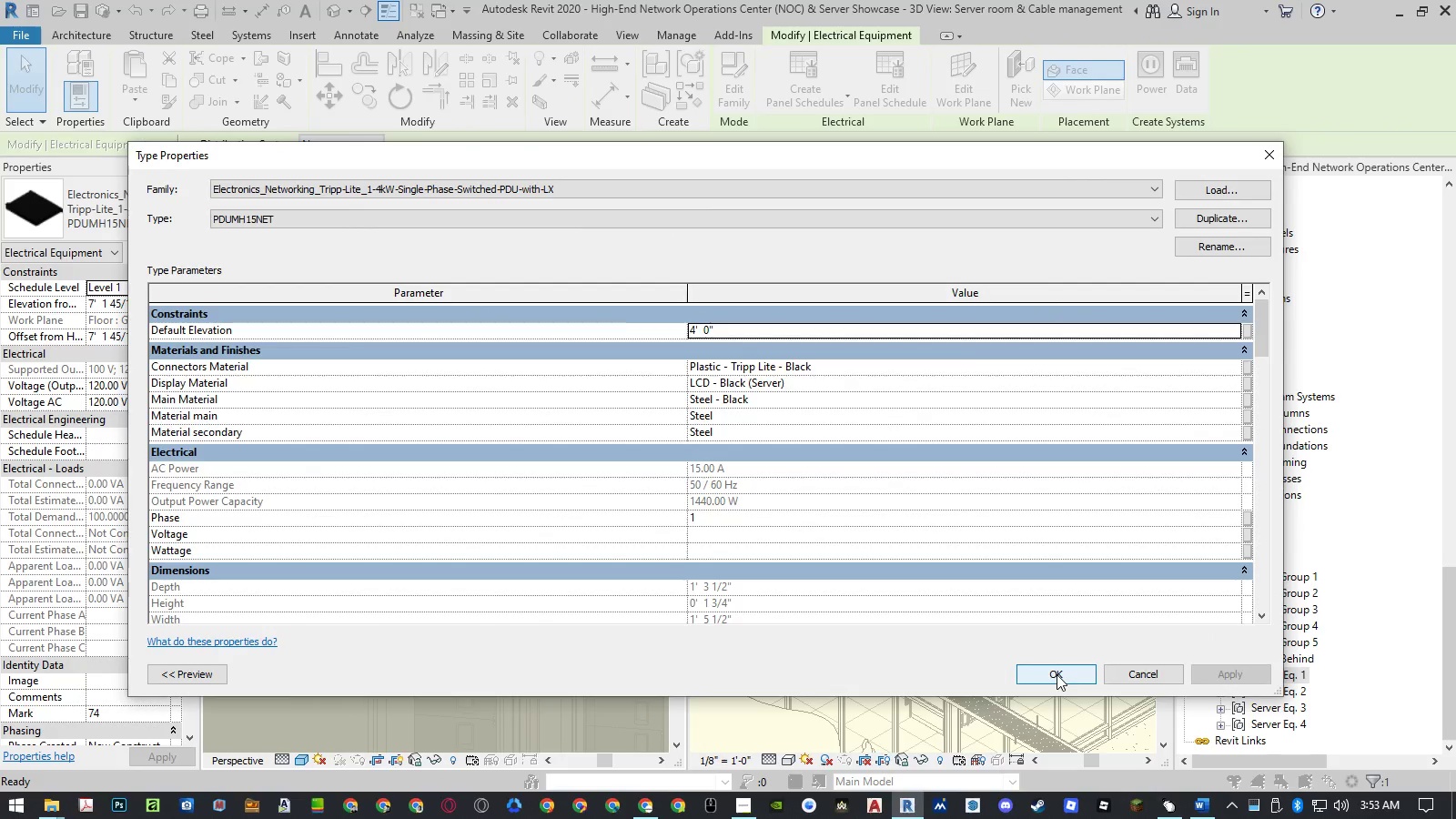 
left_click([773, 360])
 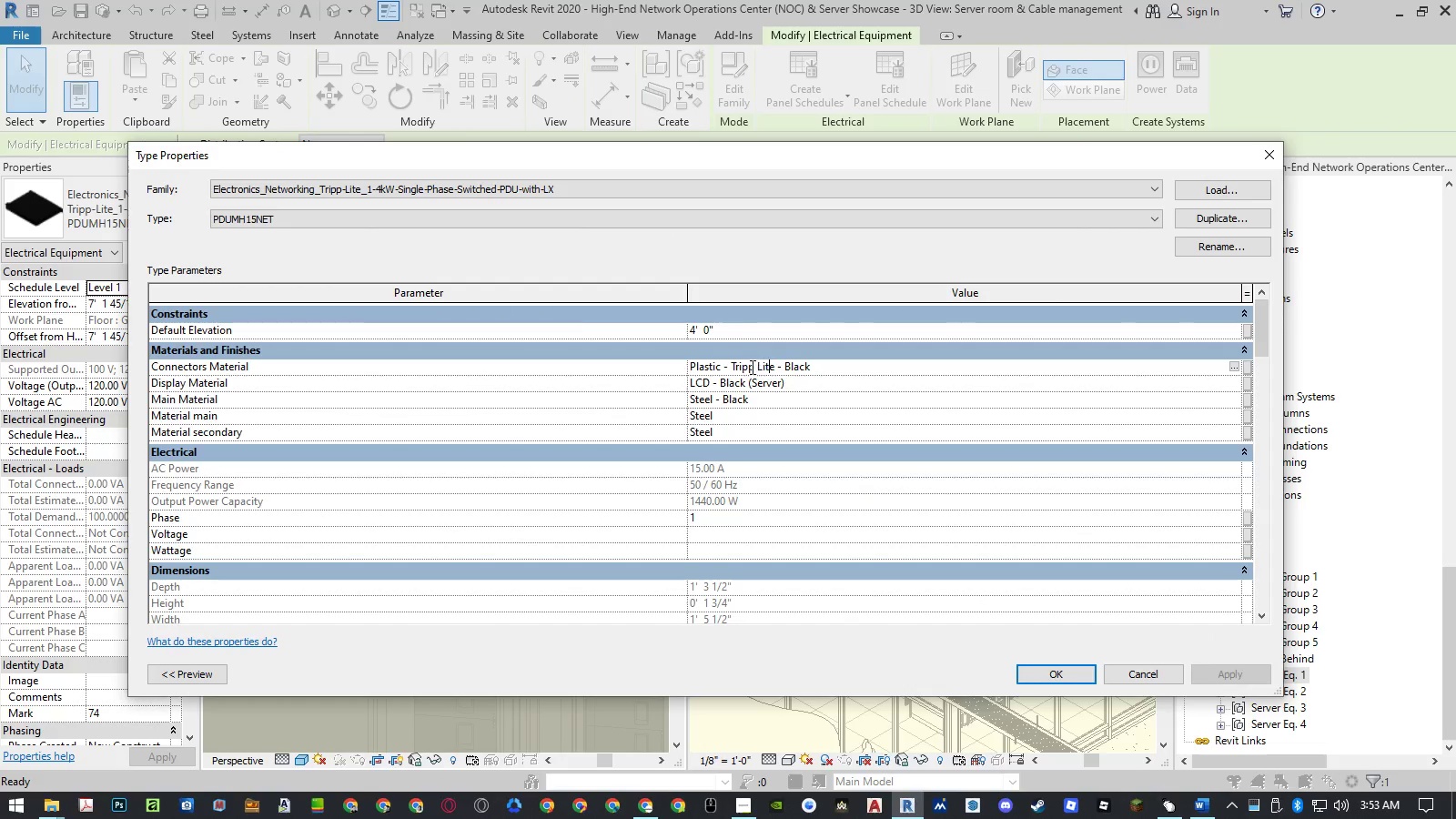 
left_click([743, 367])
 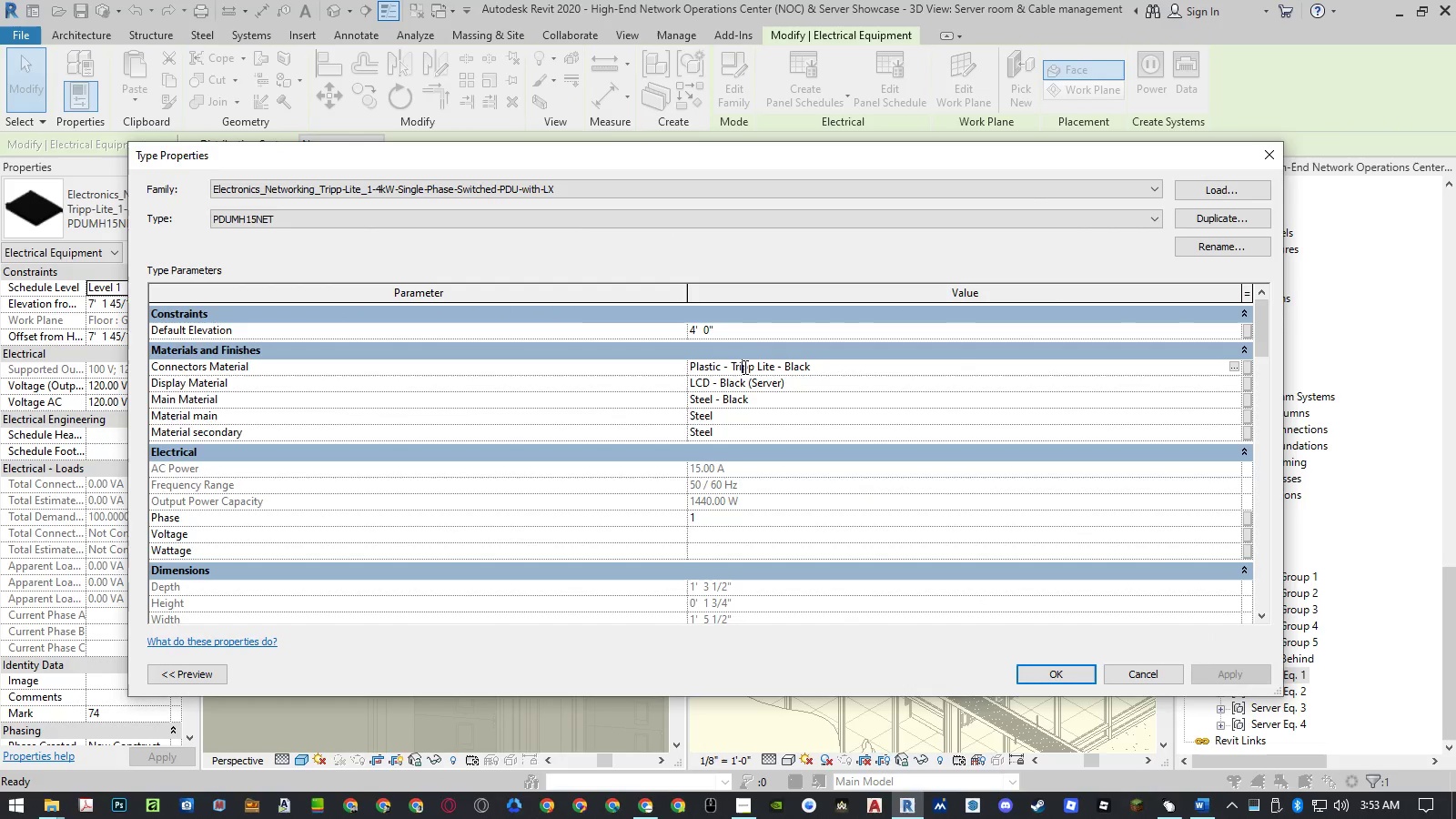 
left_click_drag(start_coordinate=[743, 367], to_coordinate=[773, 367])
 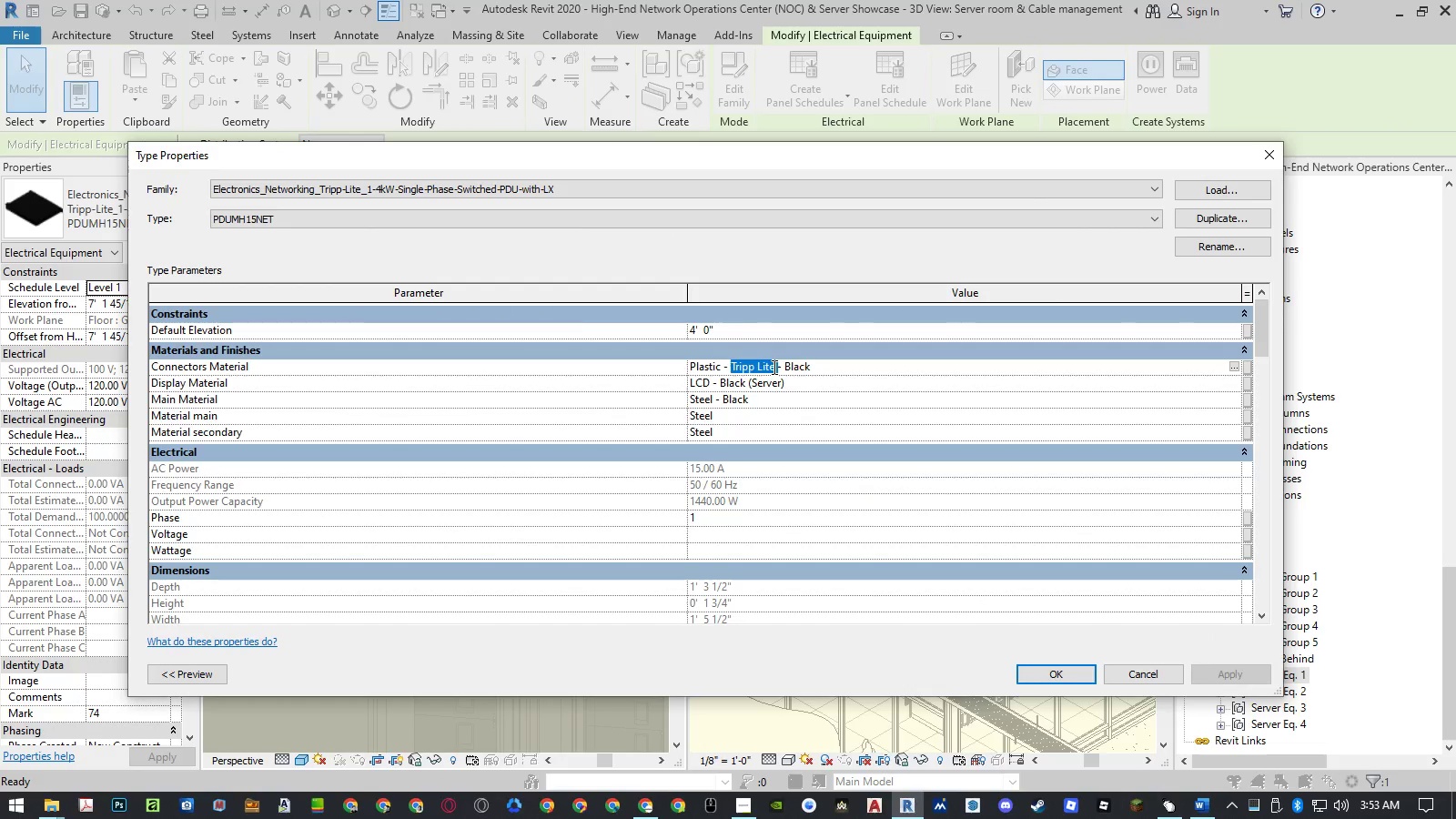 
key(Delete)
 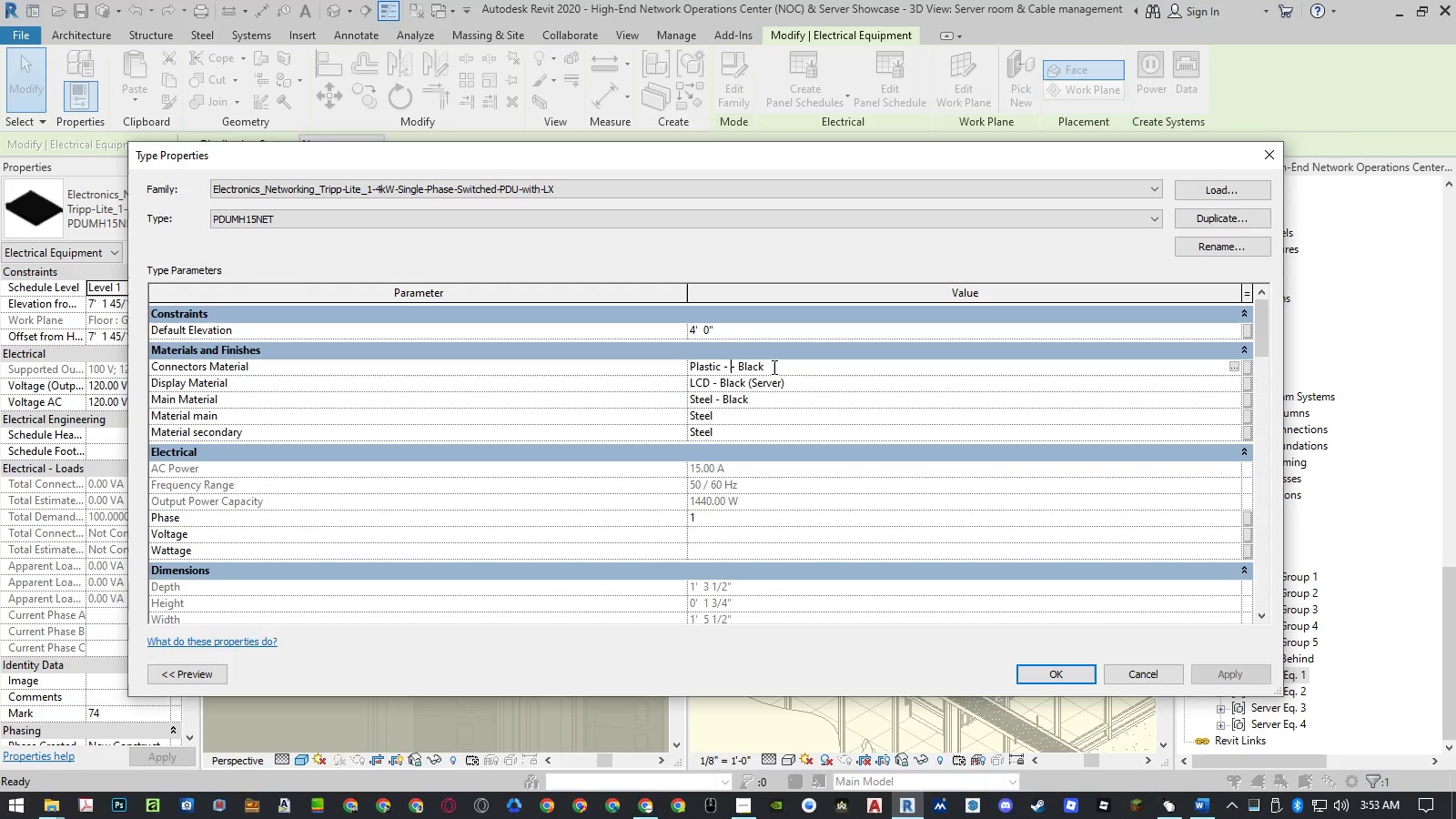 
key(Delete)
 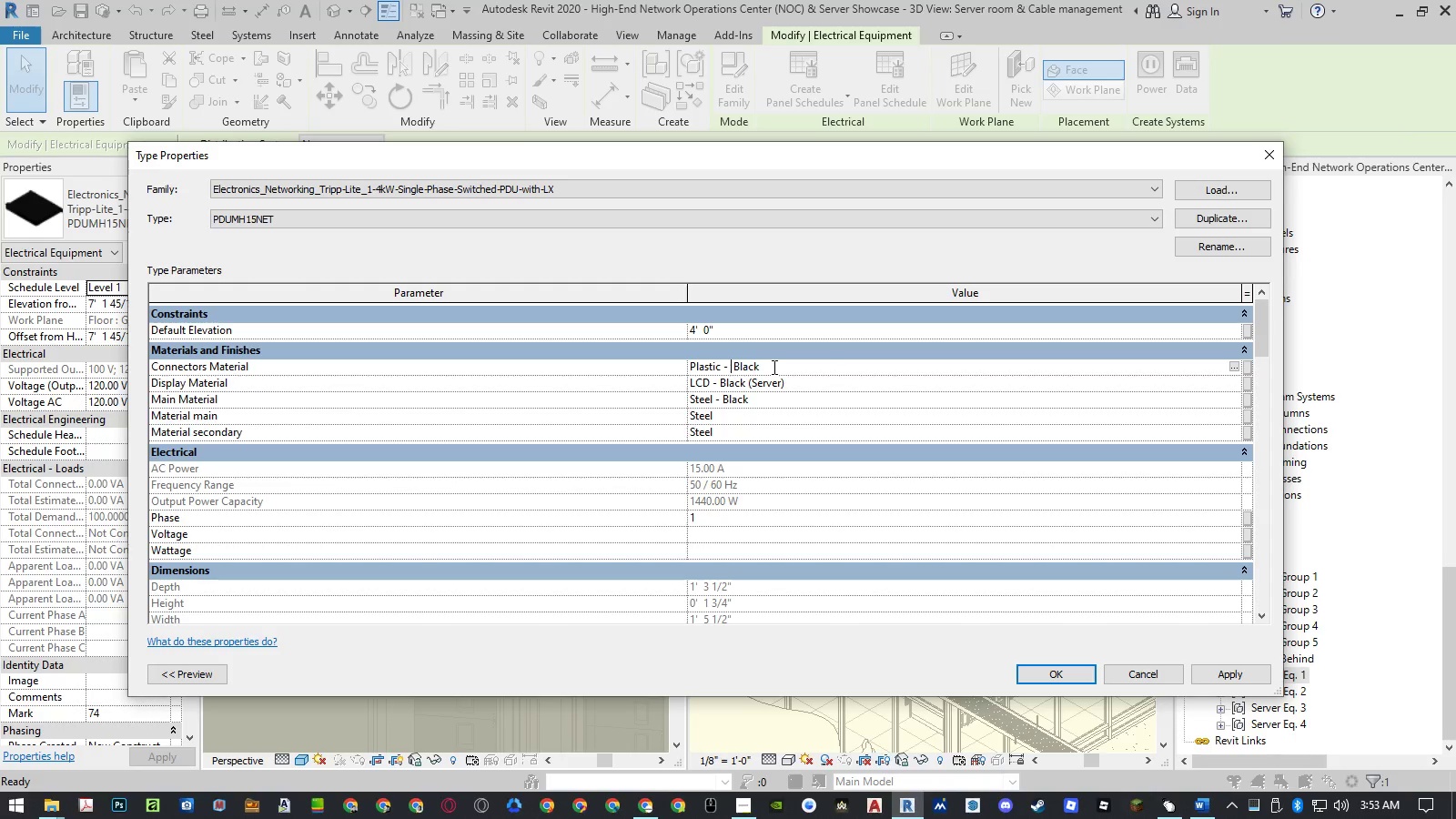 
key(Delete)
 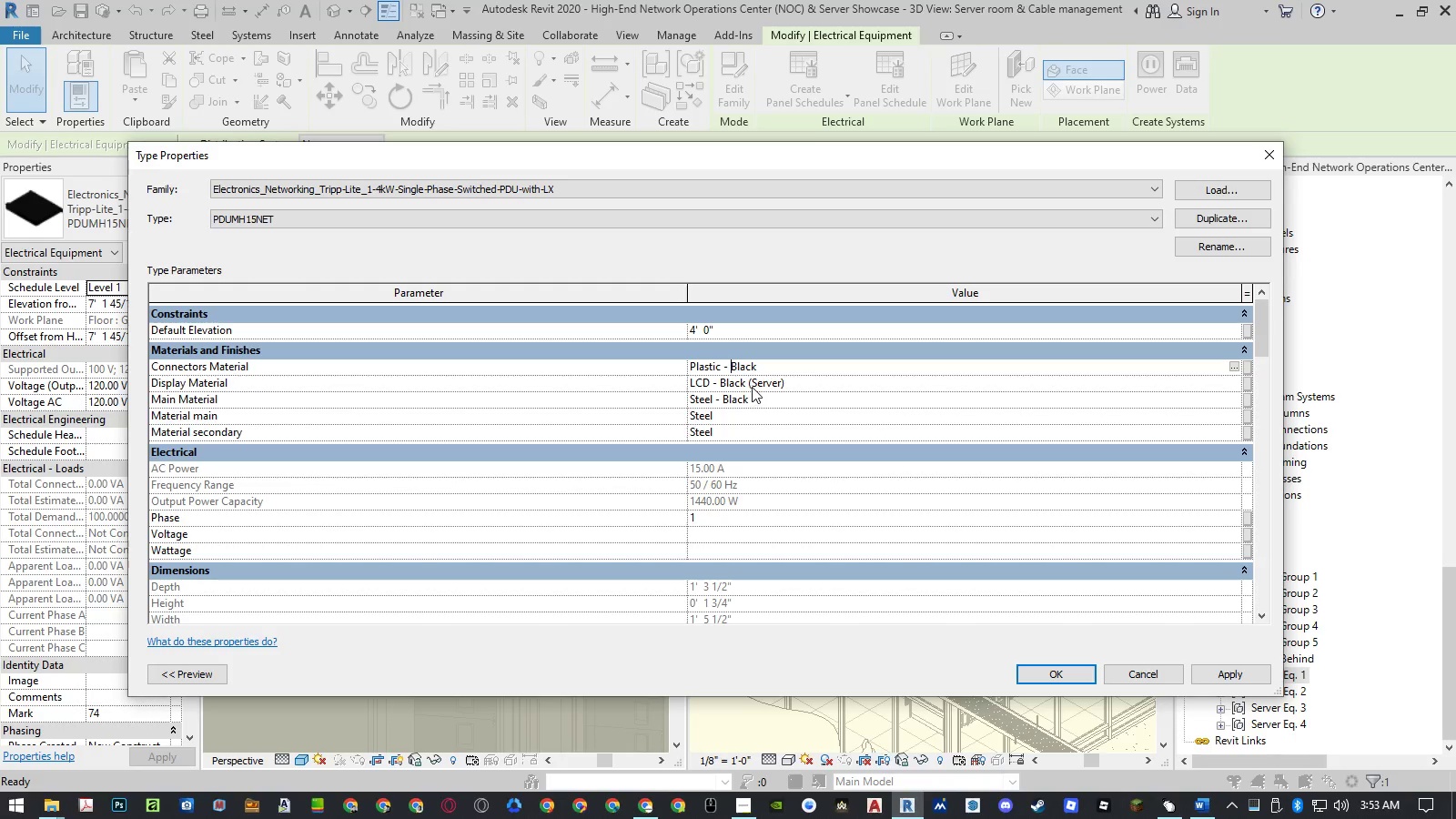 
left_click([752, 387])
 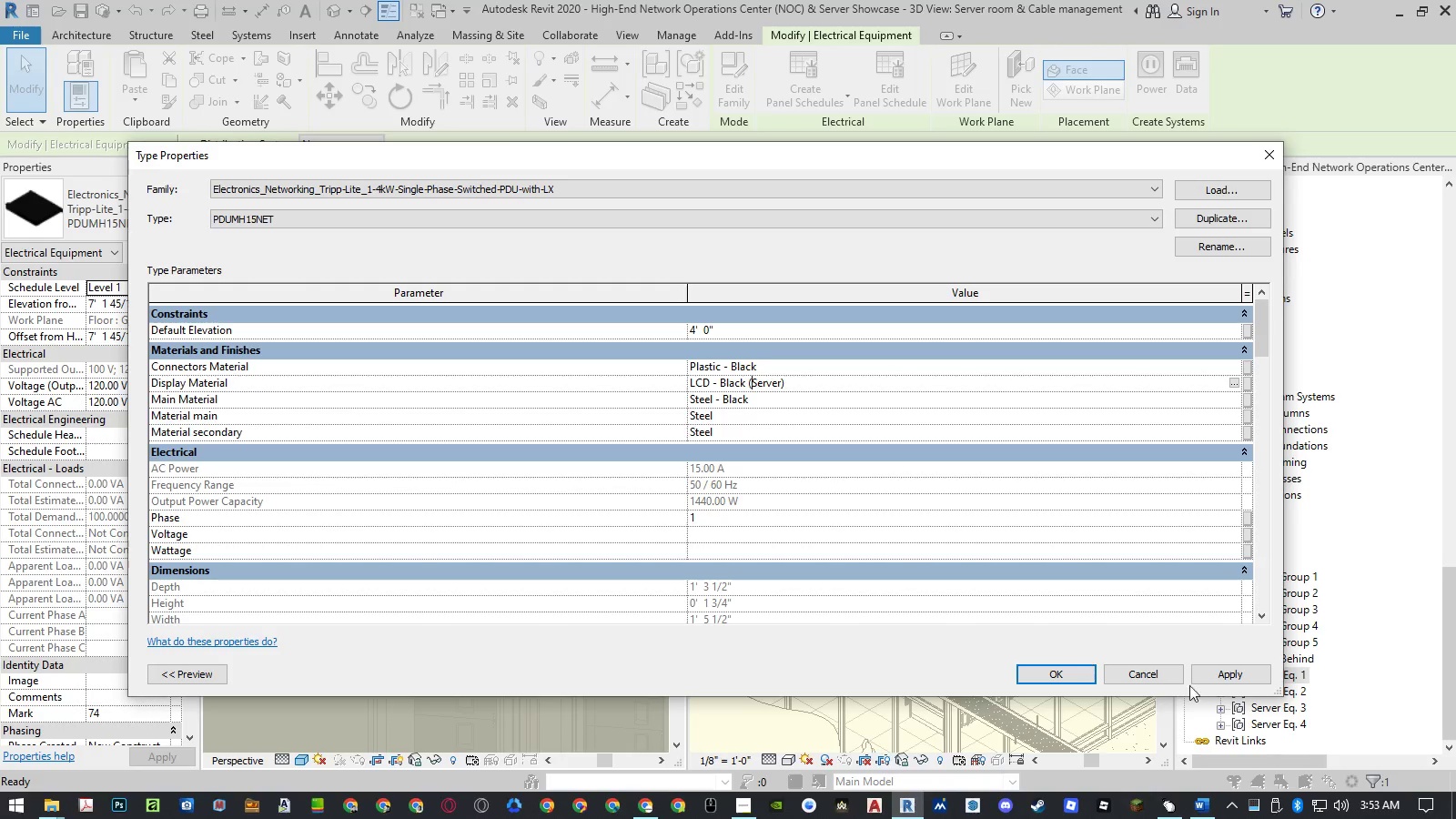 
left_click([1223, 682])
 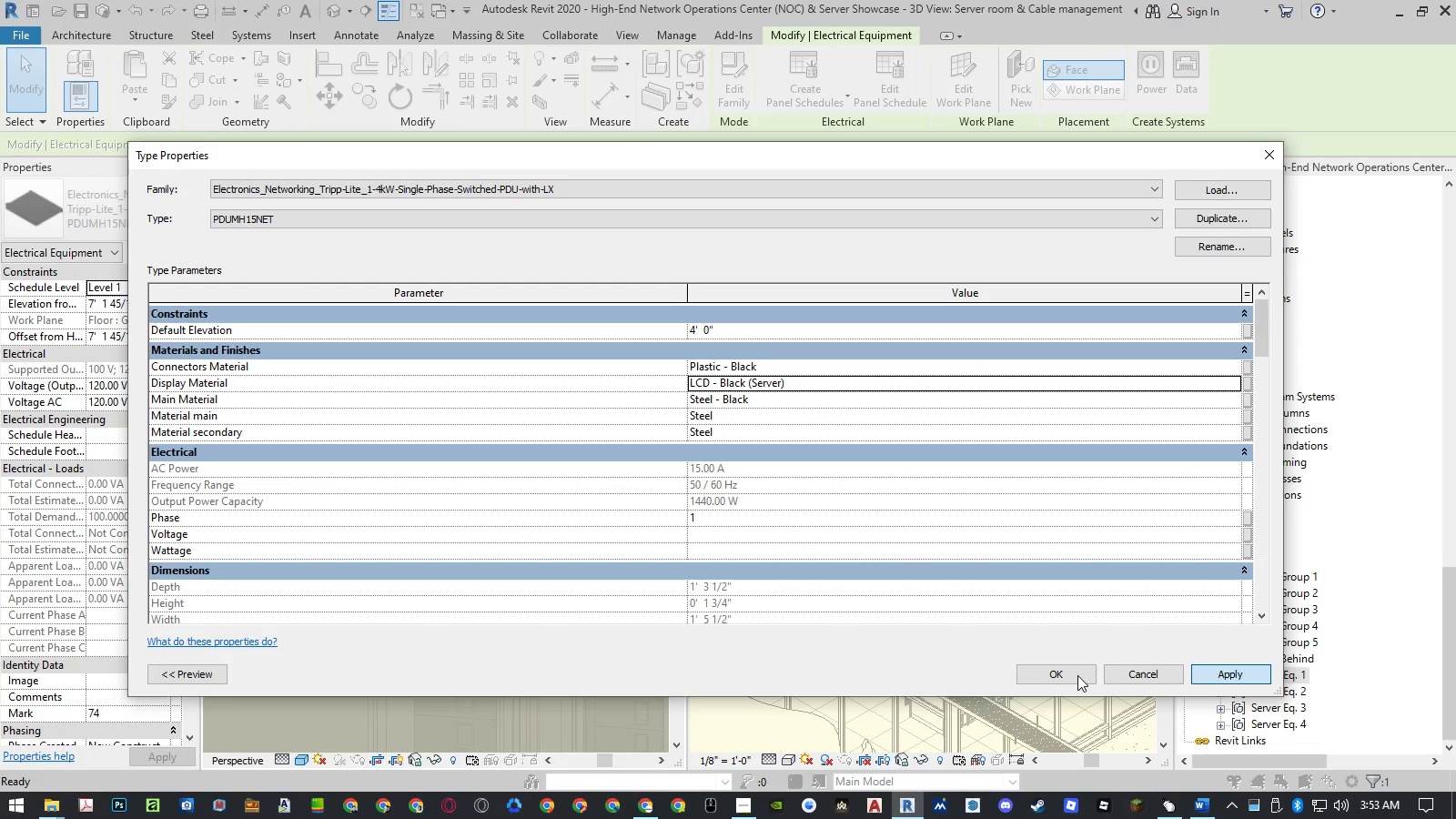 
left_click([1077, 675])
 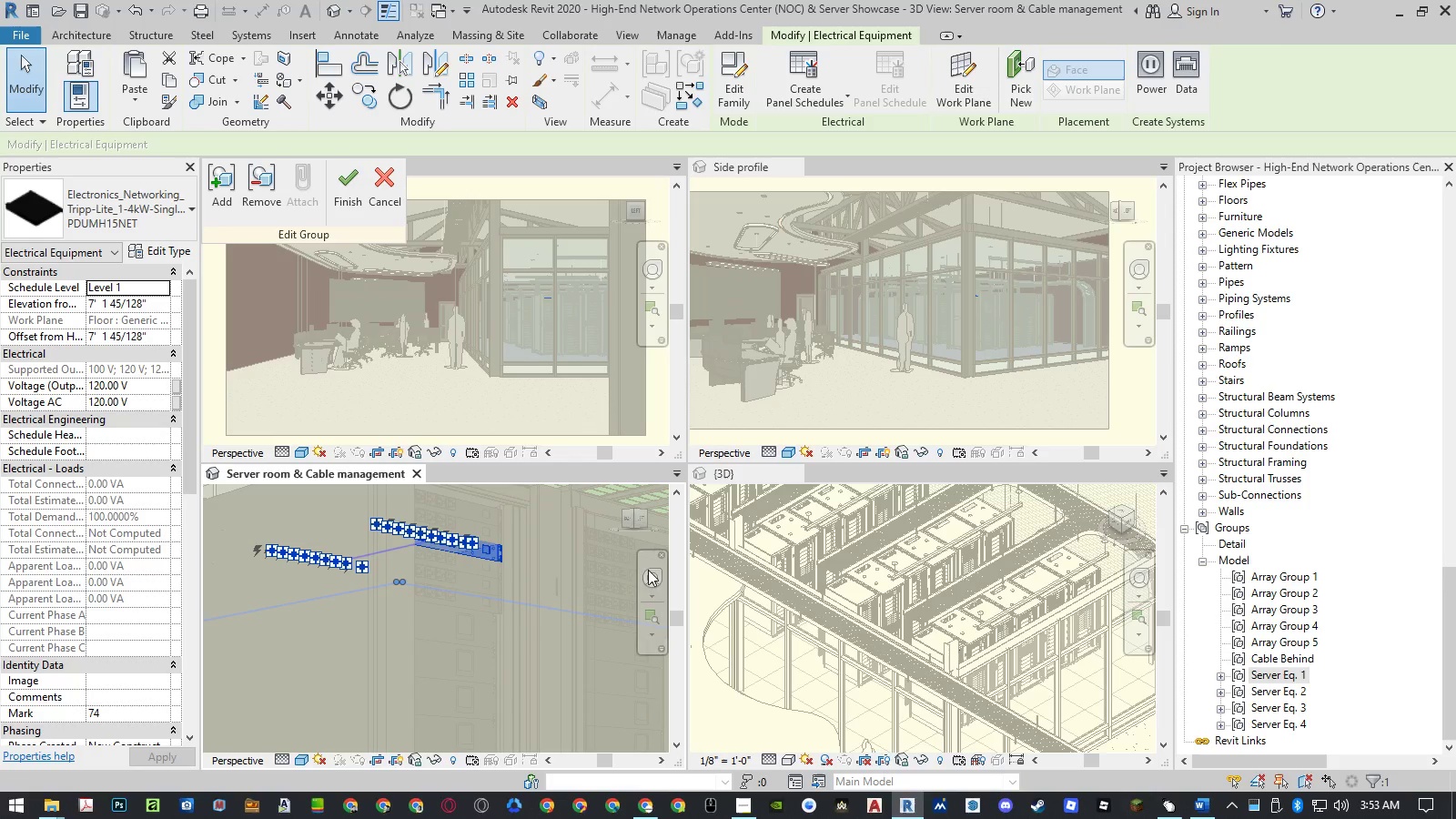 
left_click([345, 195])
 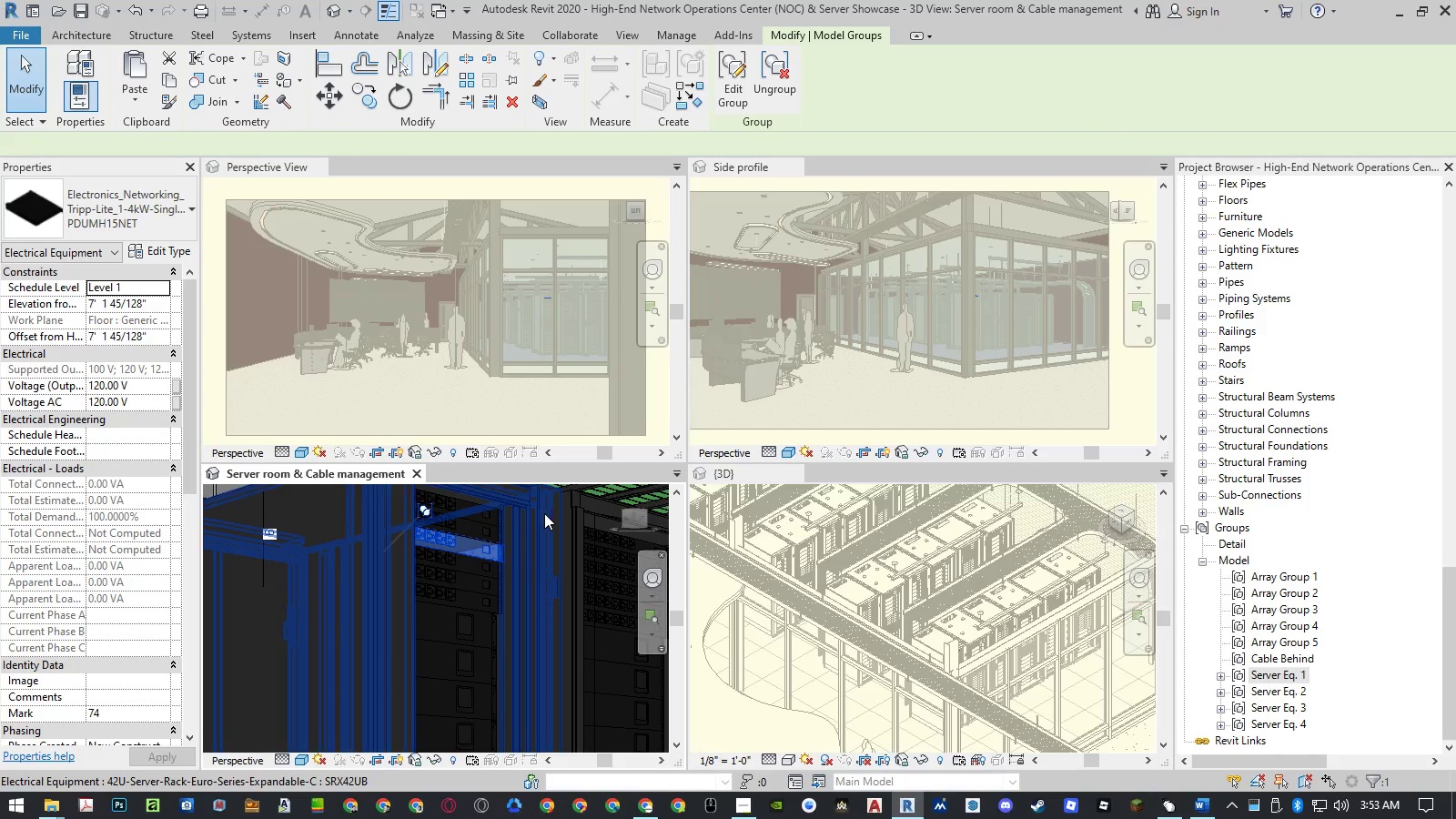 
scroll: coordinate [521, 531], scroll_direction: down, amount: 3.0
 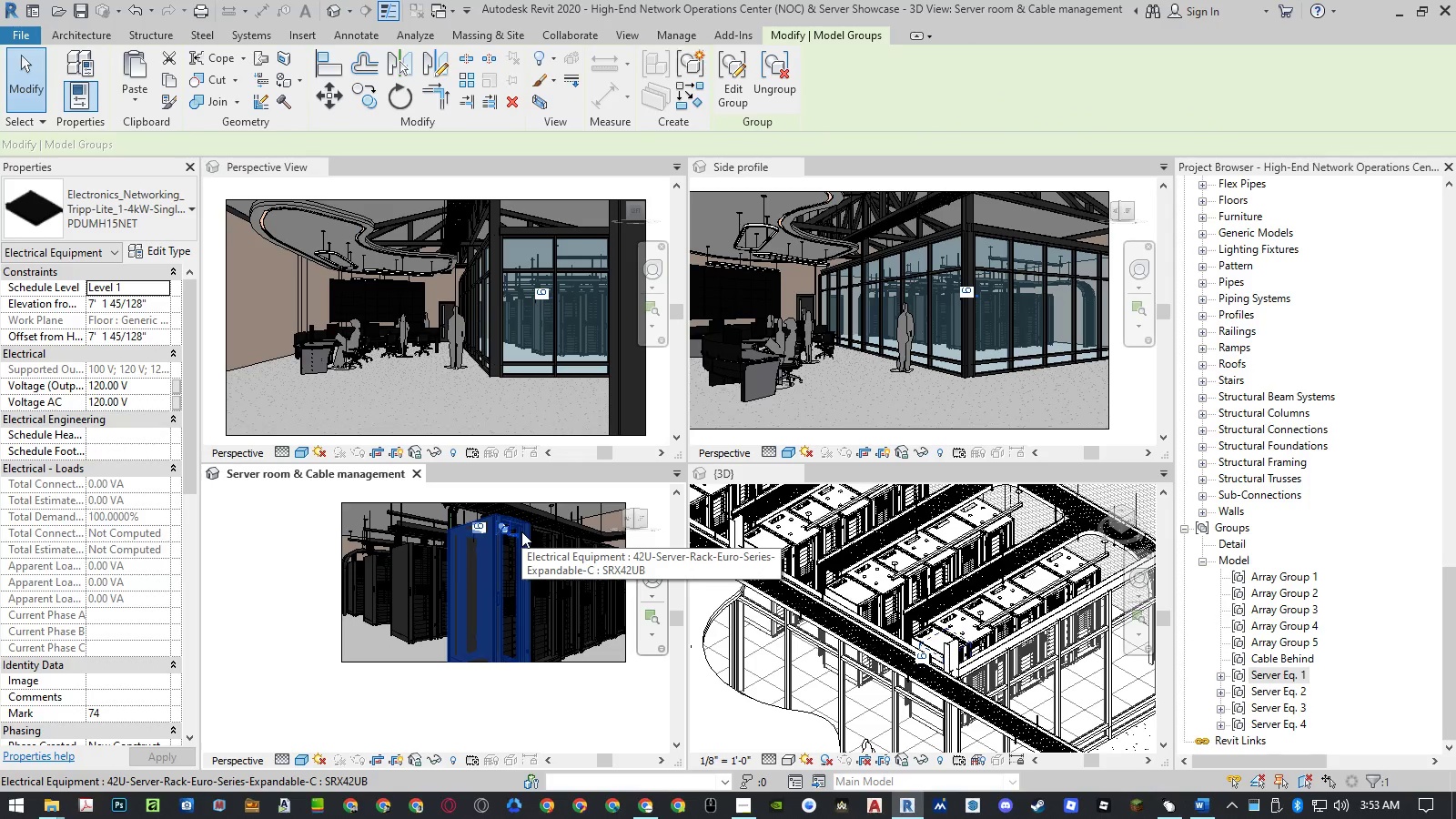 
key(Escape)
 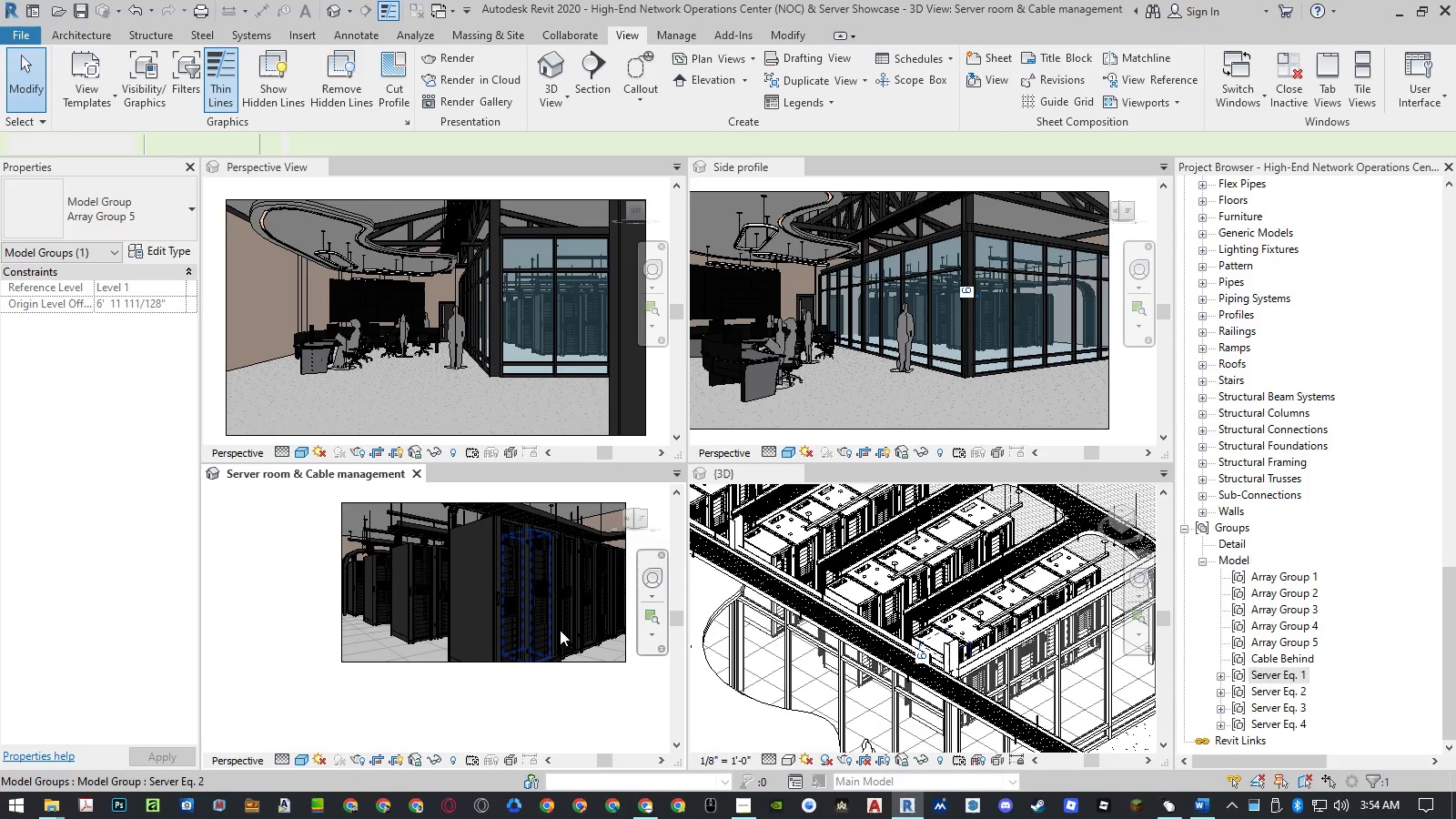 
scroll: coordinate [588, 640], scroll_direction: up, amount: 4.0
 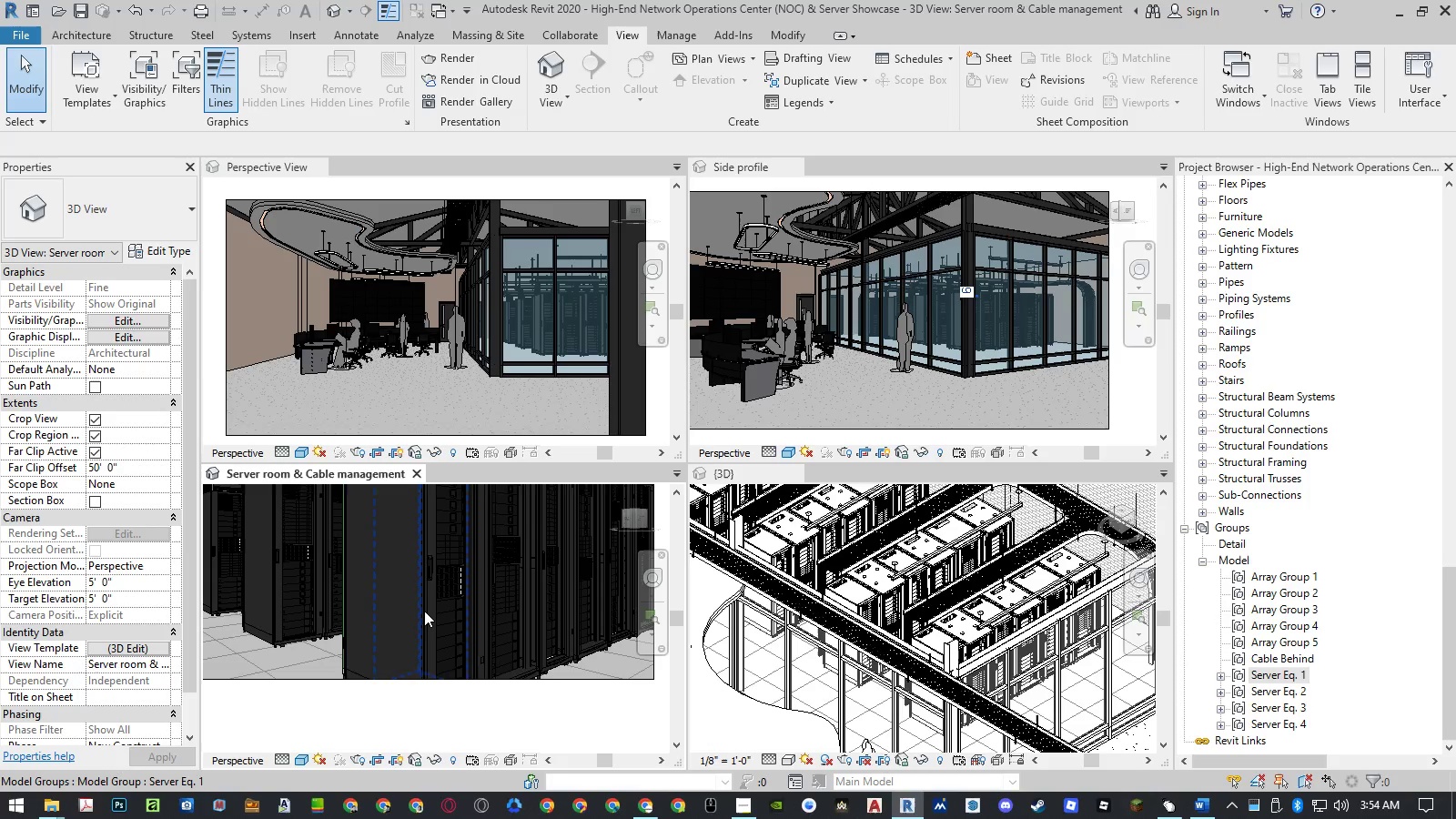 
left_click([376, 626])
 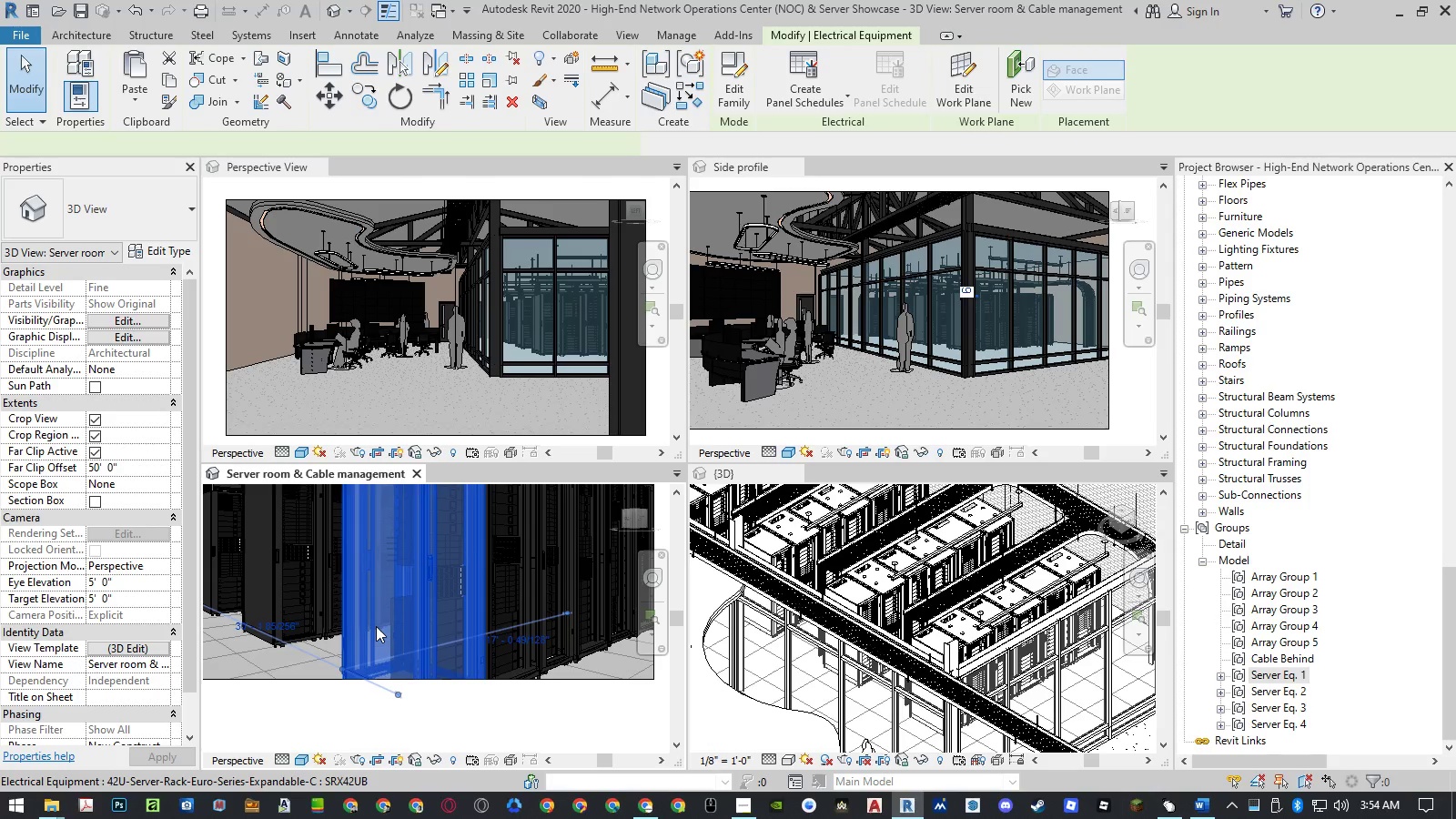 
right_click([376, 626])
 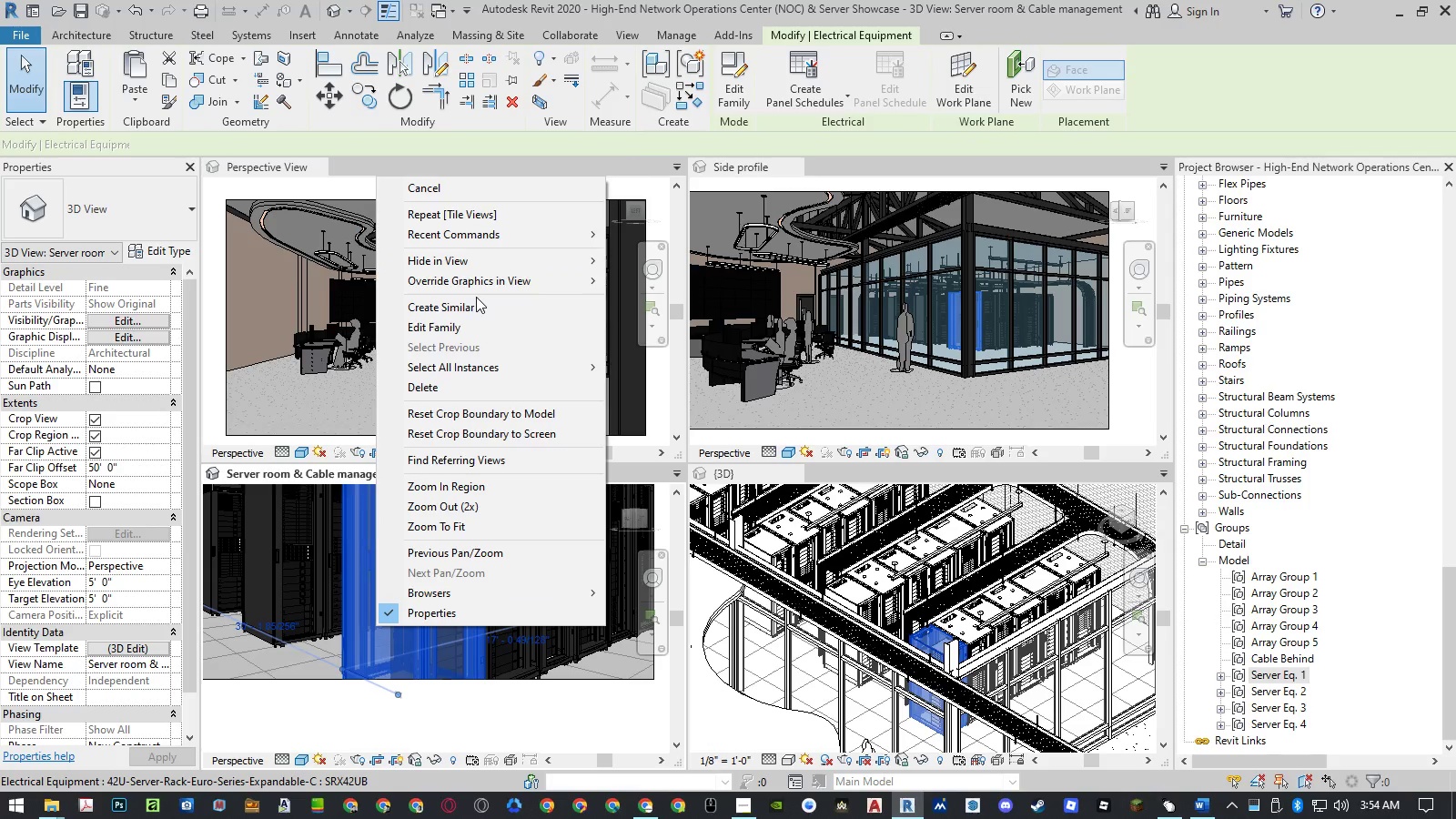 
wait(9.36)
 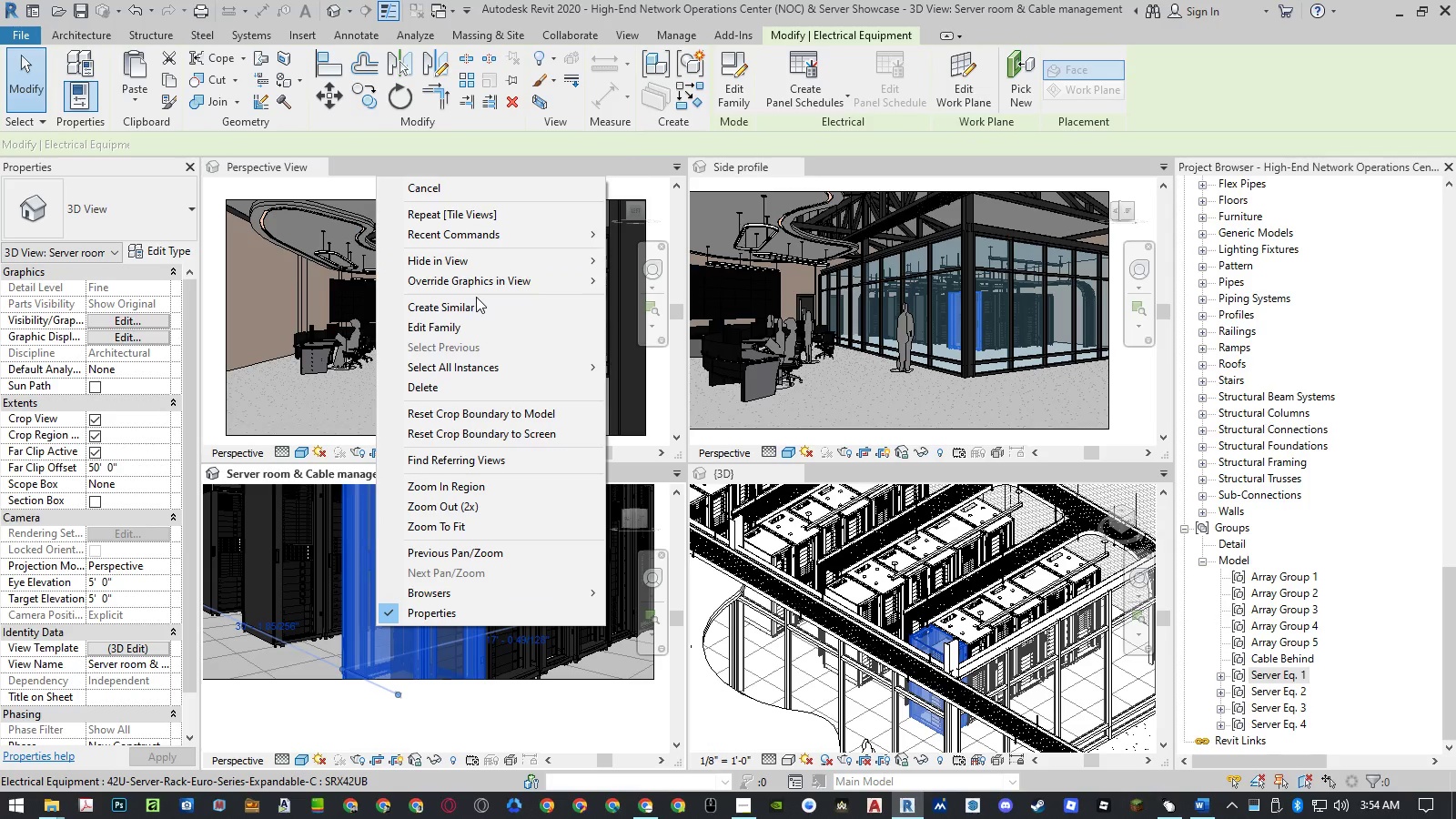 
left_click([328, 718])
 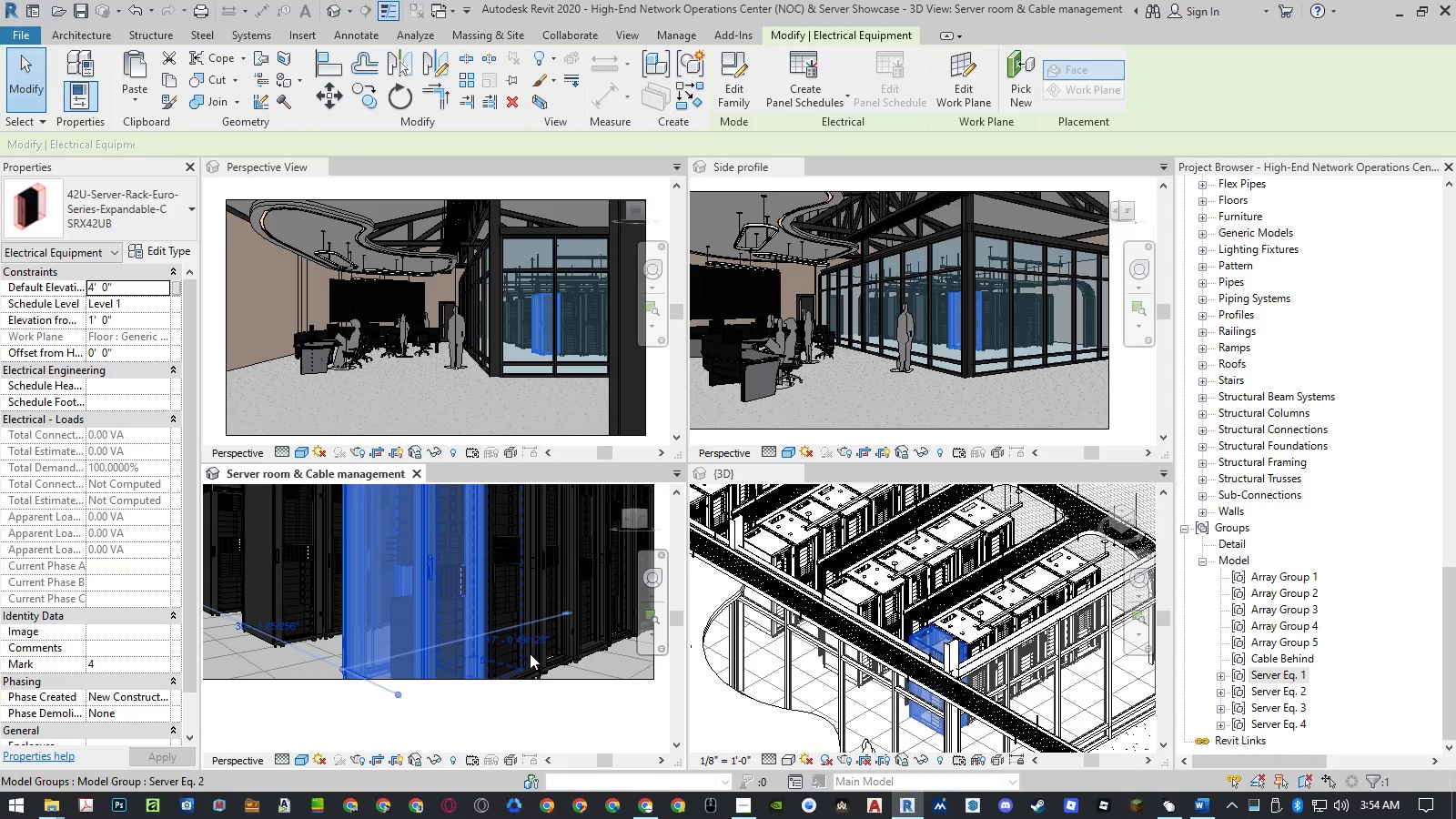 
left_click([512, 707])
 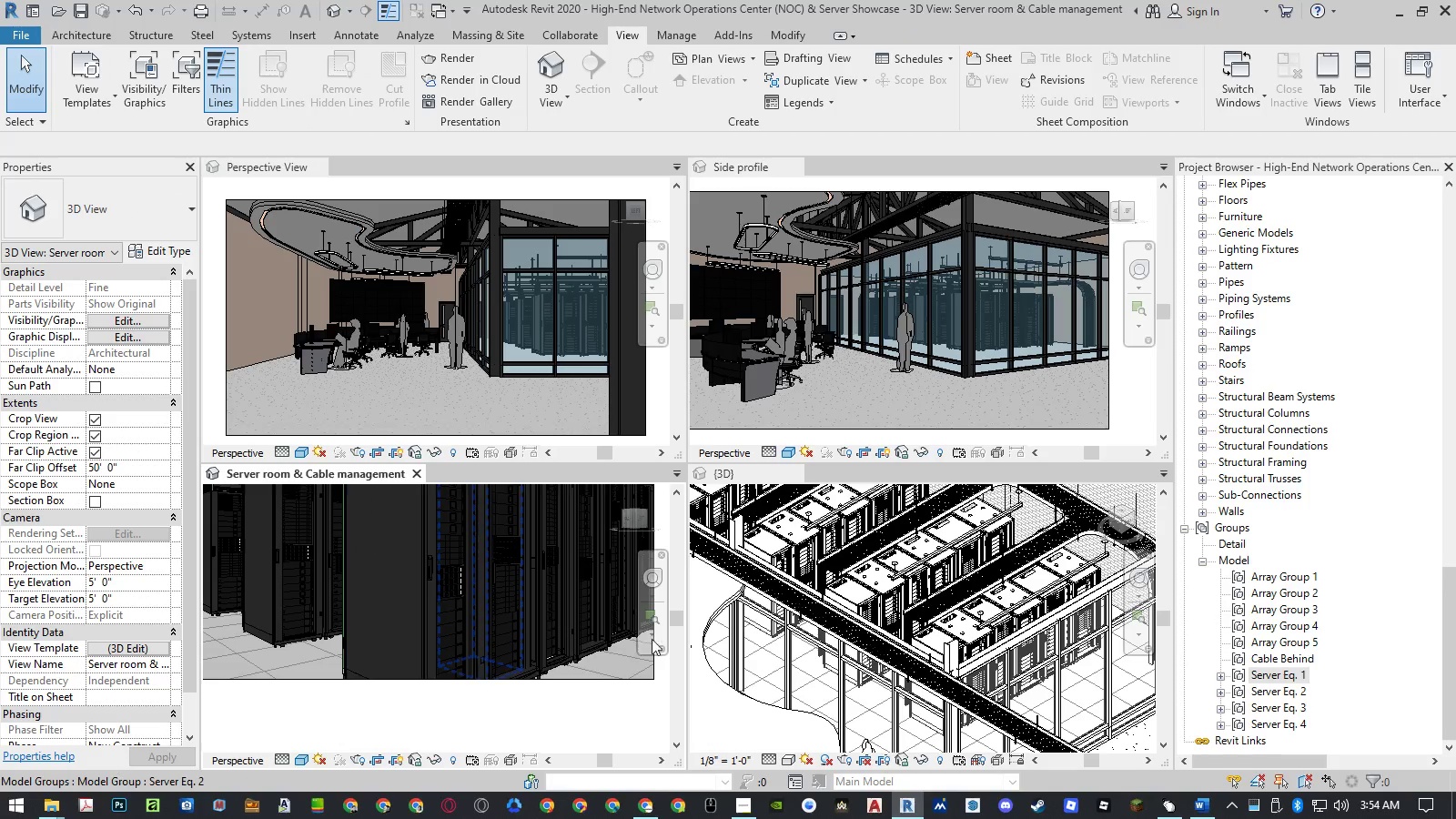 
wait(6.08)
 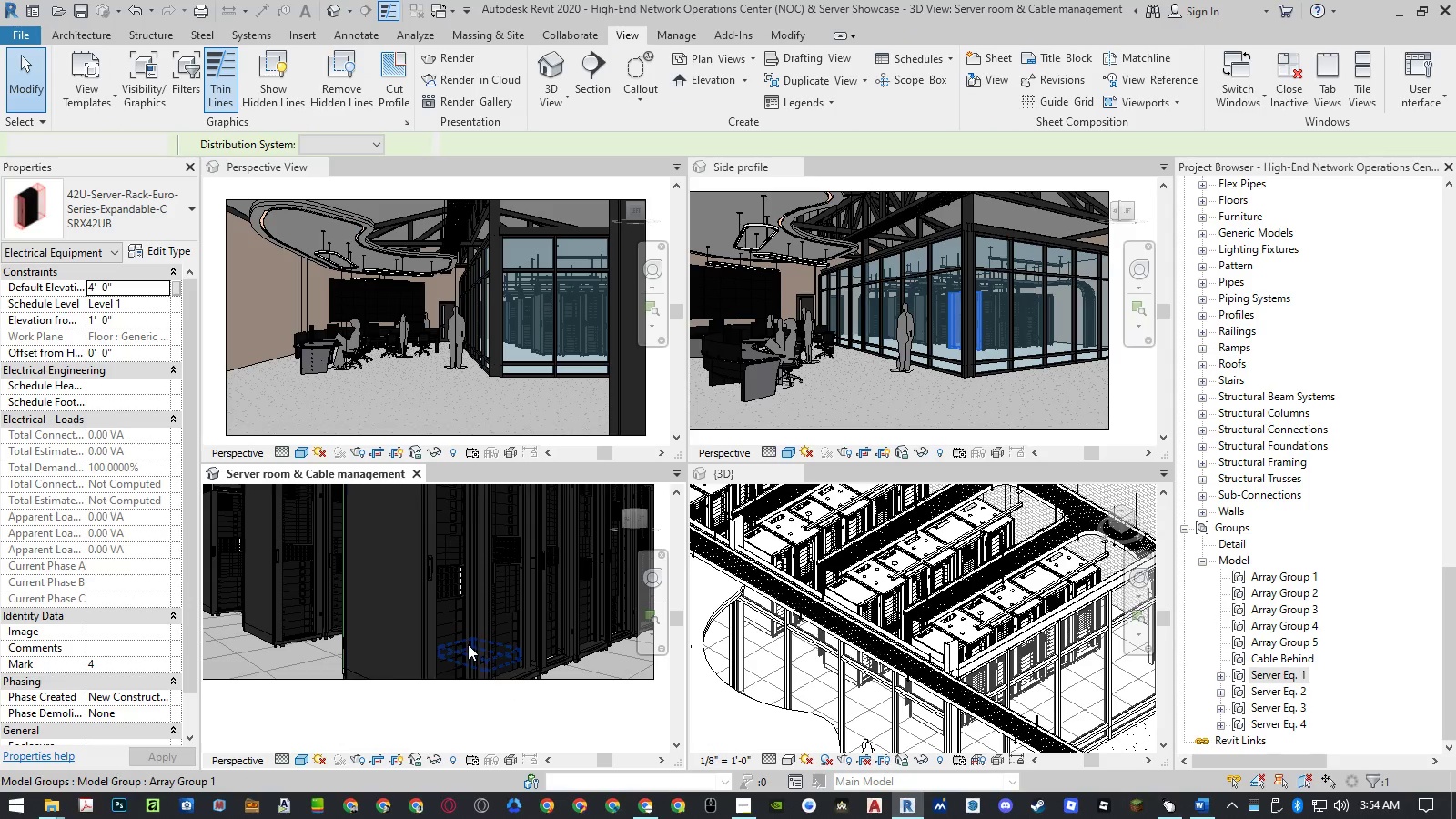 
left_click([728, 705])
 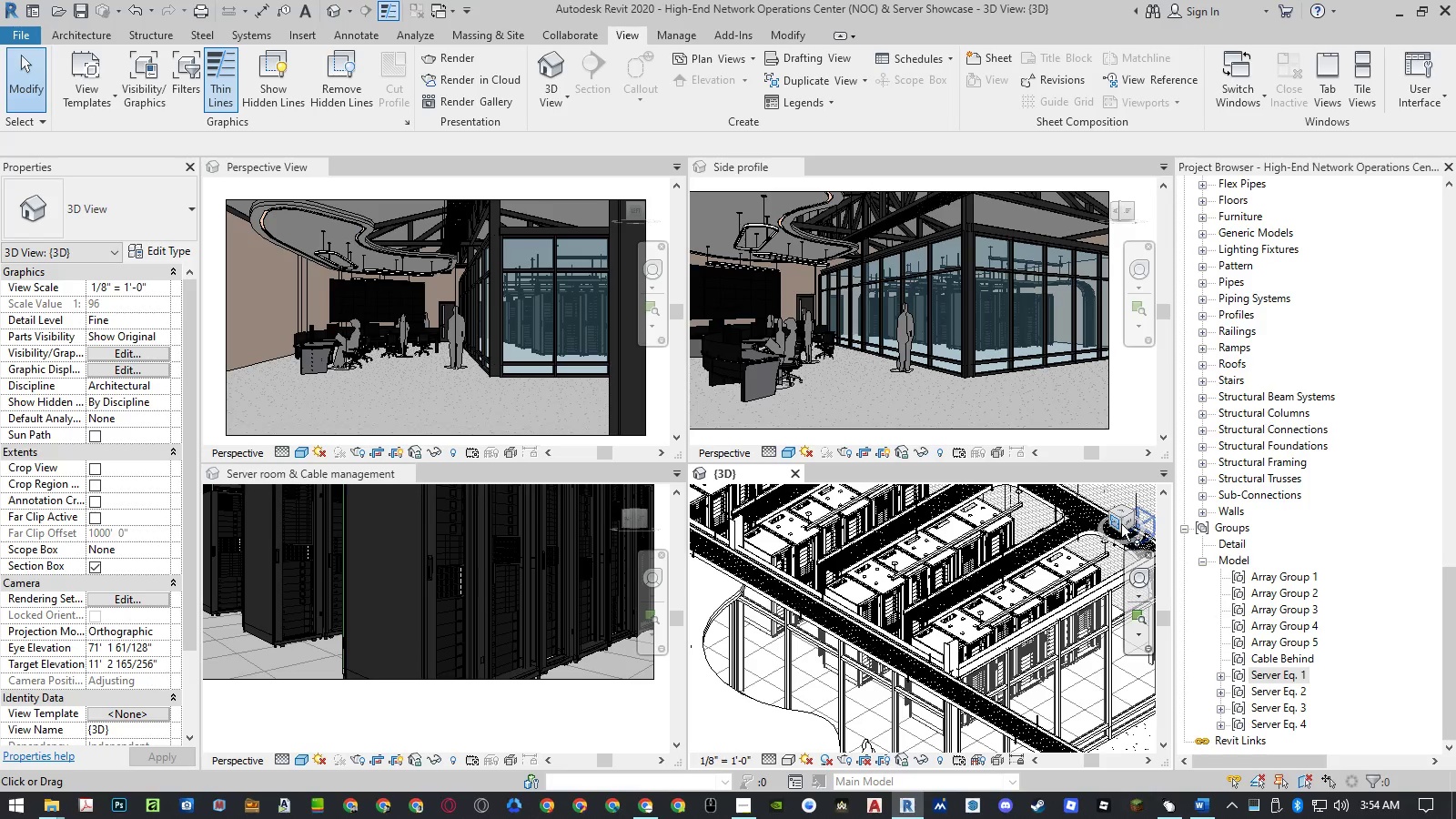 
left_click([1122, 513])
 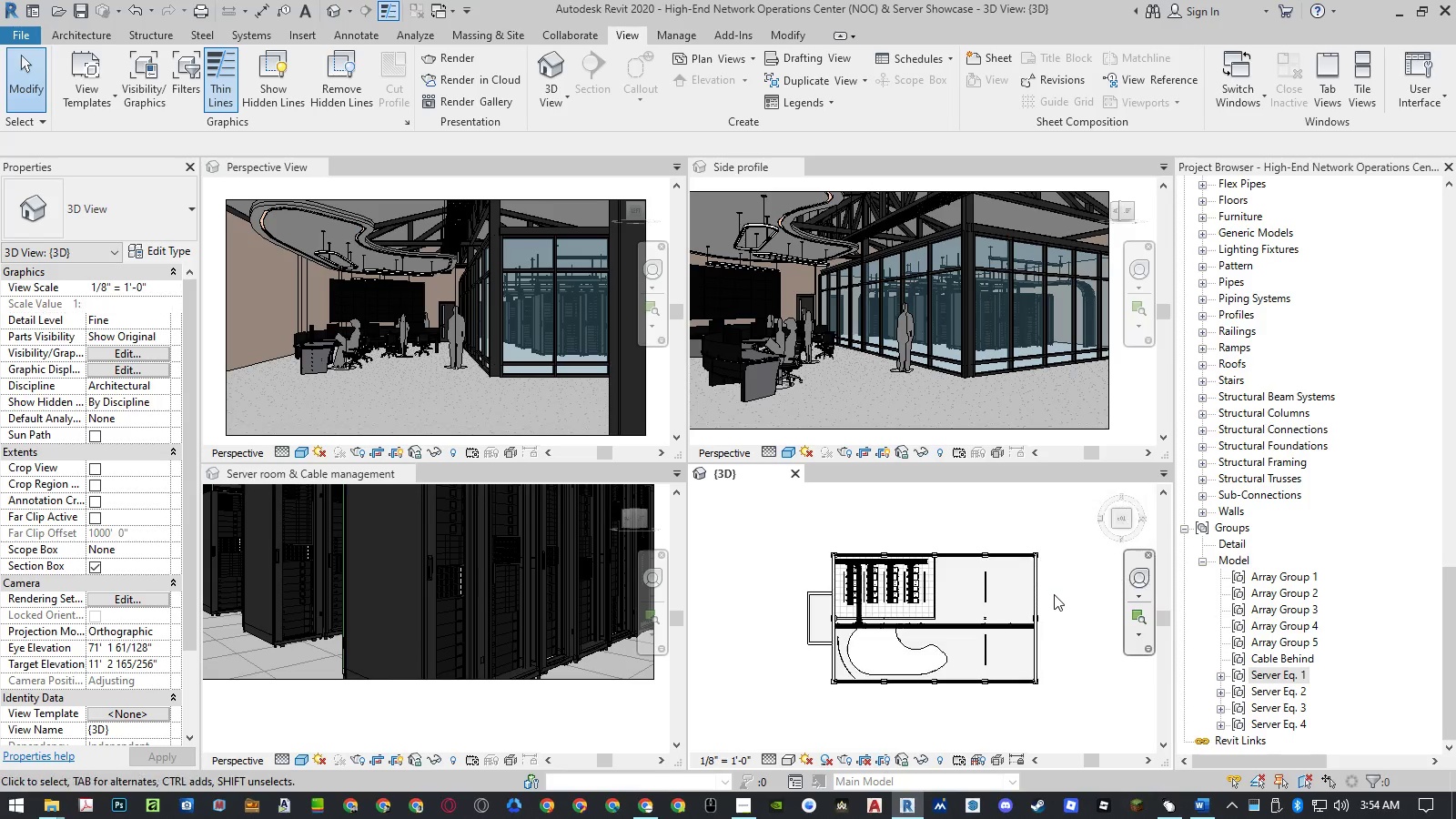 
scroll: coordinate [935, 599], scroll_direction: up, amount: 15.0
 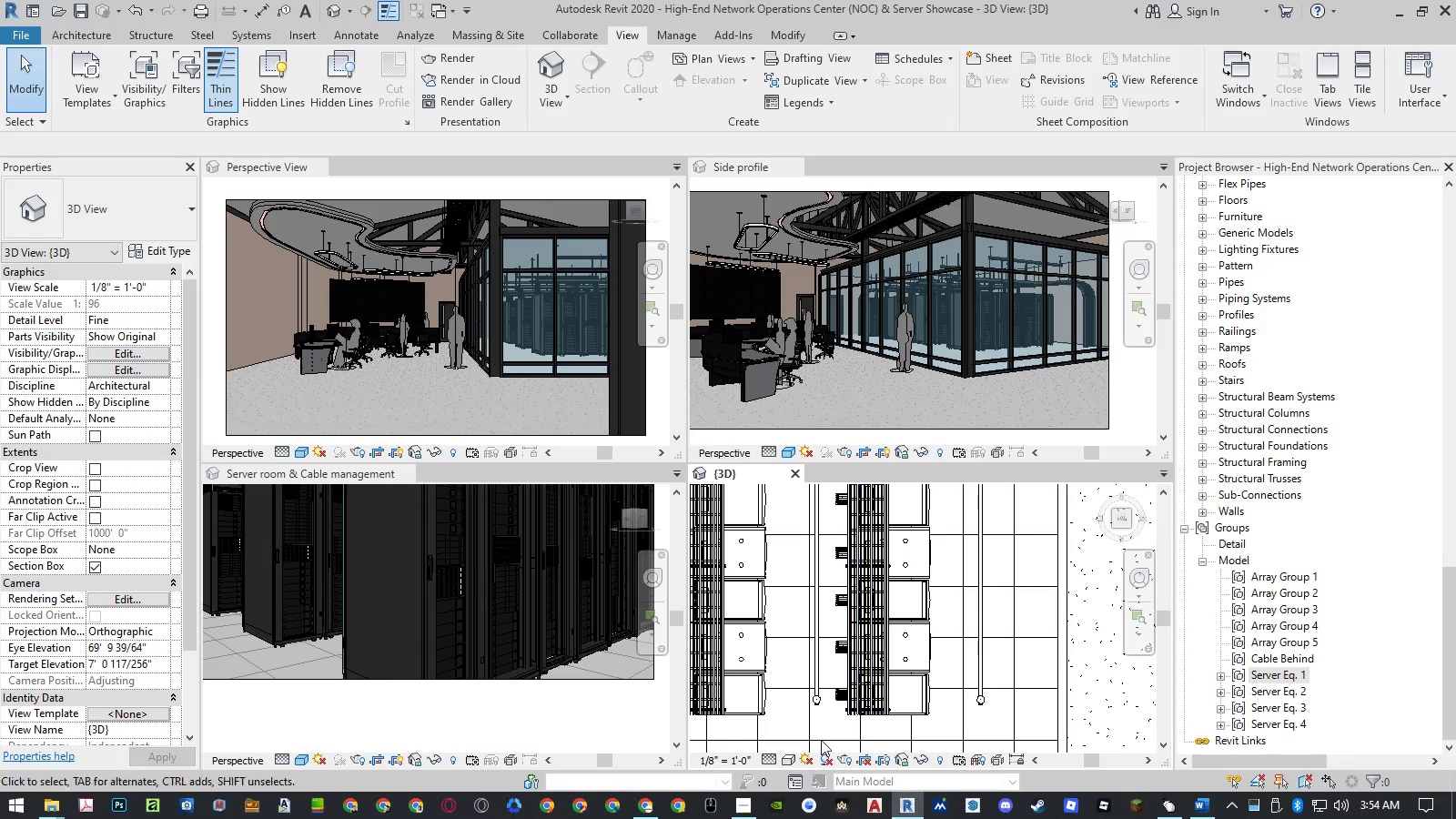 
left_click([789, 759])
 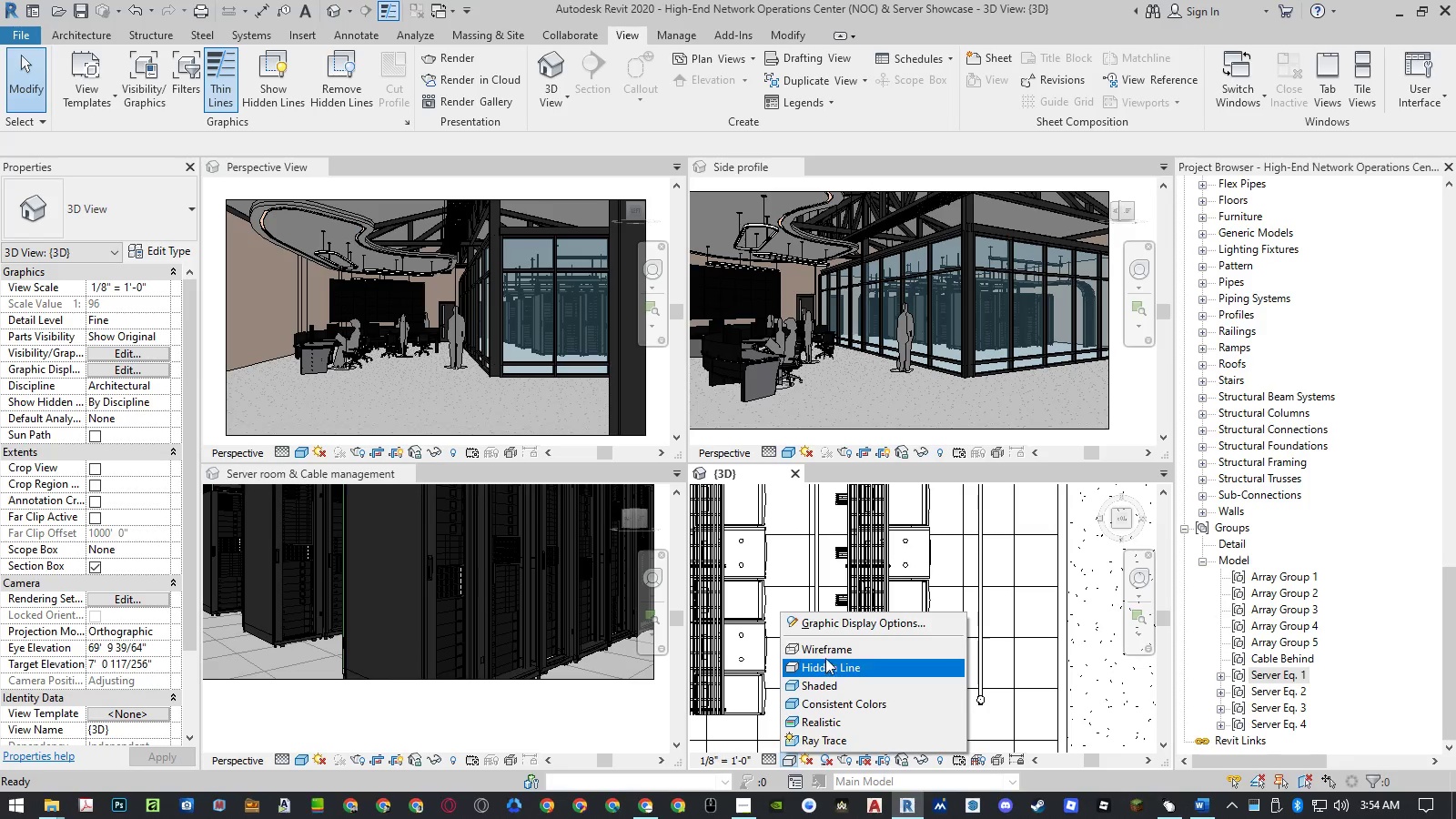 
left_click([827, 653])
 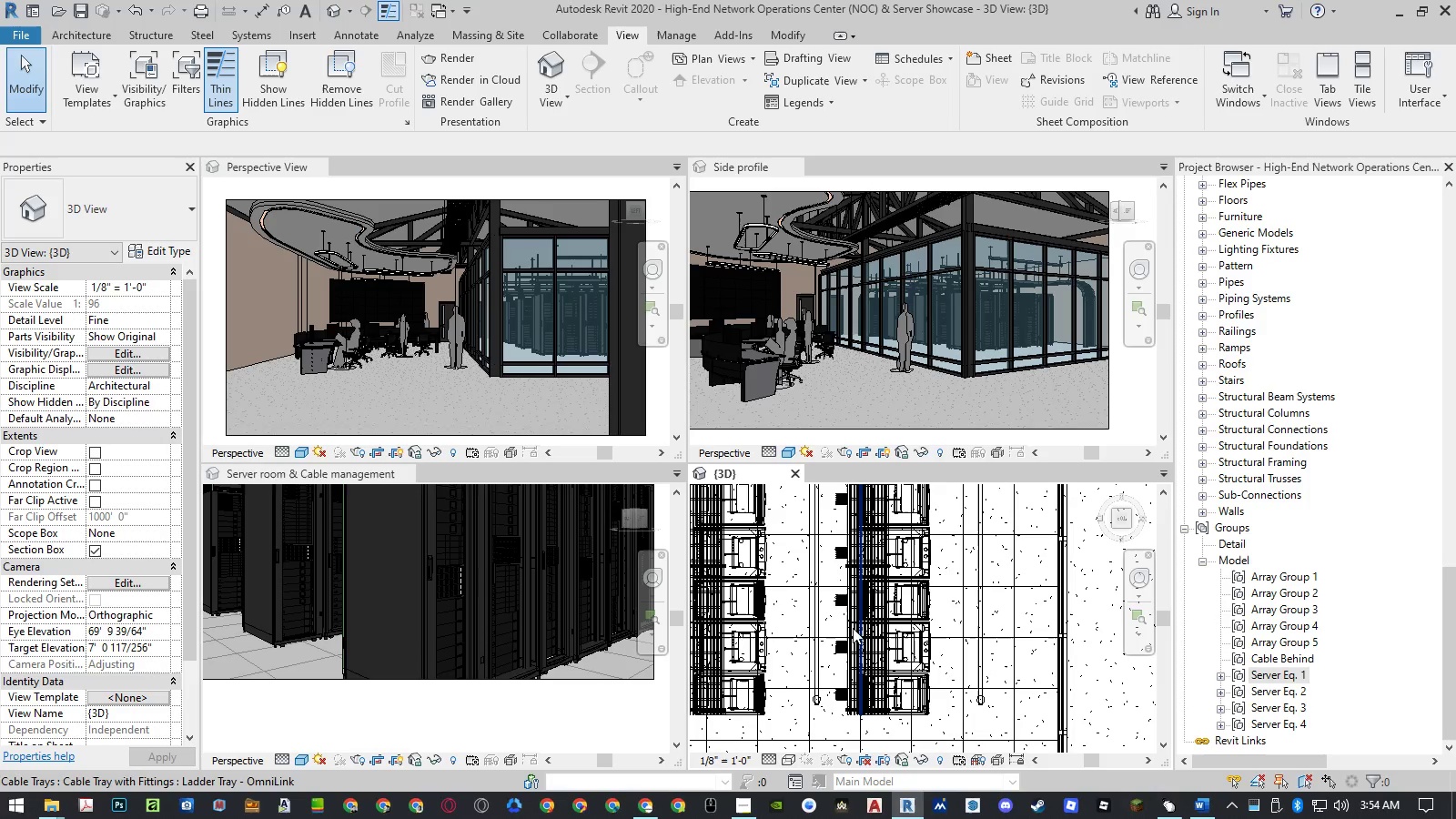 
left_click([120, 353])
 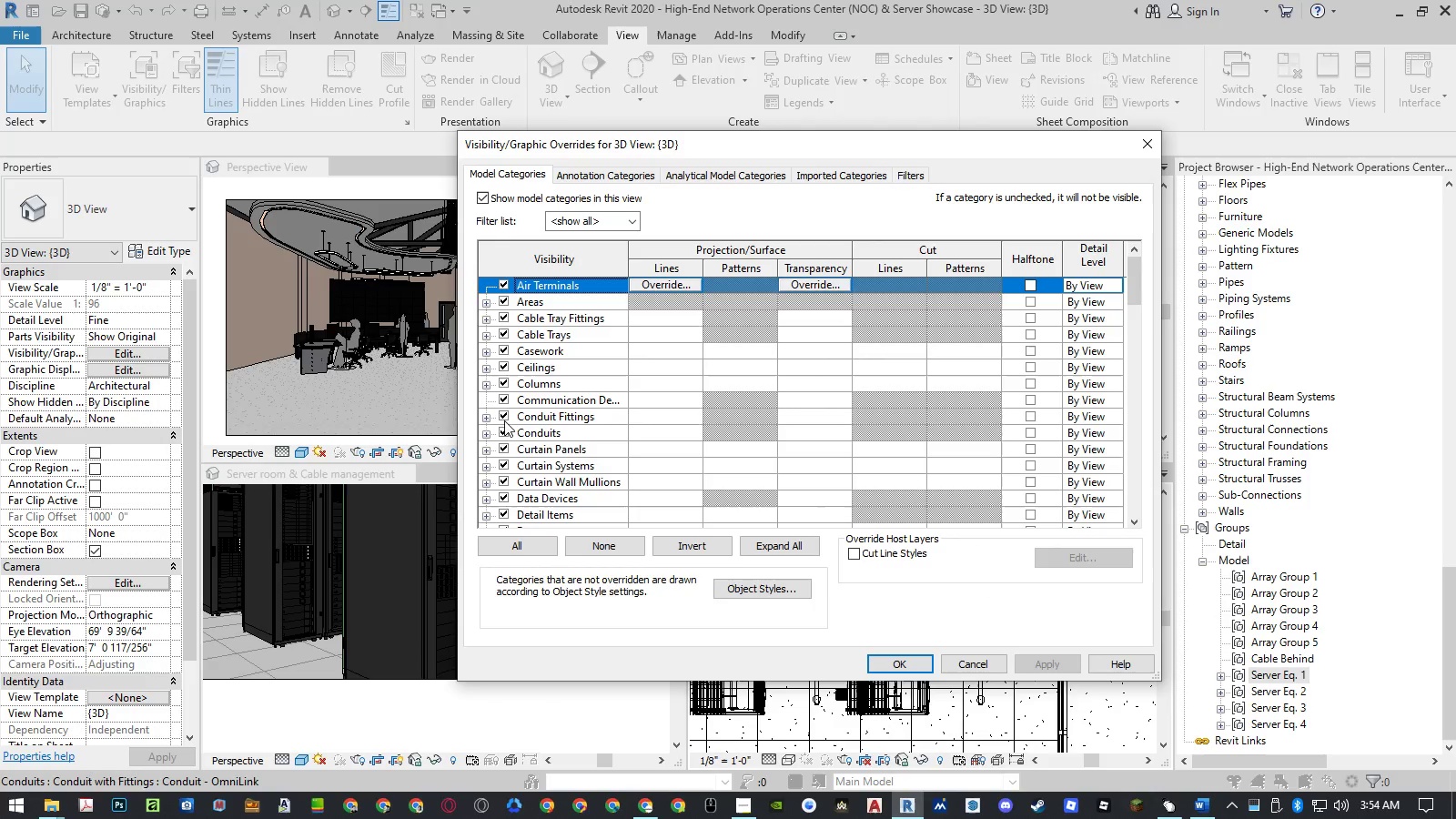 
double_click([503, 428])
 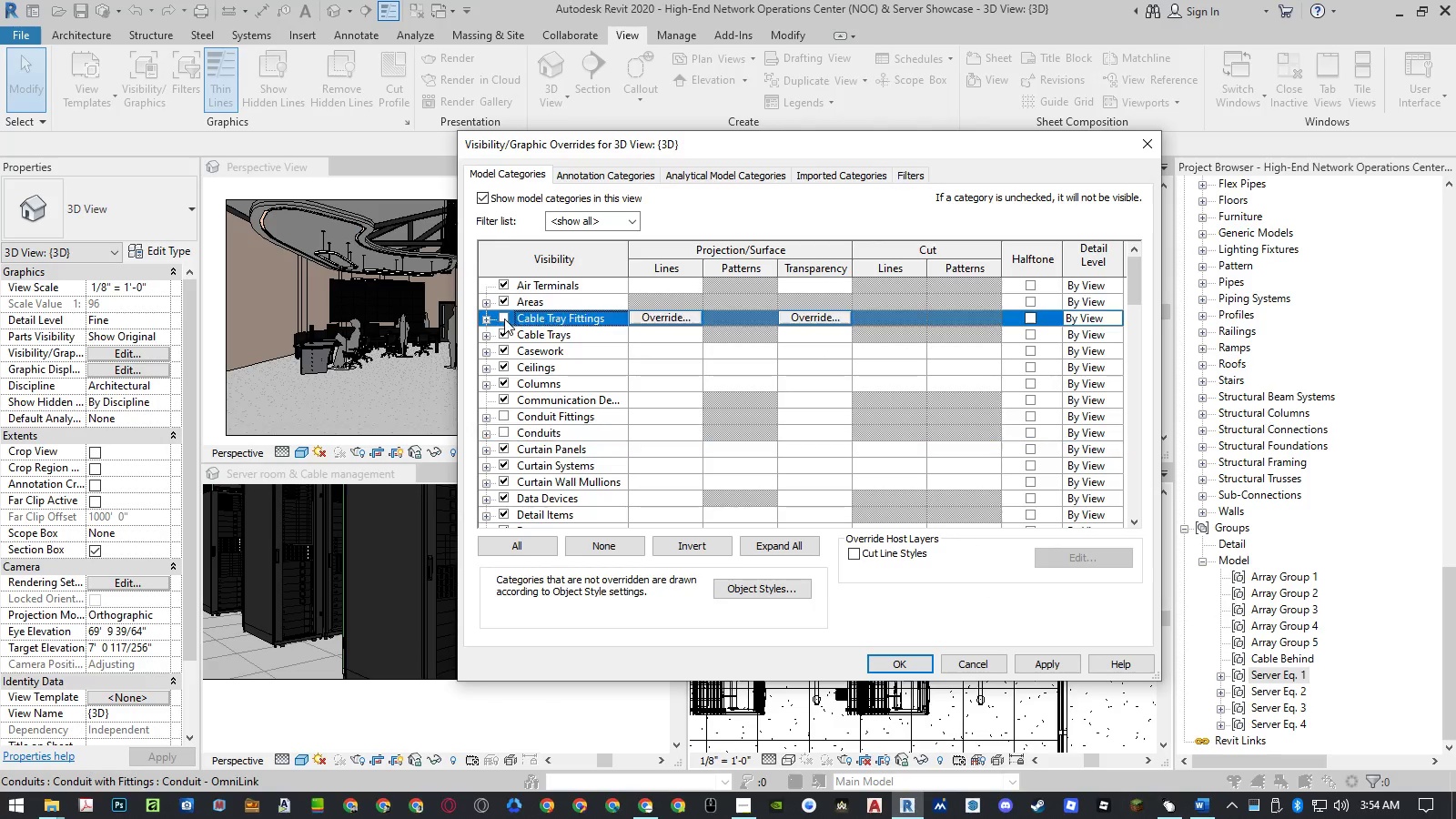 
double_click([502, 327])
 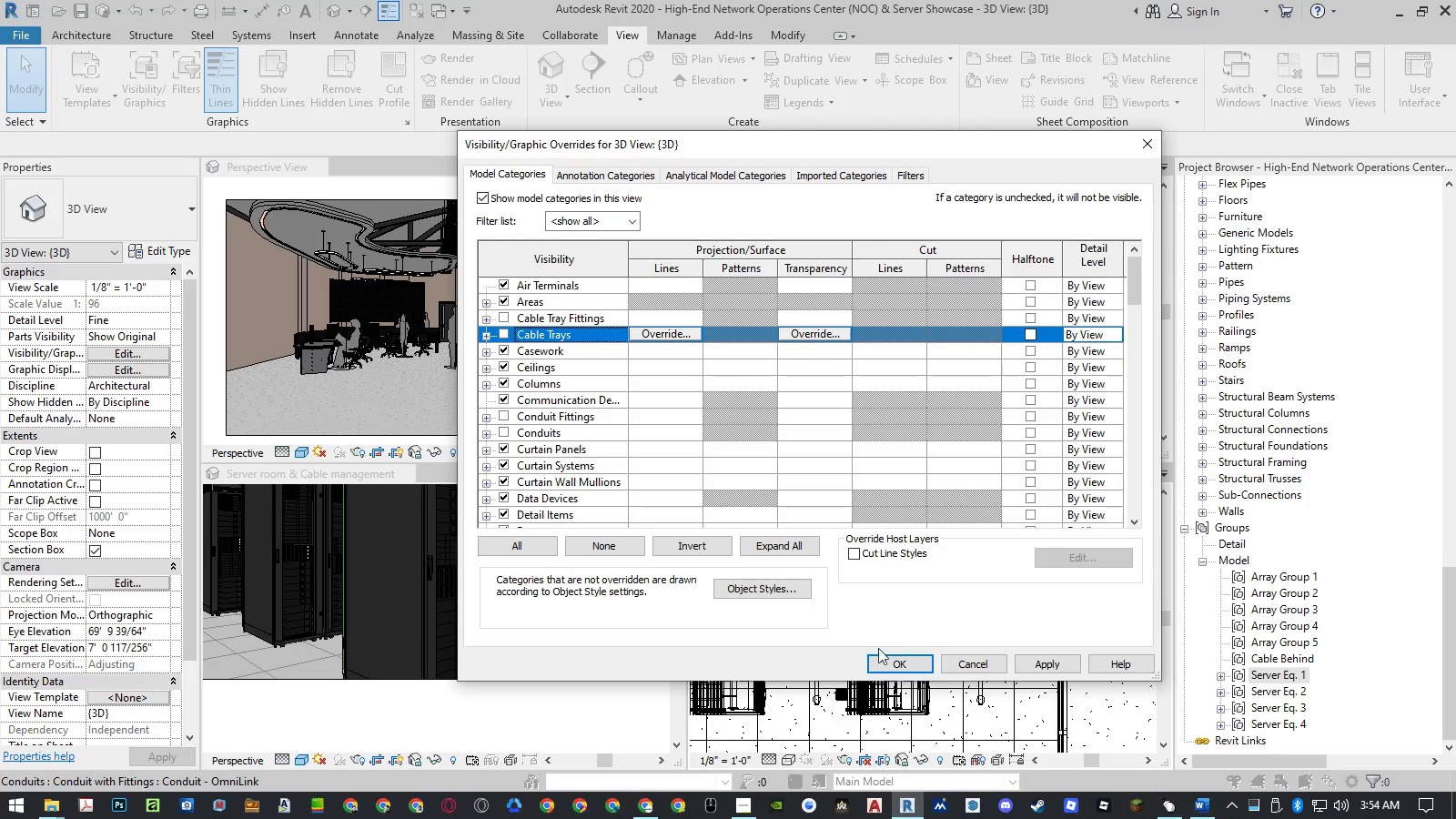 
left_click([890, 659])
 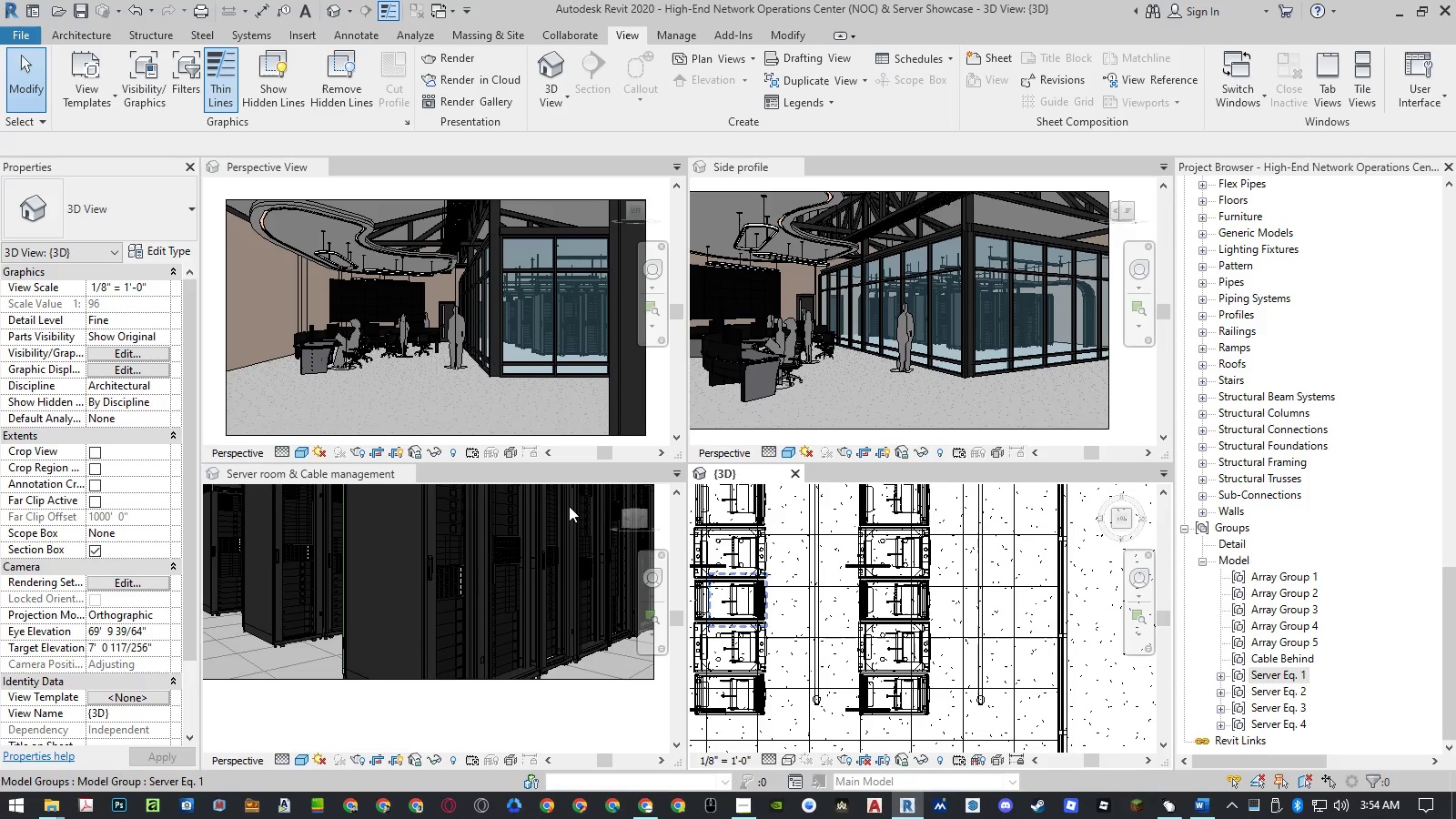 
wait(12.78)
 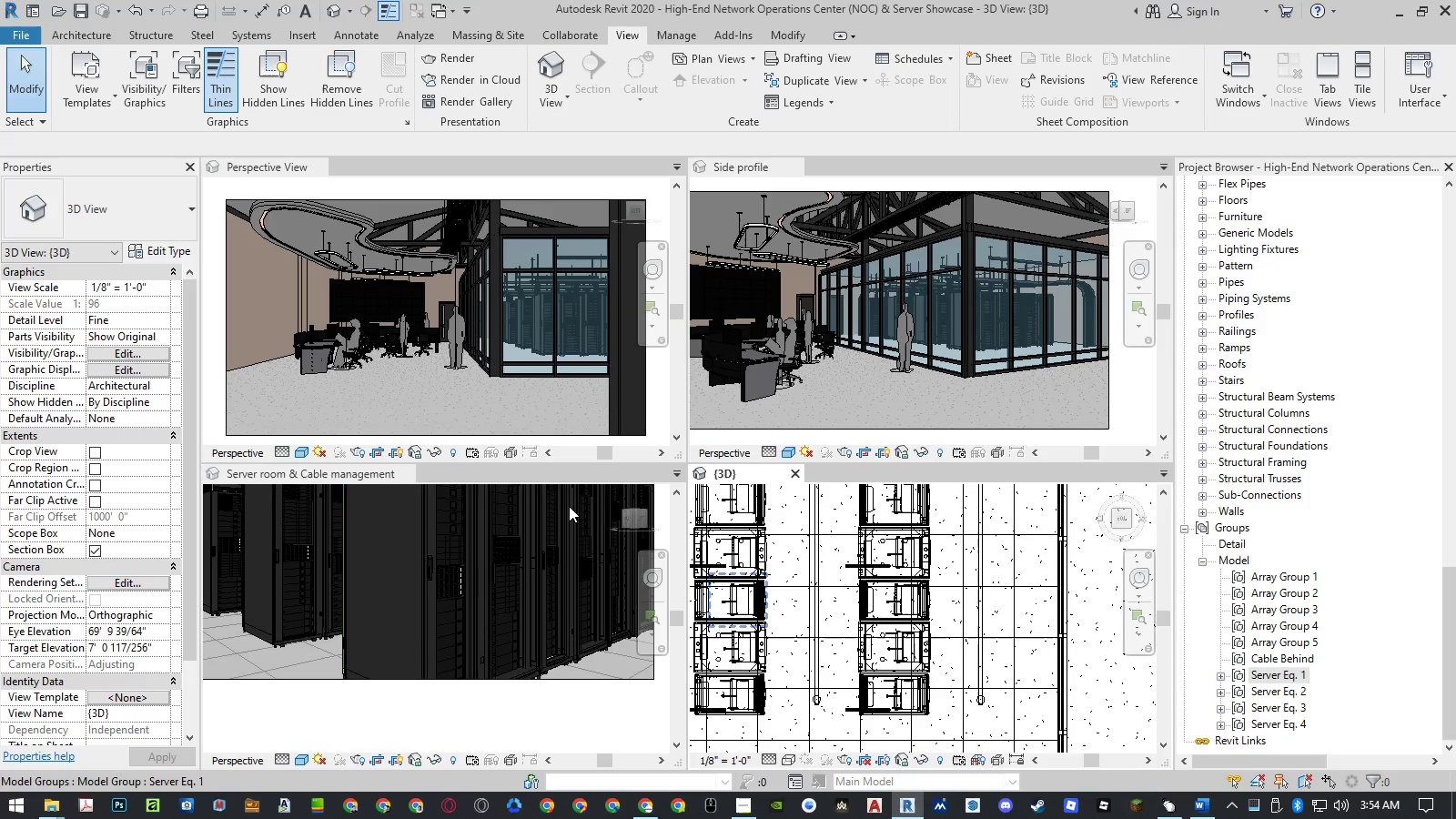 
left_click([125, 354])
 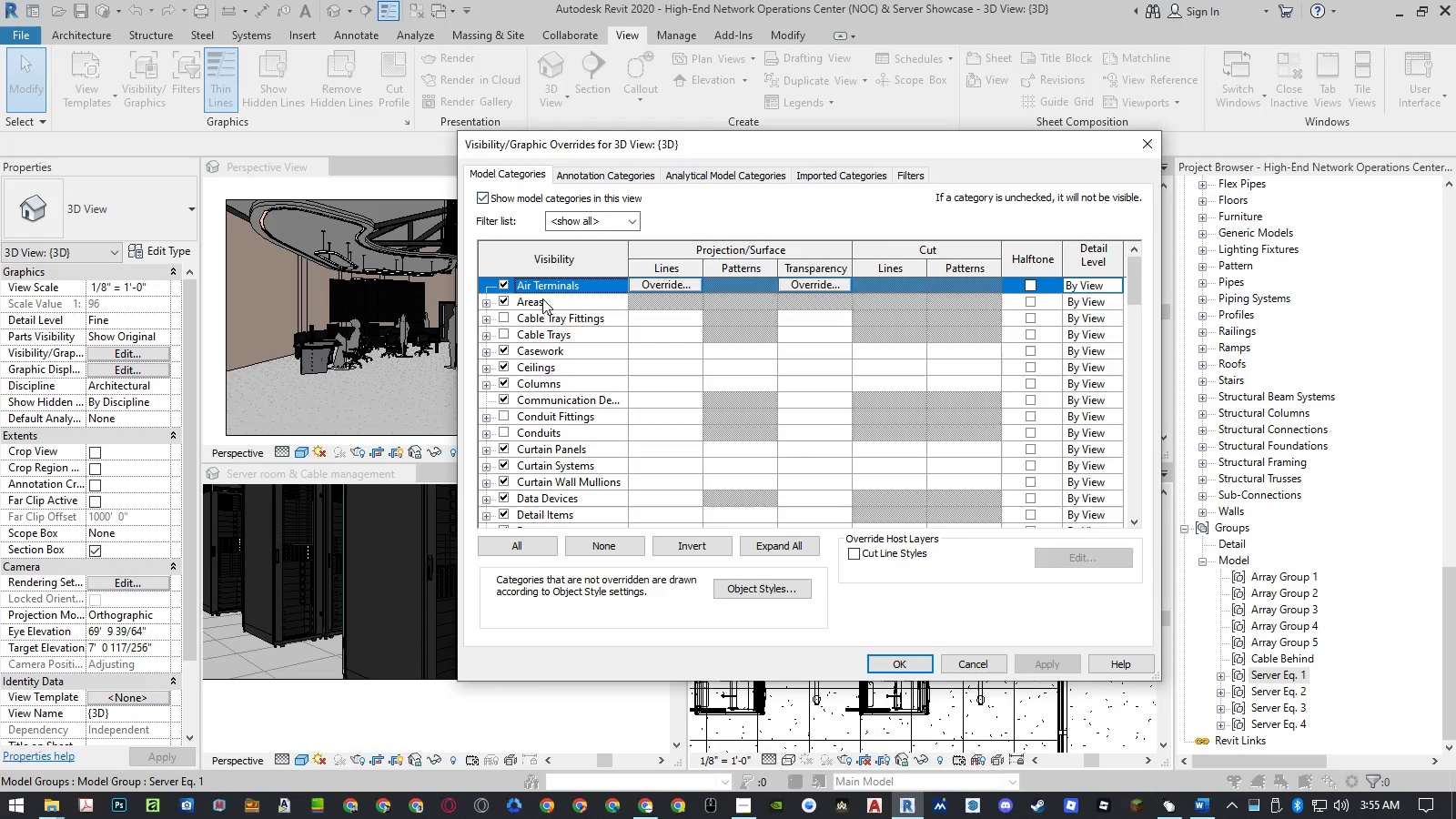 
left_click([545, 405])
 